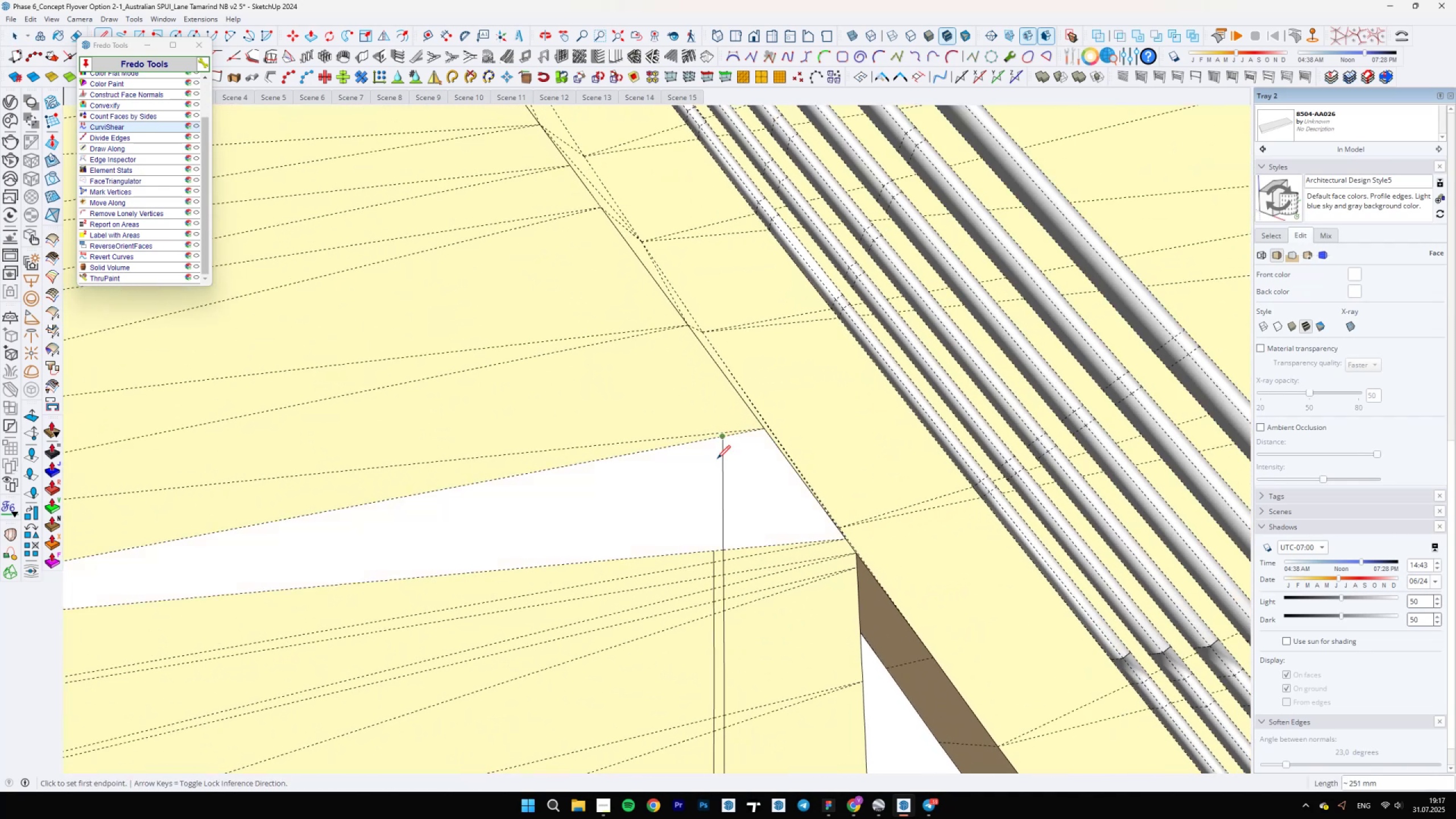 
scroll: coordinate [681, 568], scroll_direction: down, amount: 6.0
 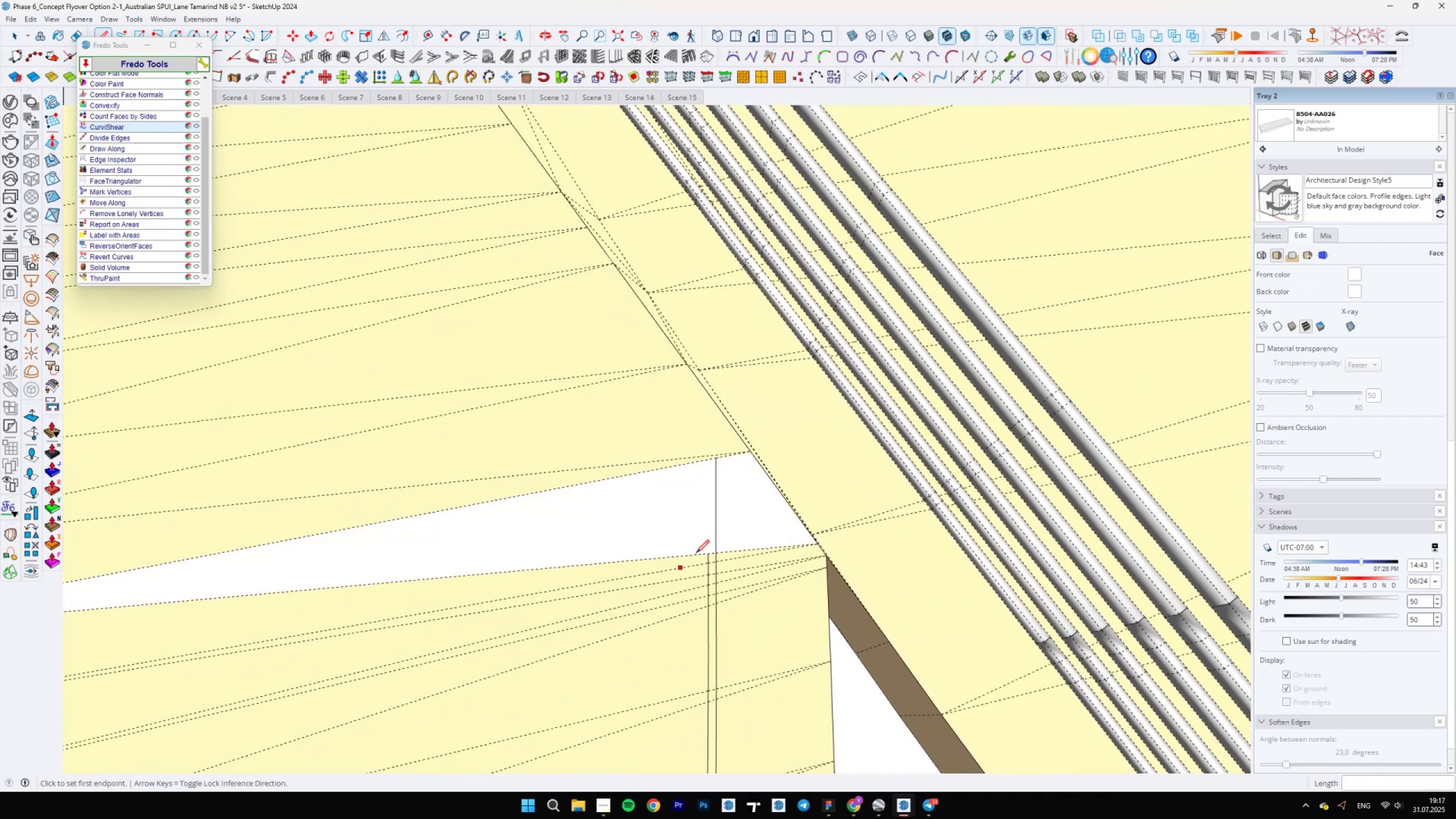 
key(Space)
 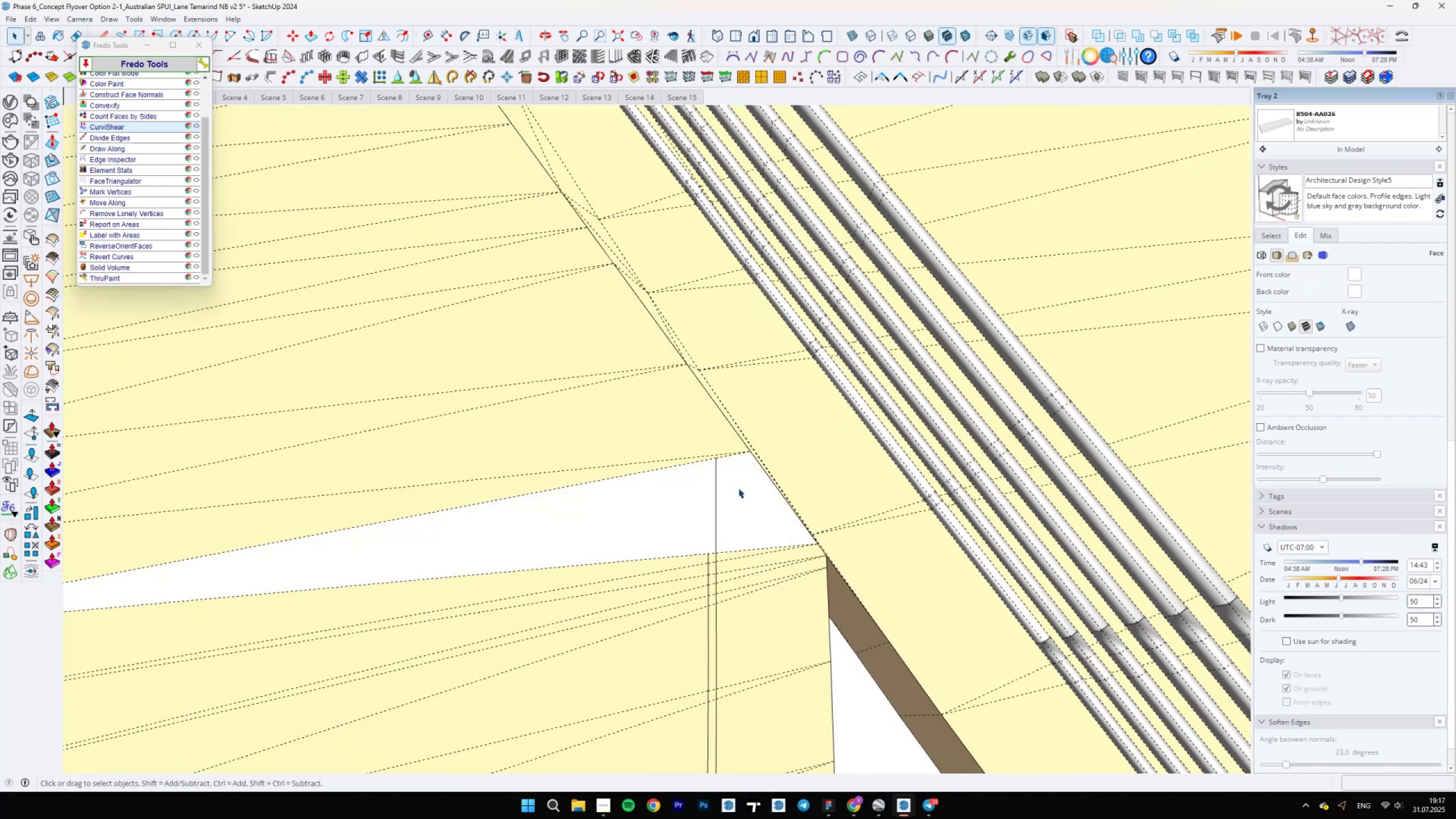 
left_click([732, 466])
 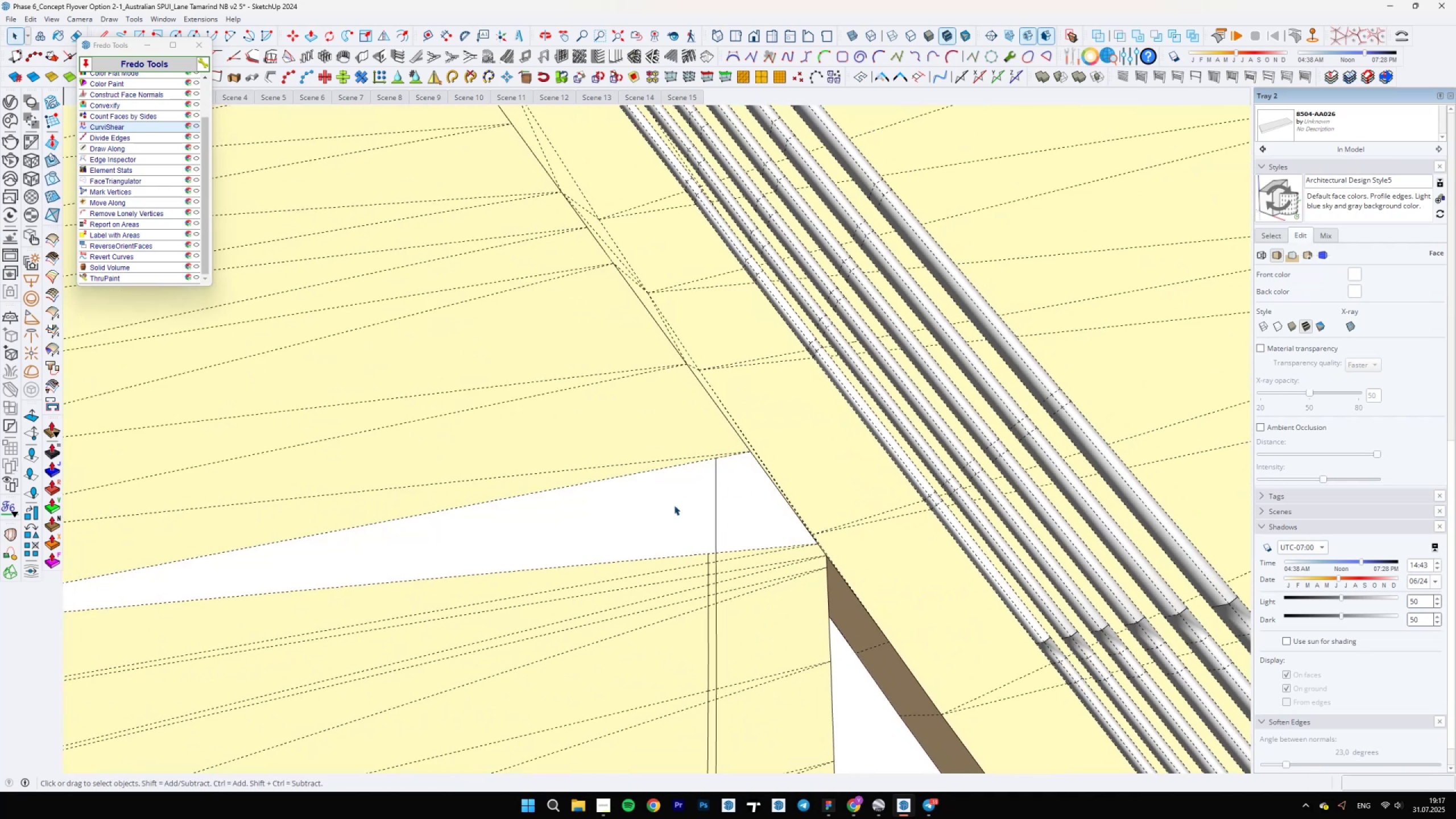 
left_click([674, 505])
 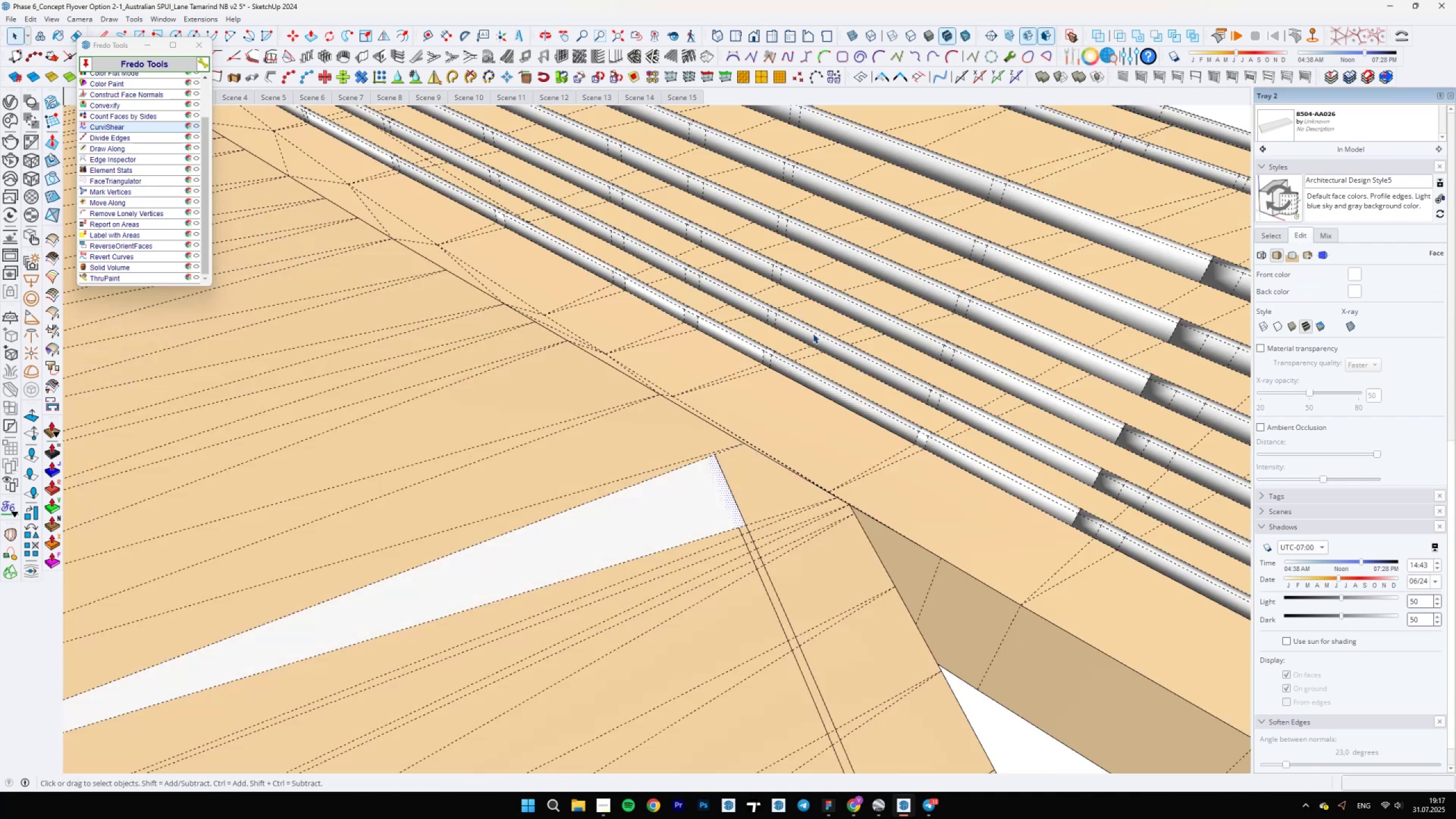 
key(Delete)
 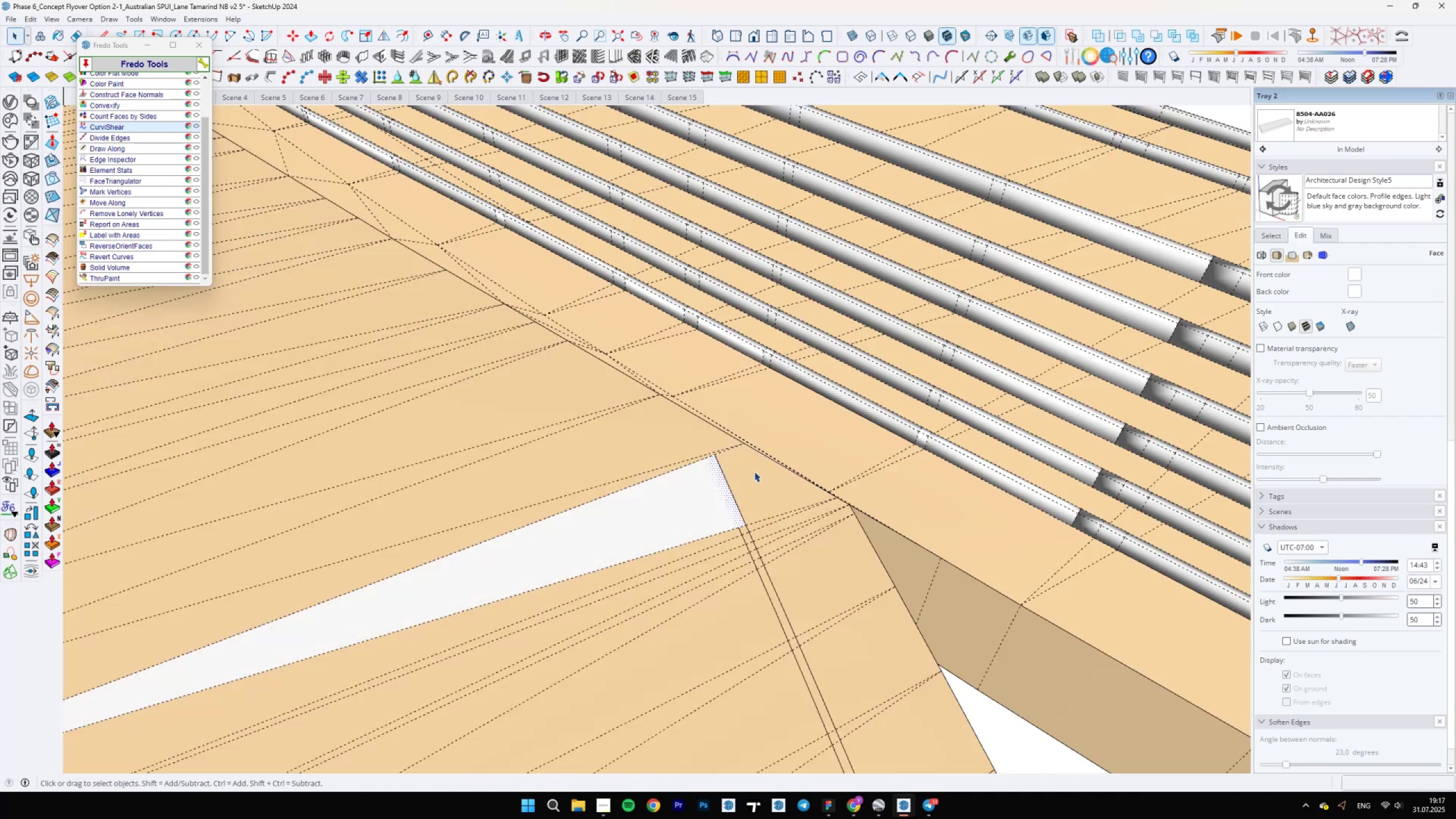 
left_click([753, 483])
 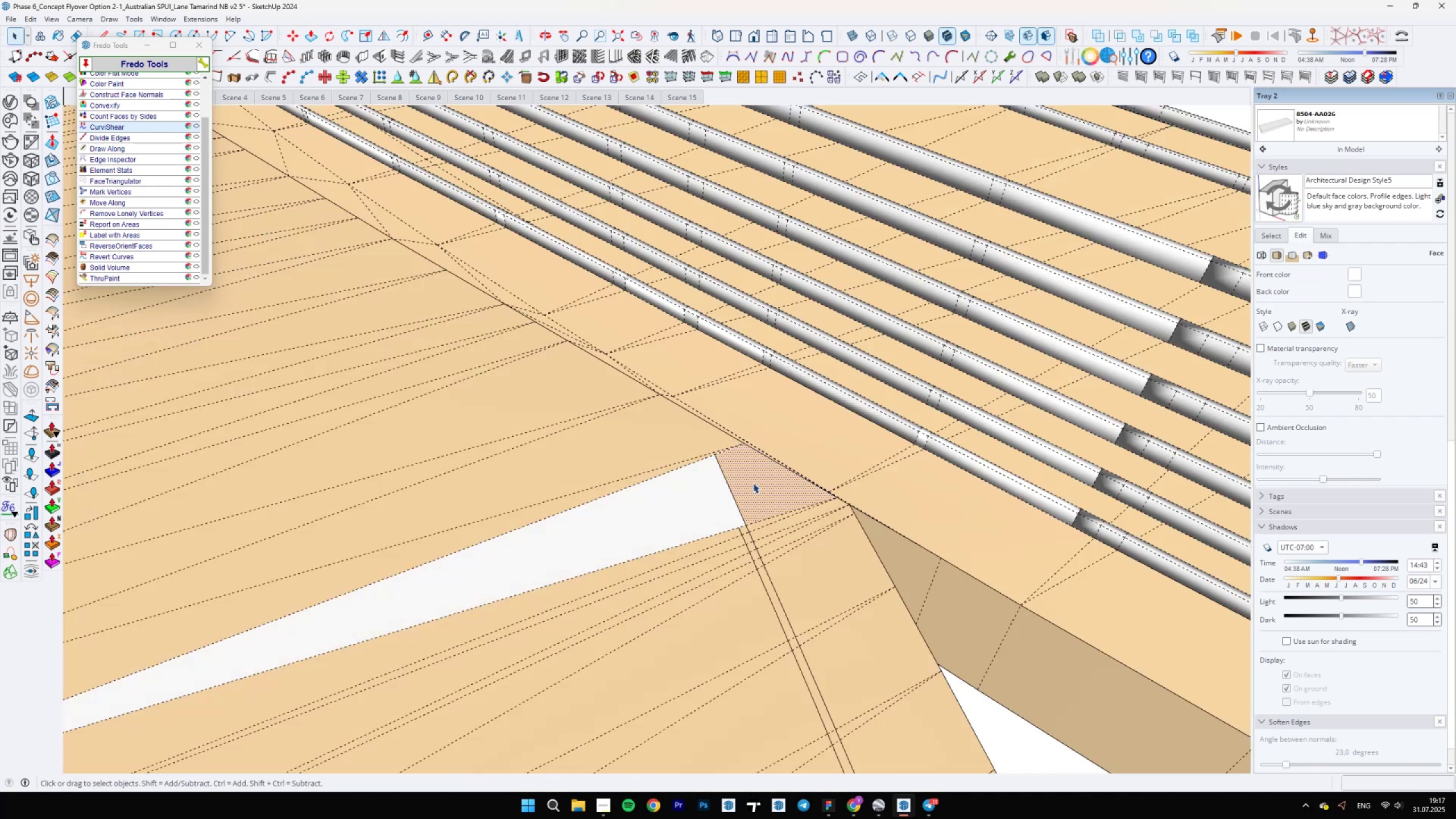 
key(Delete)
 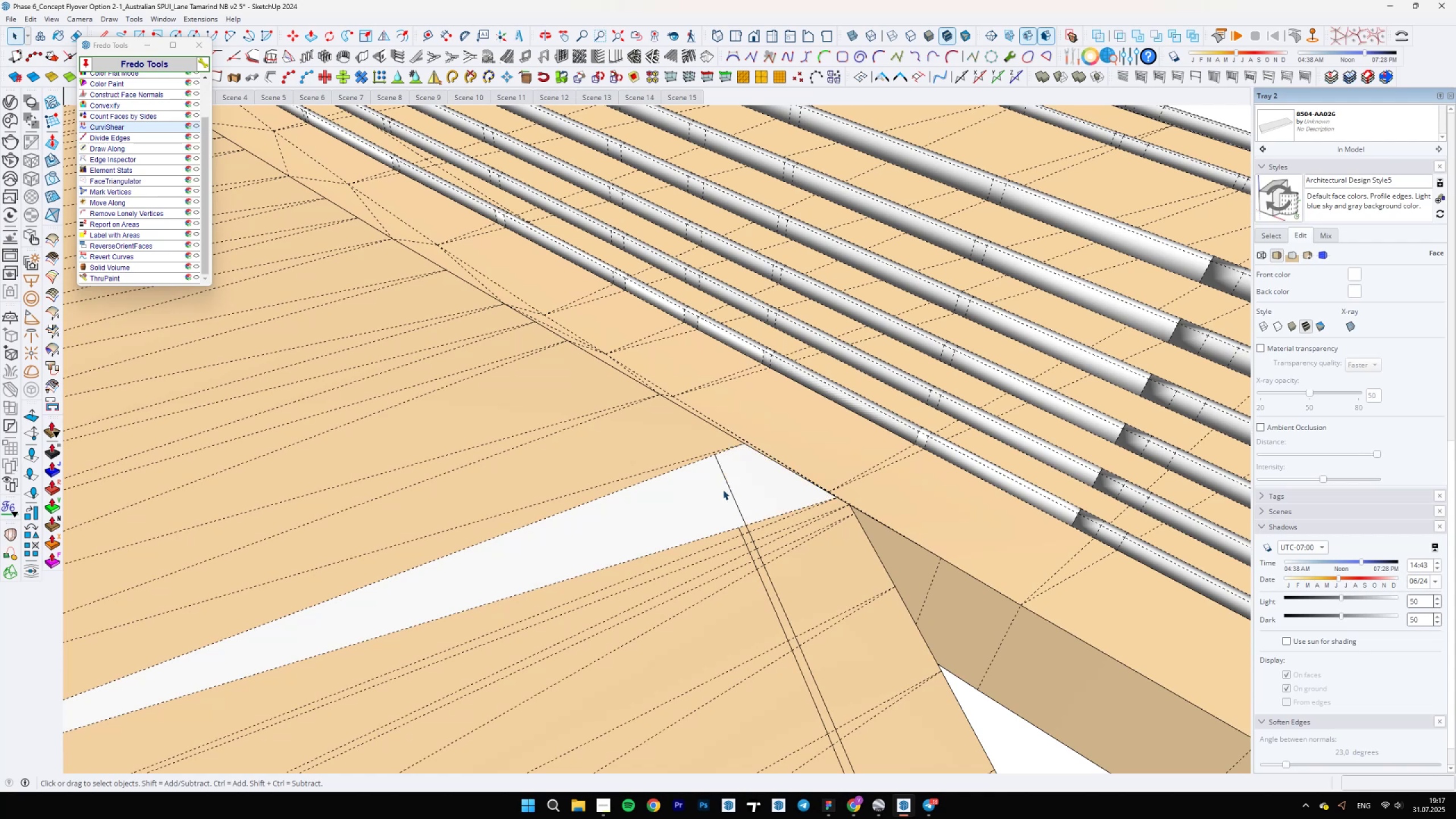 
left_click([711, 494])
 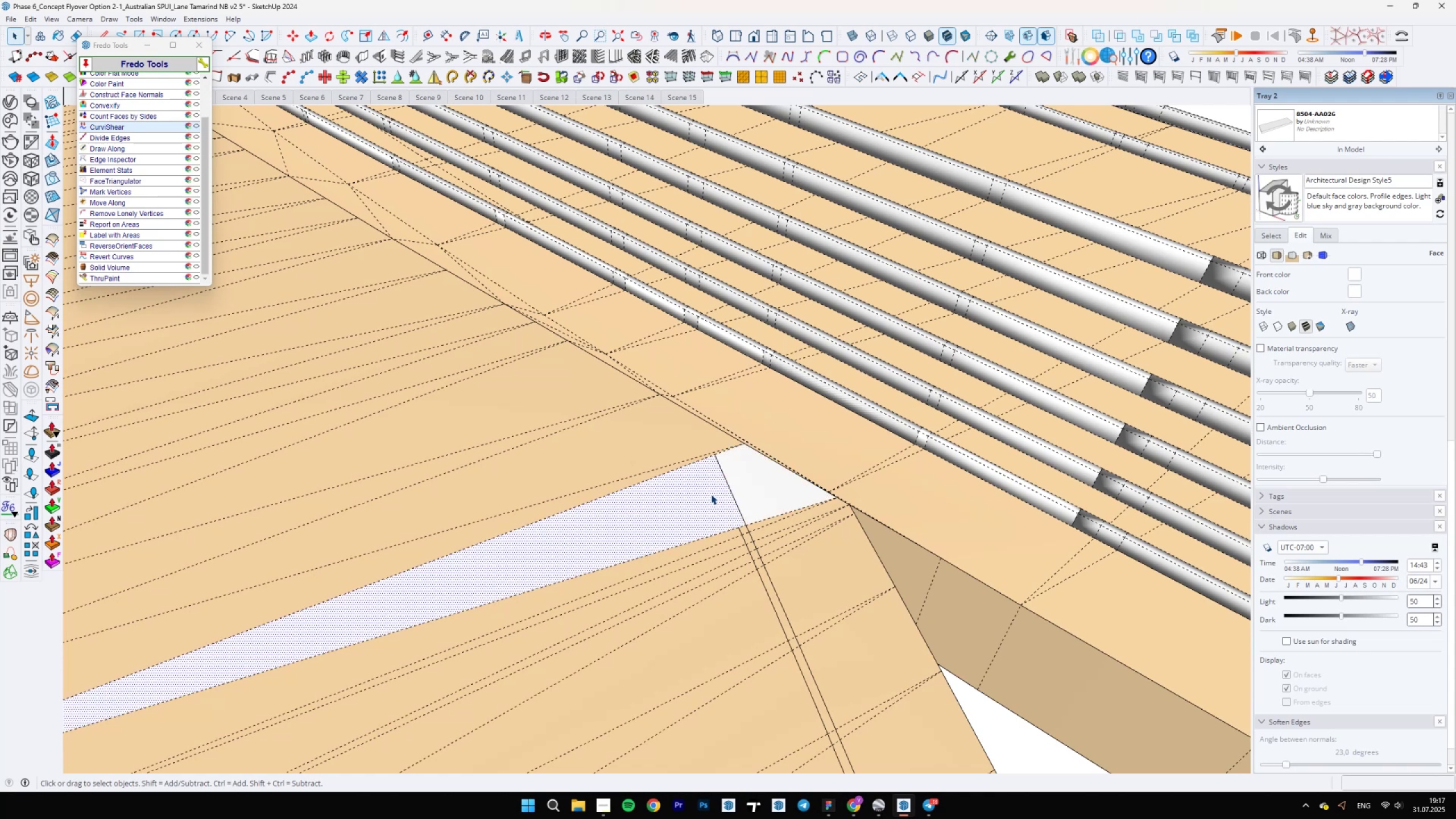 
key(Delete)
 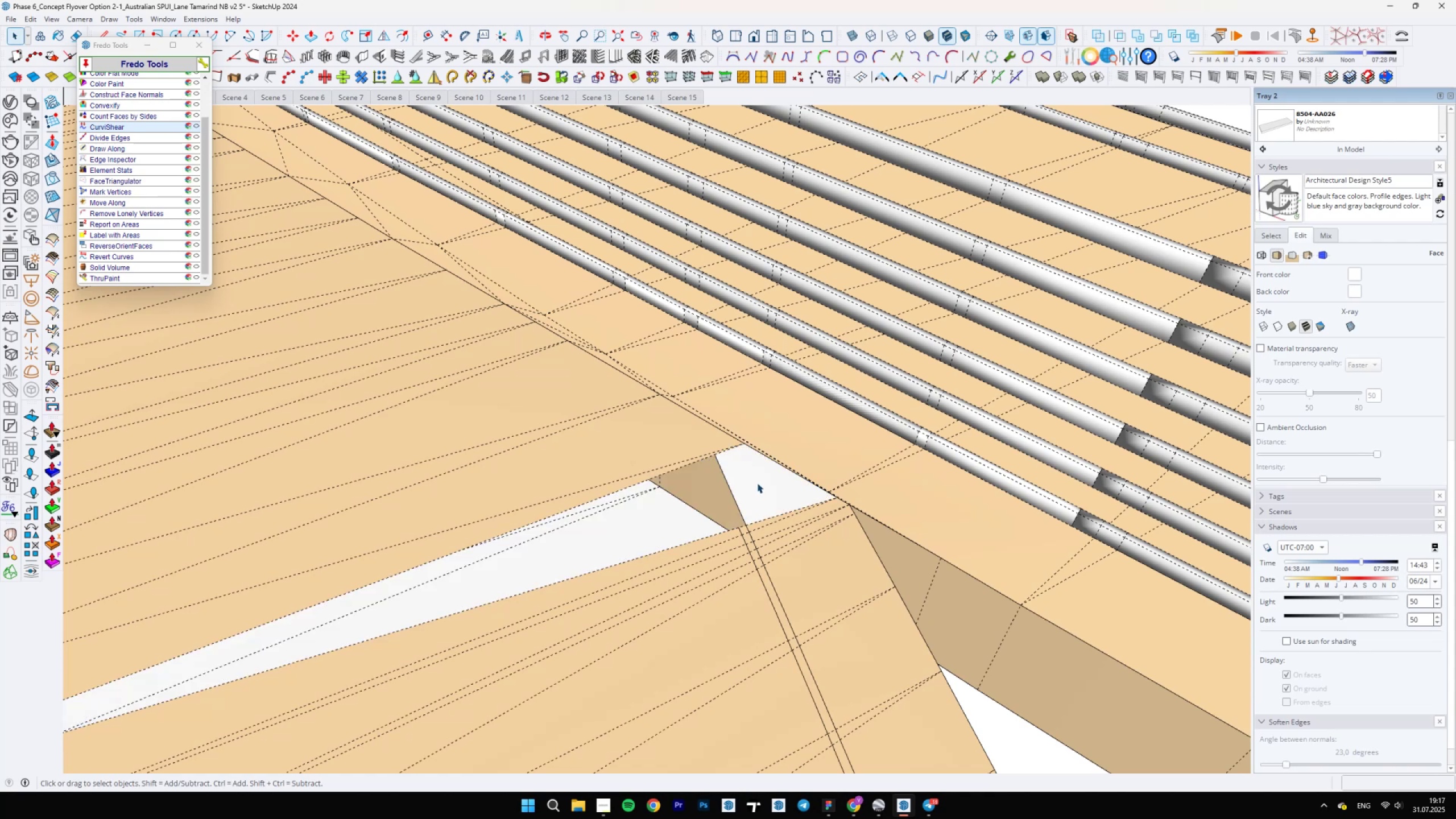 
key(Control+ControlLeft)
 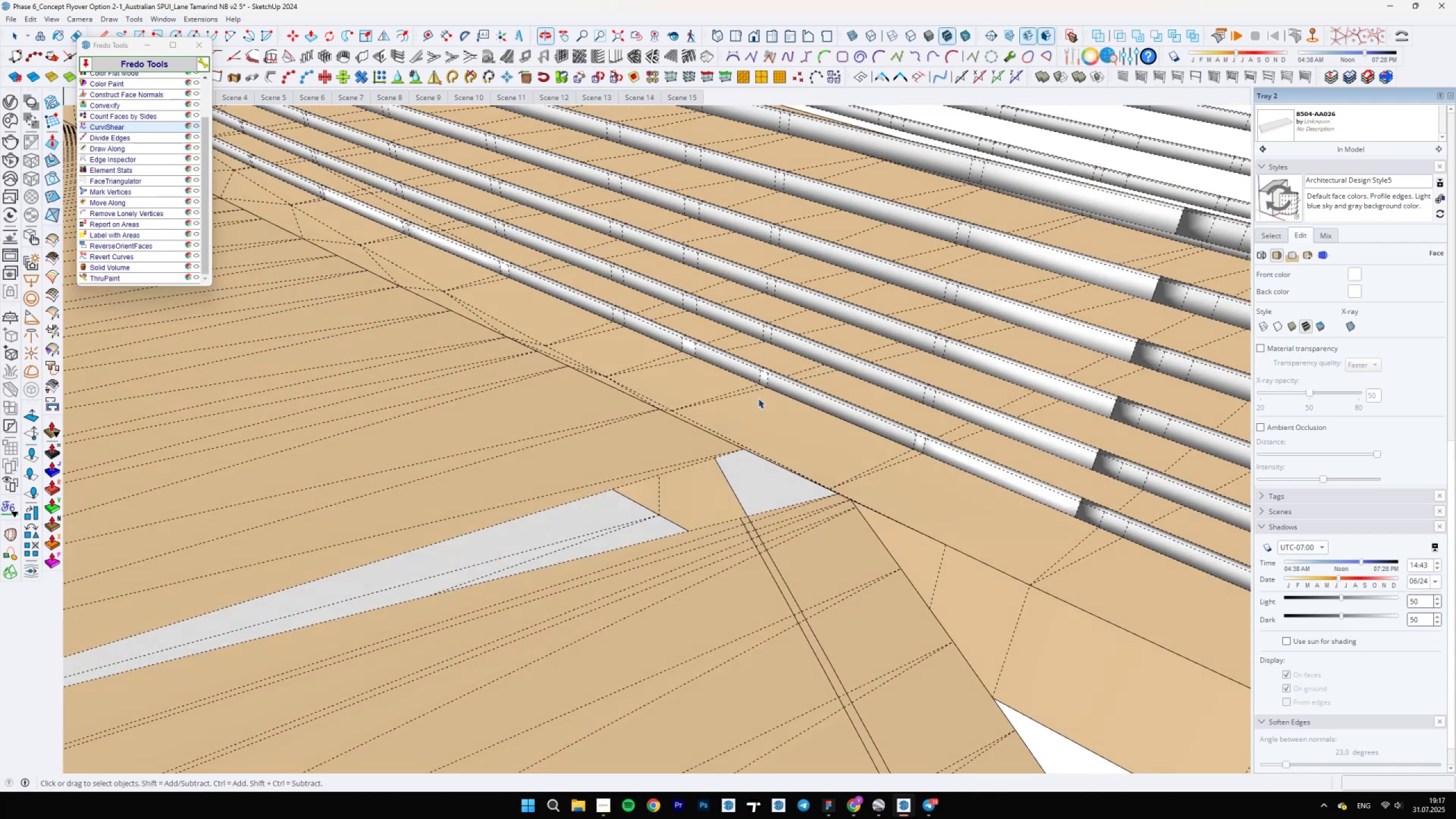 
key(Control+Z)
 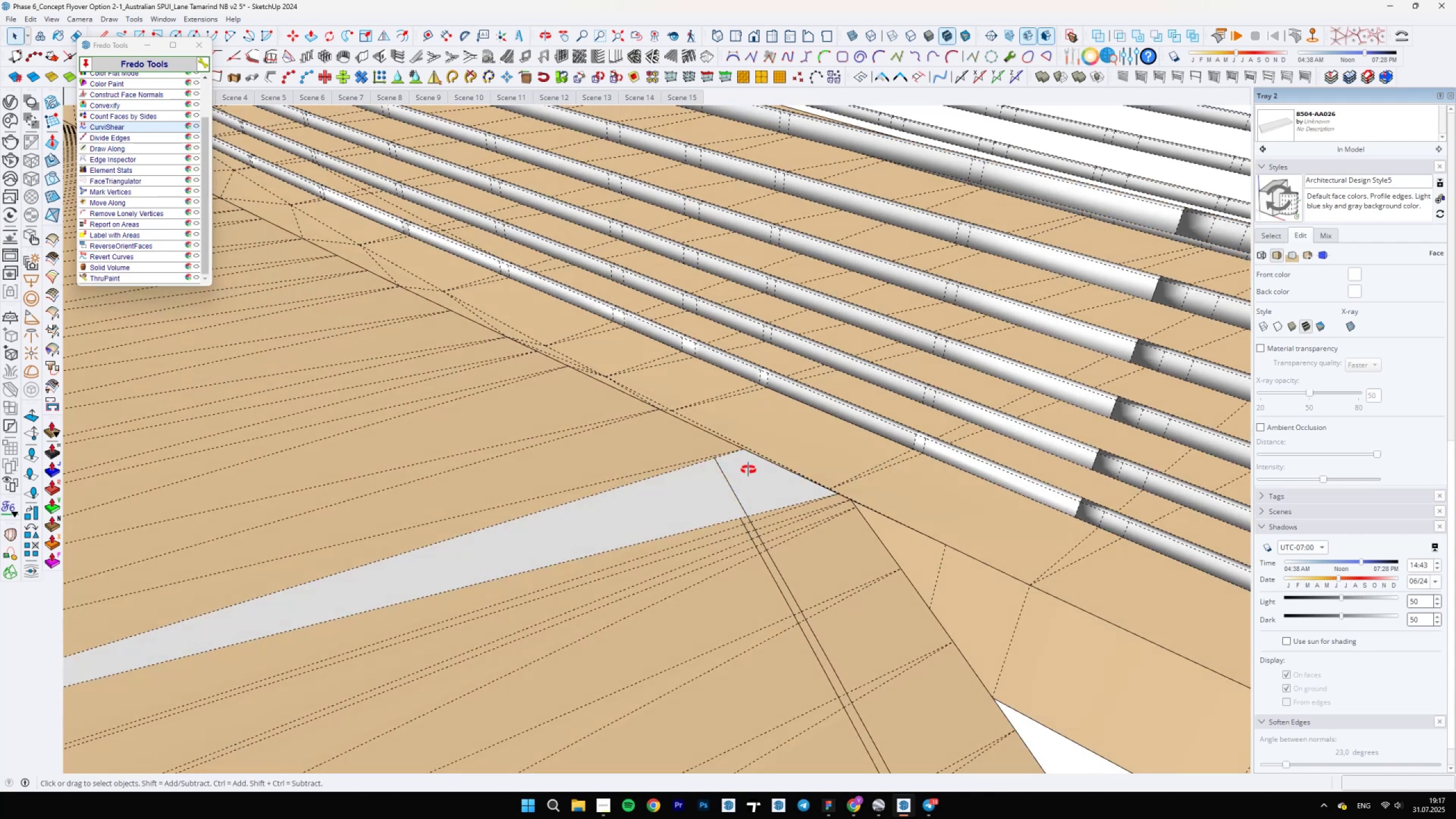 
key(B)
 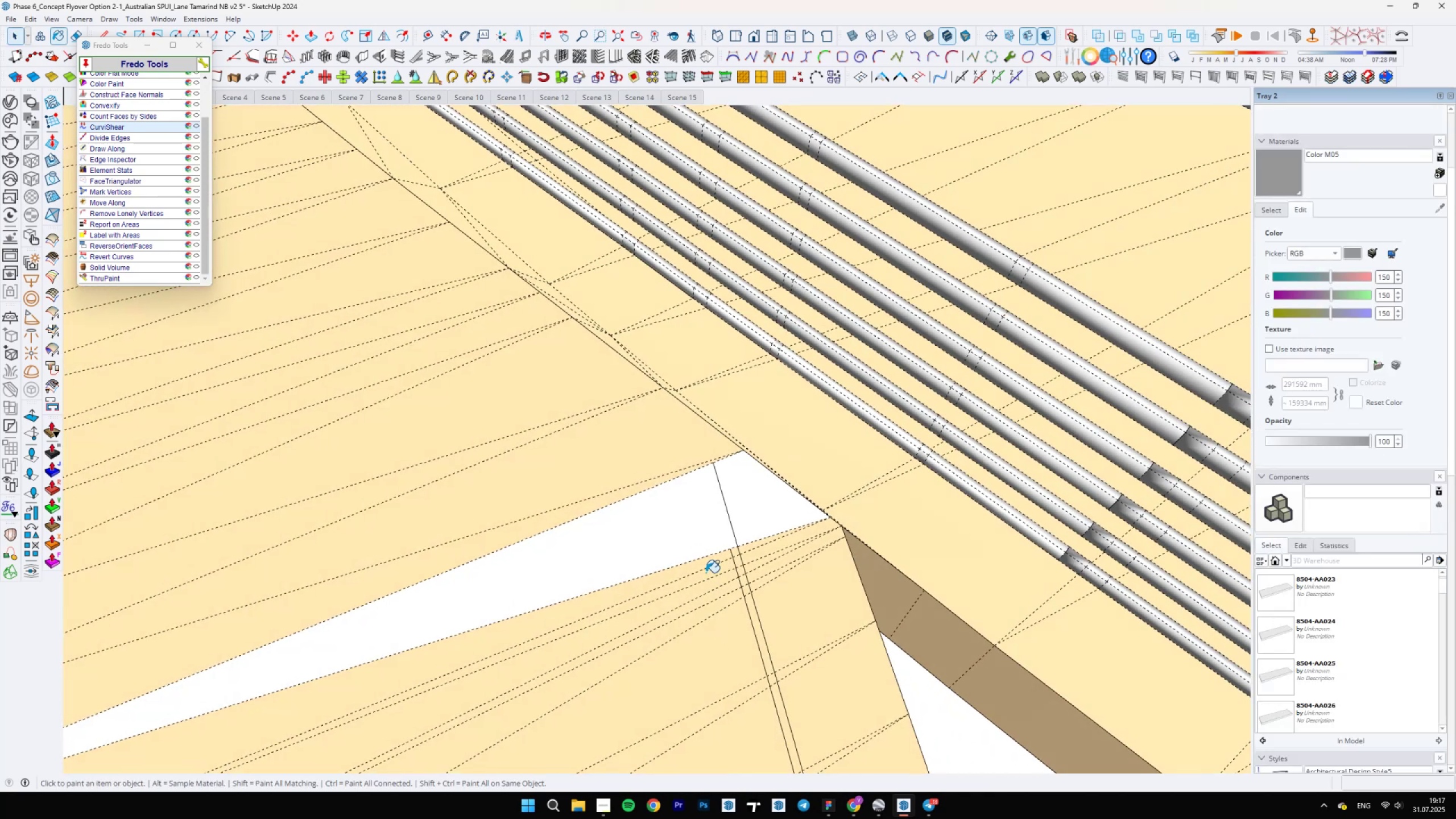 
hold_key(key=AltLeft, duration=0.56)
left_click([696, 565])
 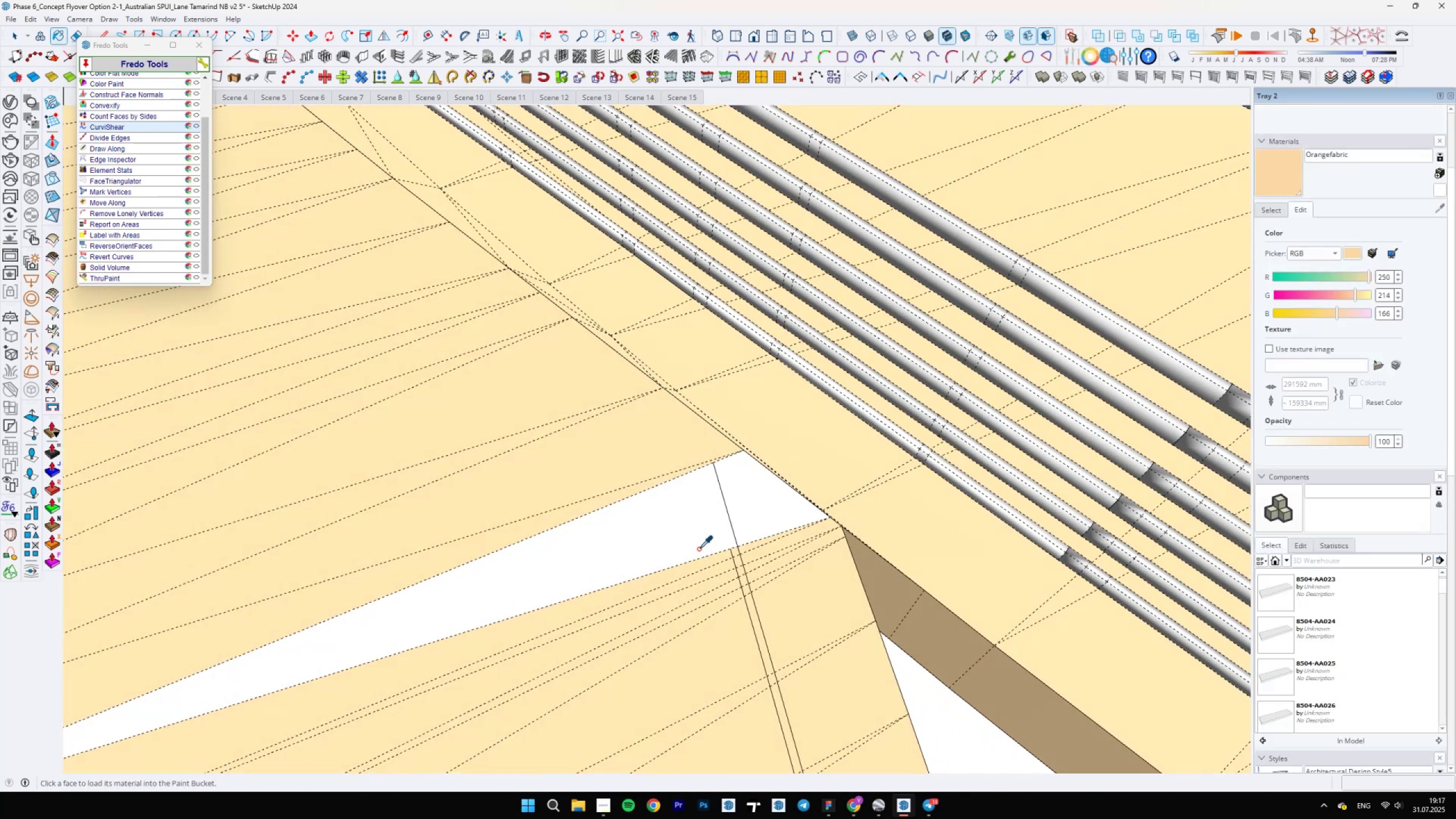 
double_click([698, 537])
 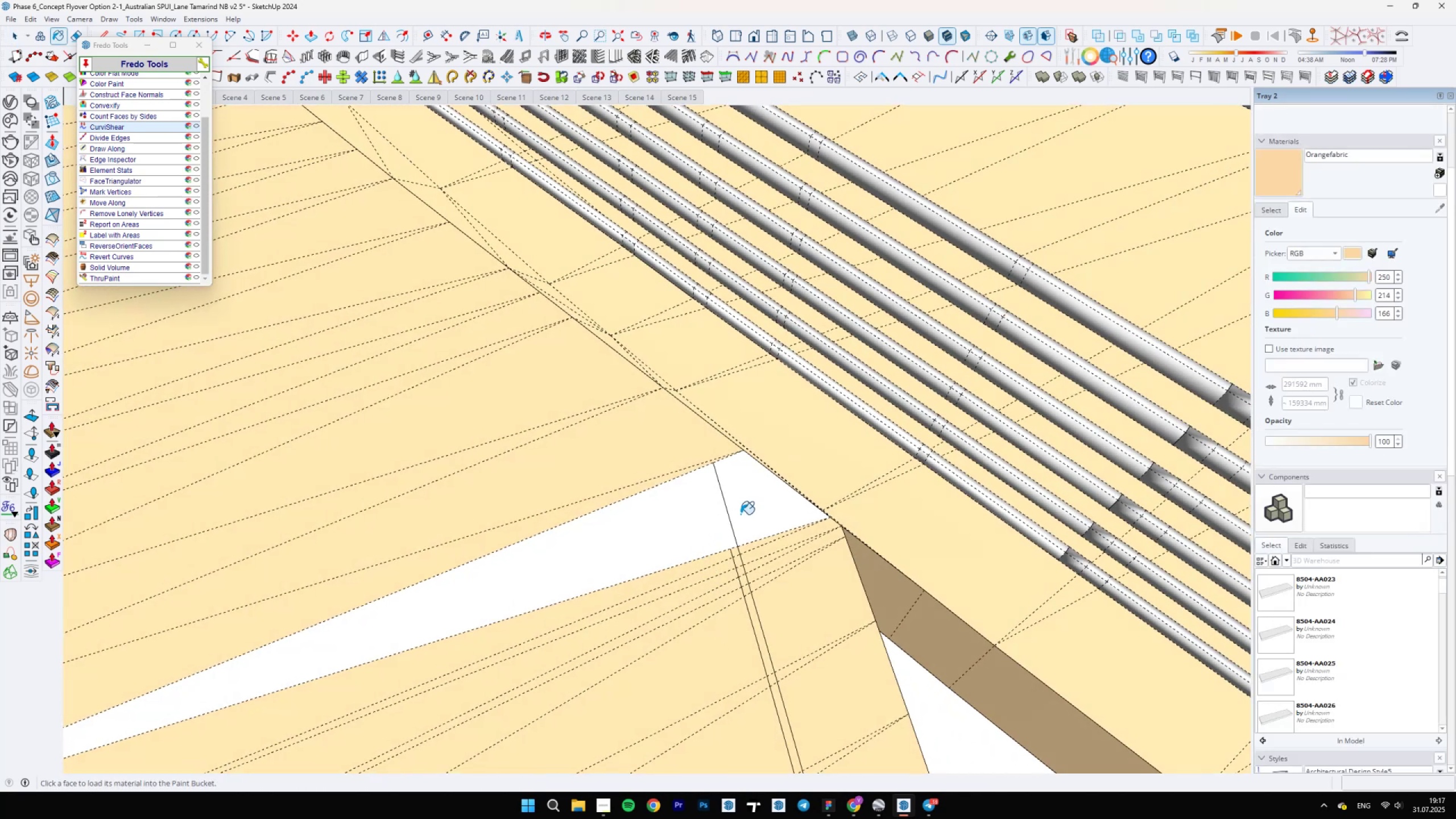 
triple_click([741, 513])
 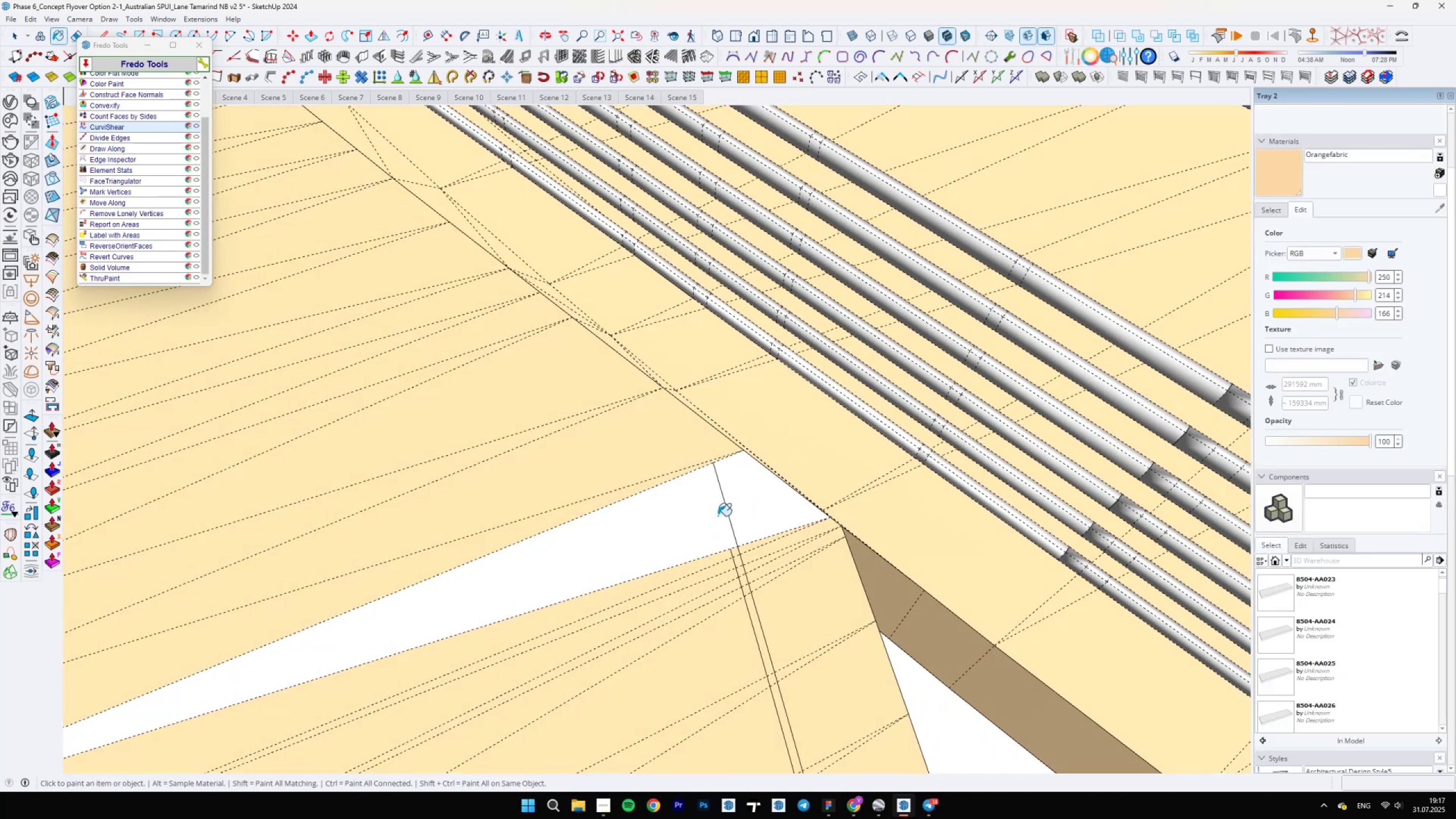 
triple_click([706, 517])
 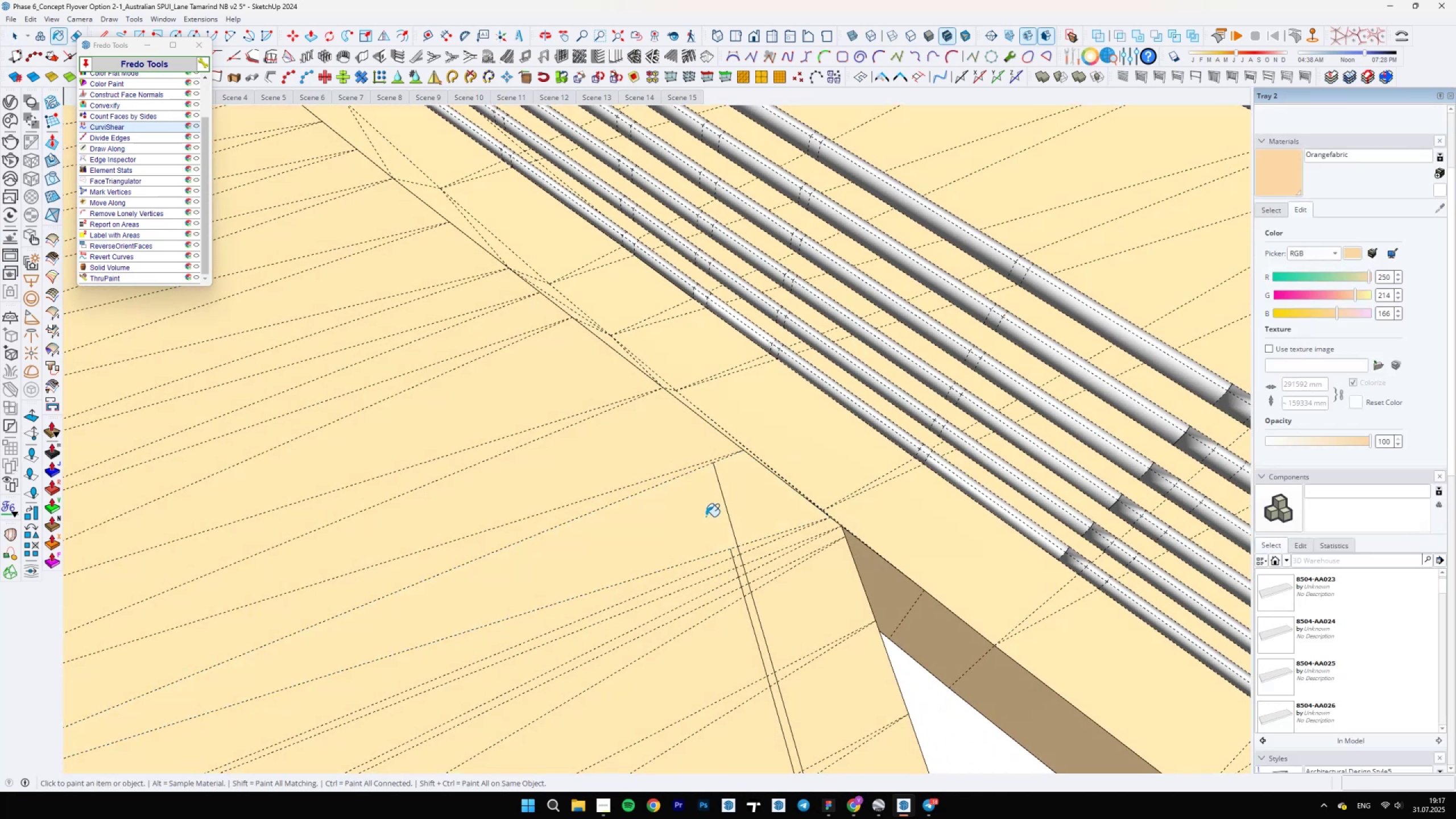 
scroll: coordinate [726, 515], scroll_direction: down, amount: 2.0
 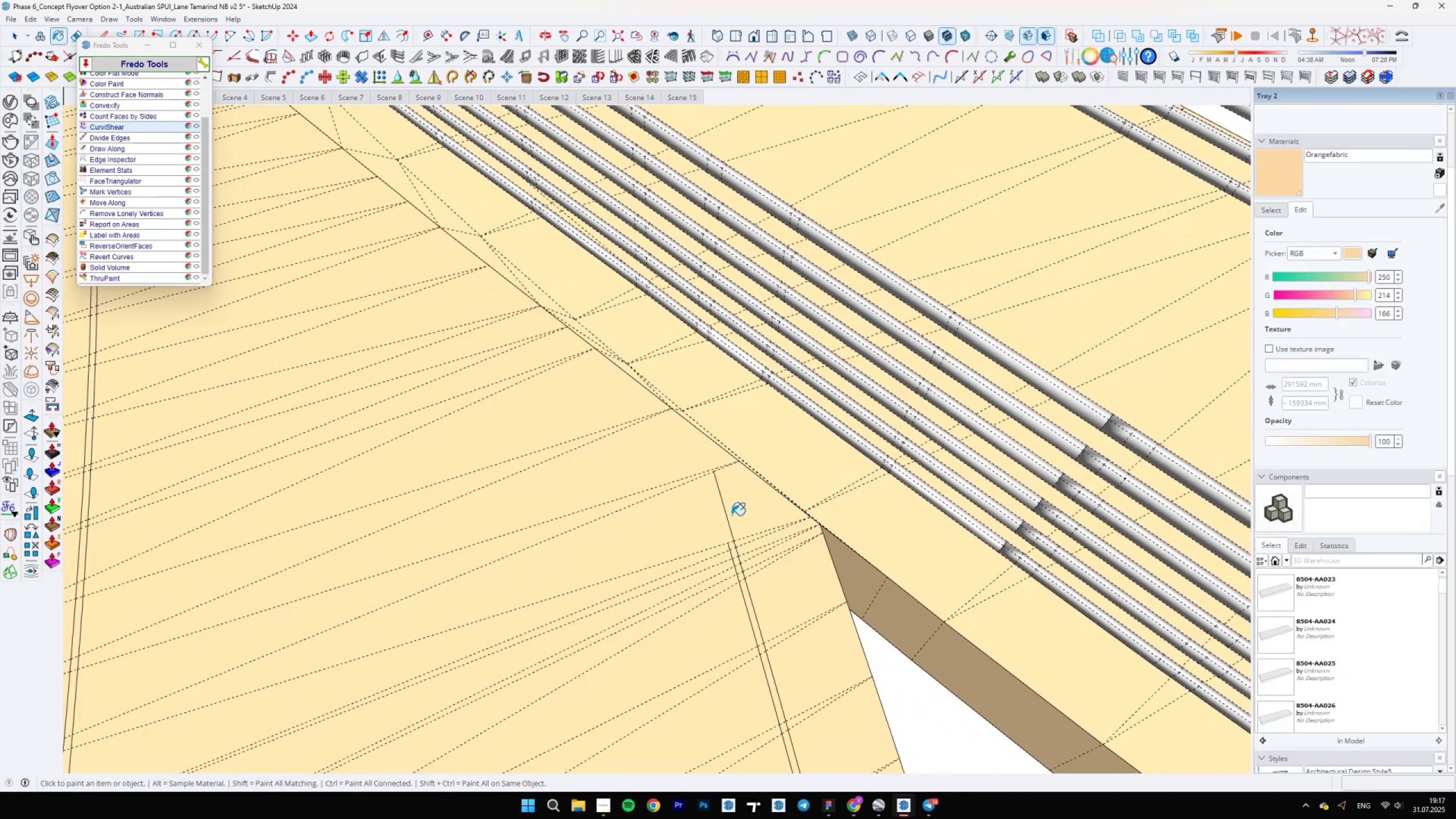 
key(L)
 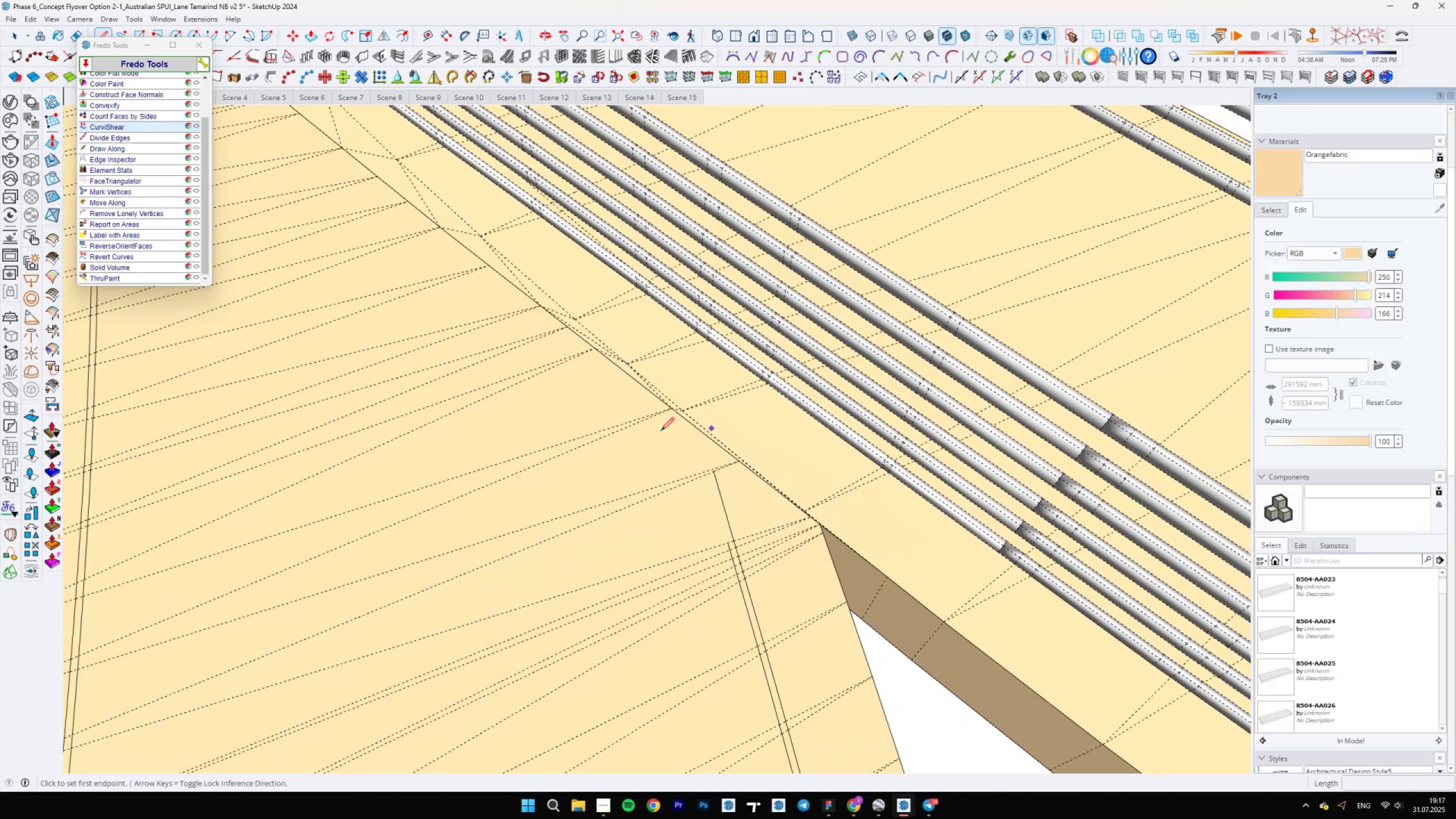 
scroll: coordinate [702, 381], scroll_direction: down, amount: 39.0
 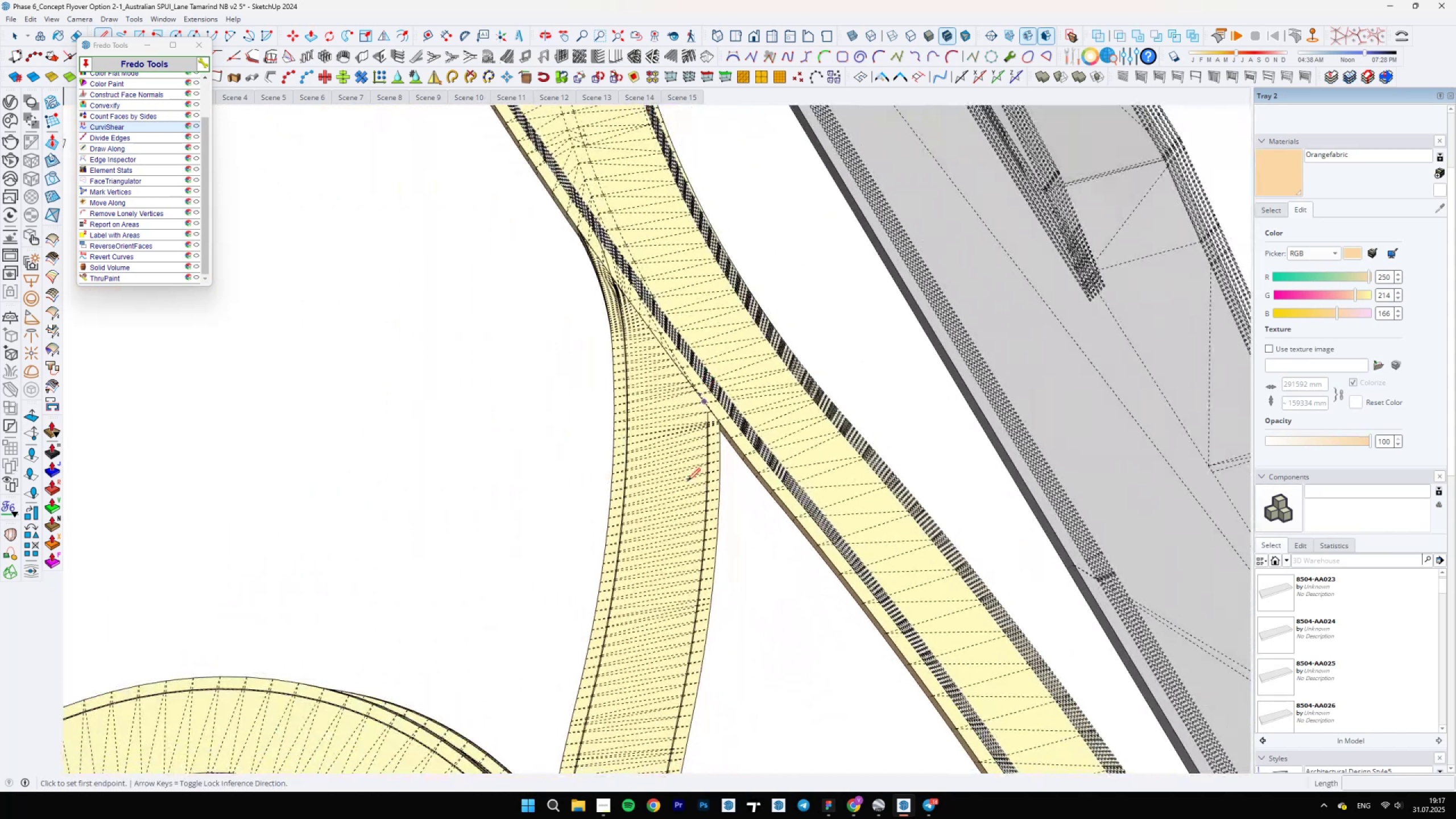 
scroll: coordinate [698, 386], scroll_direction: up, amount: 26.0
 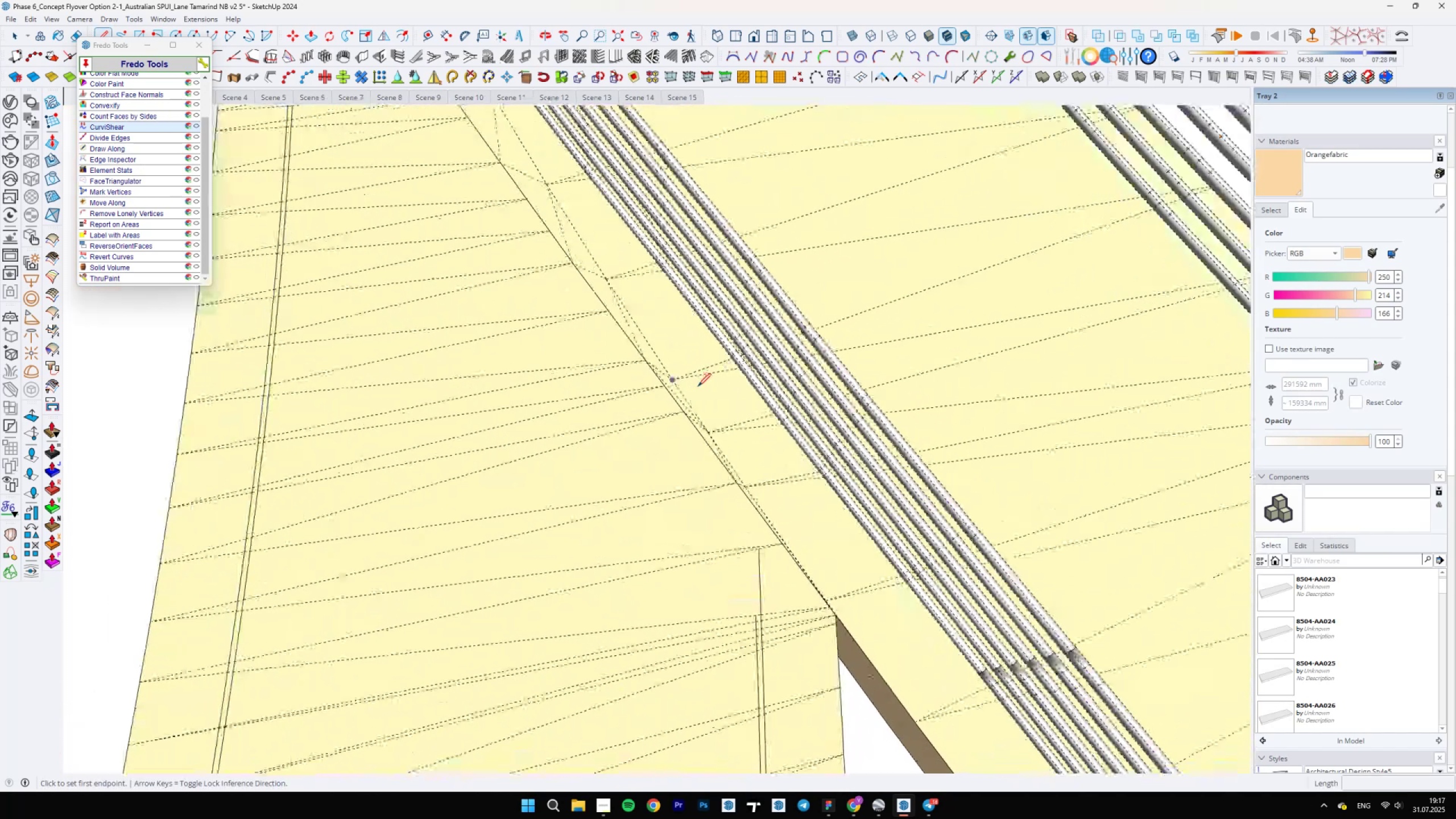 
key(Control+Z)
 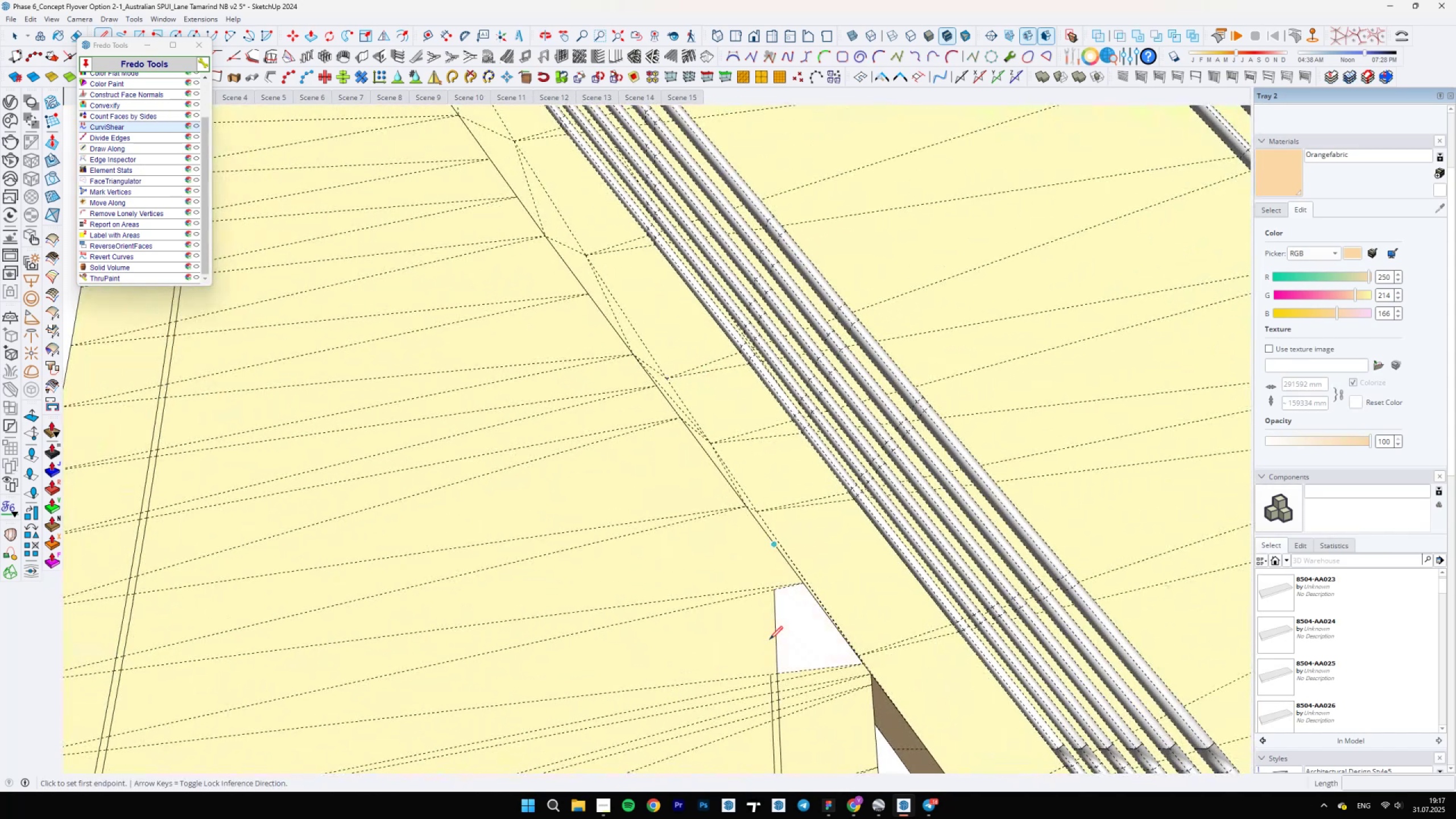 
scroll: coordinate [770, 643], scroll_direction: up, amount: 5.0
 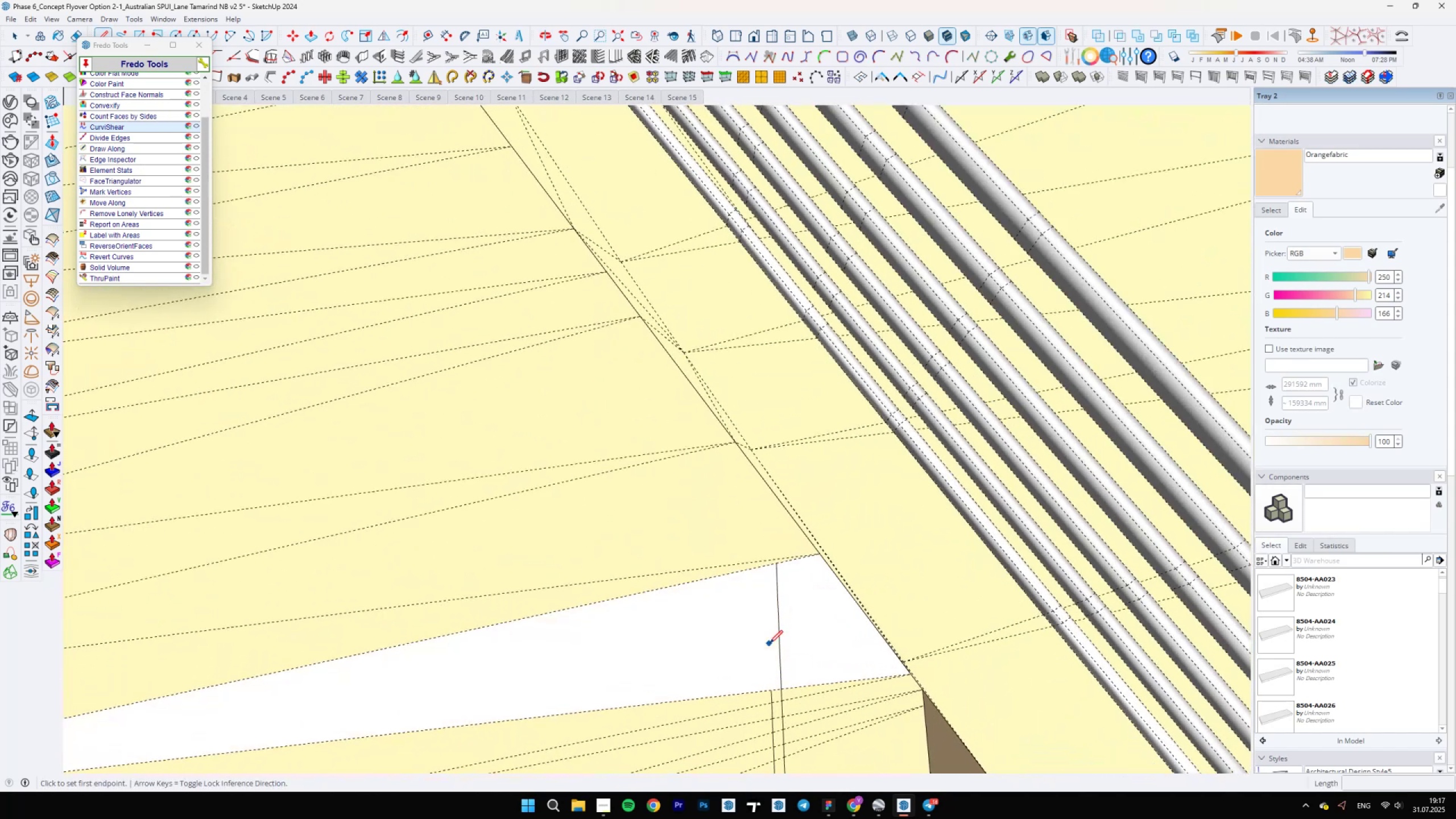 
key(Control+Z)
 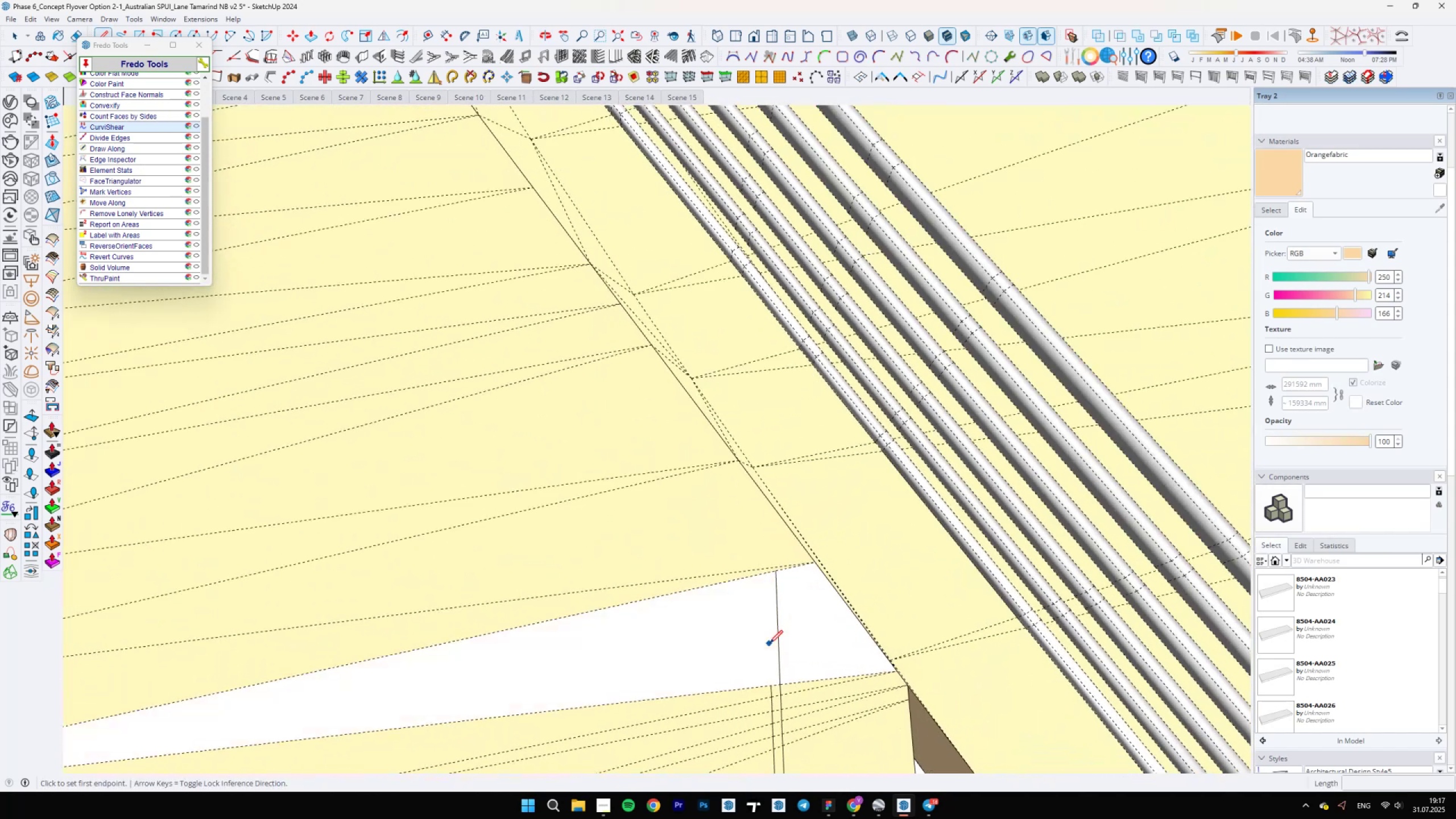 
key(Control+Z)
 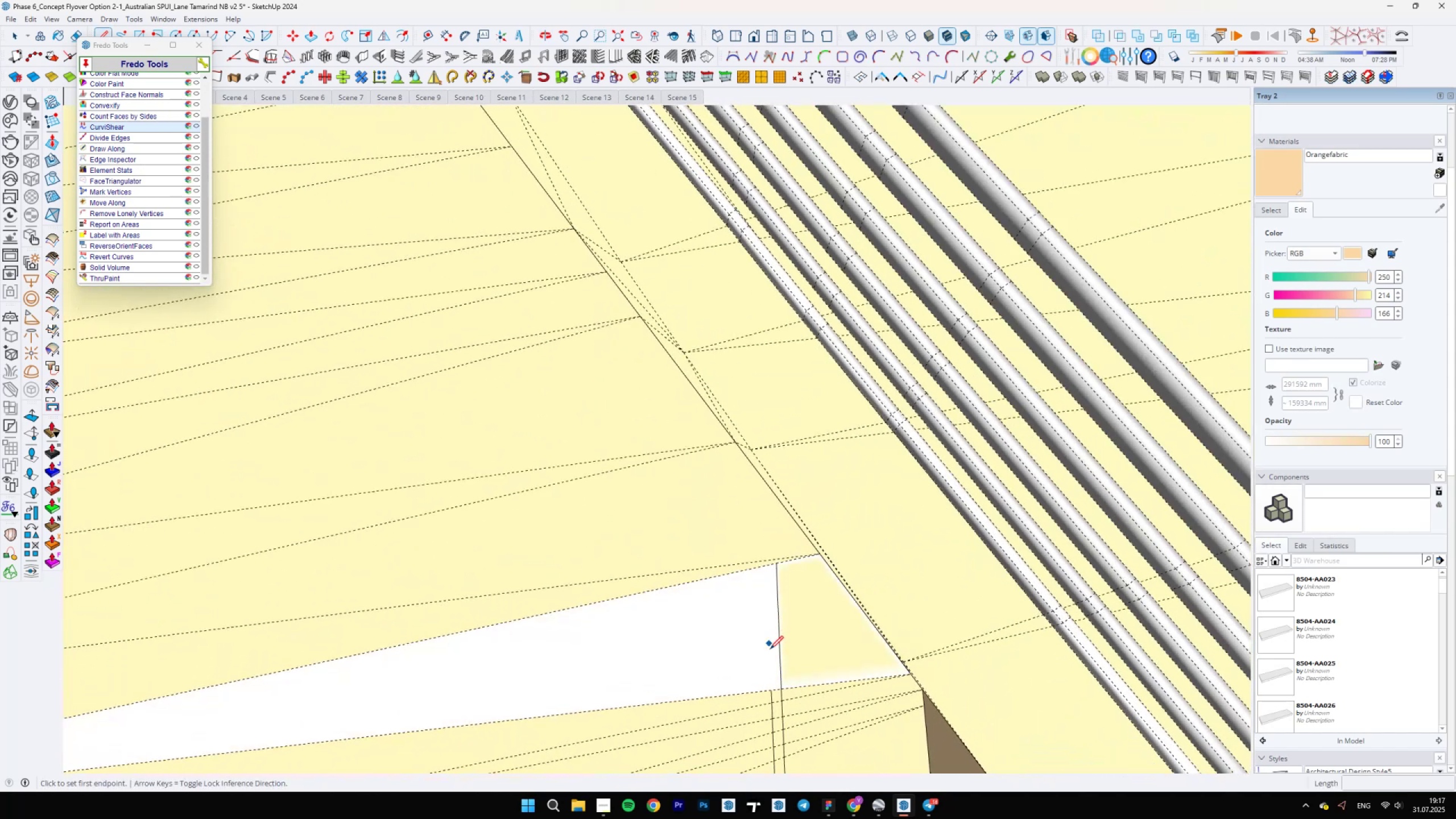 
key(Control+Z)
 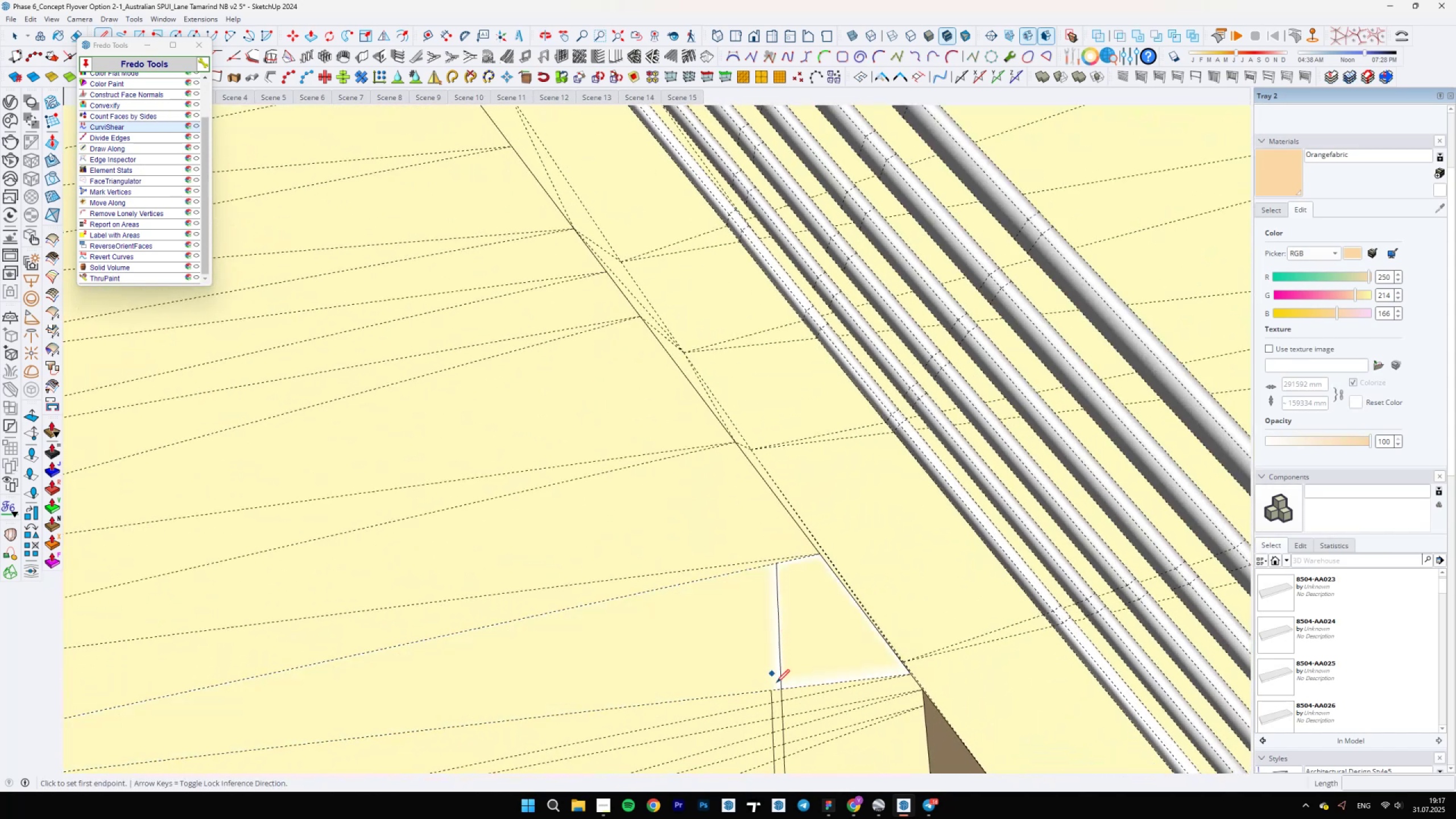 
key(Control+Z)
 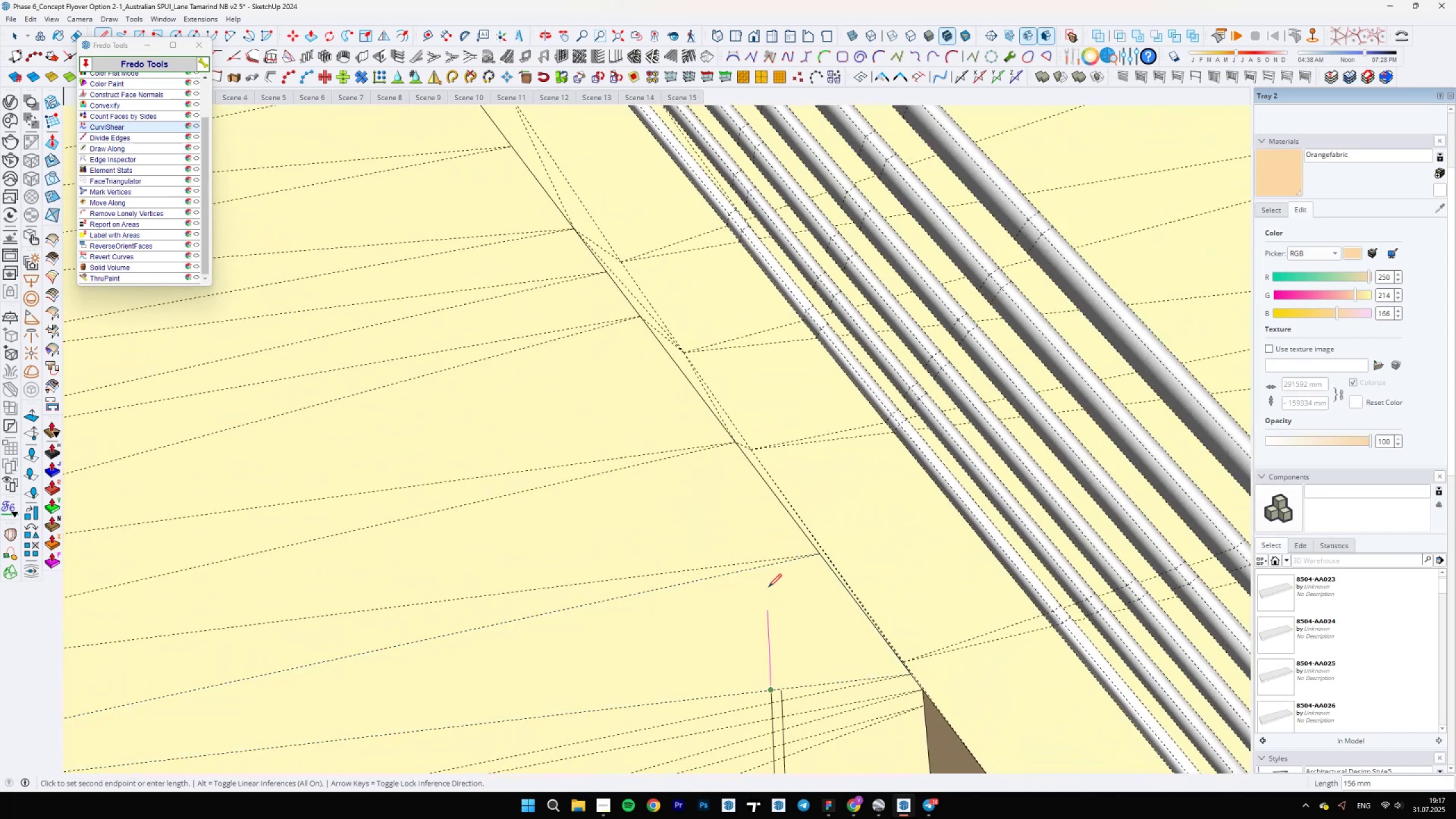 
scroll: coordinate [764, 567], scroll_direction: up, amount: 3.0
 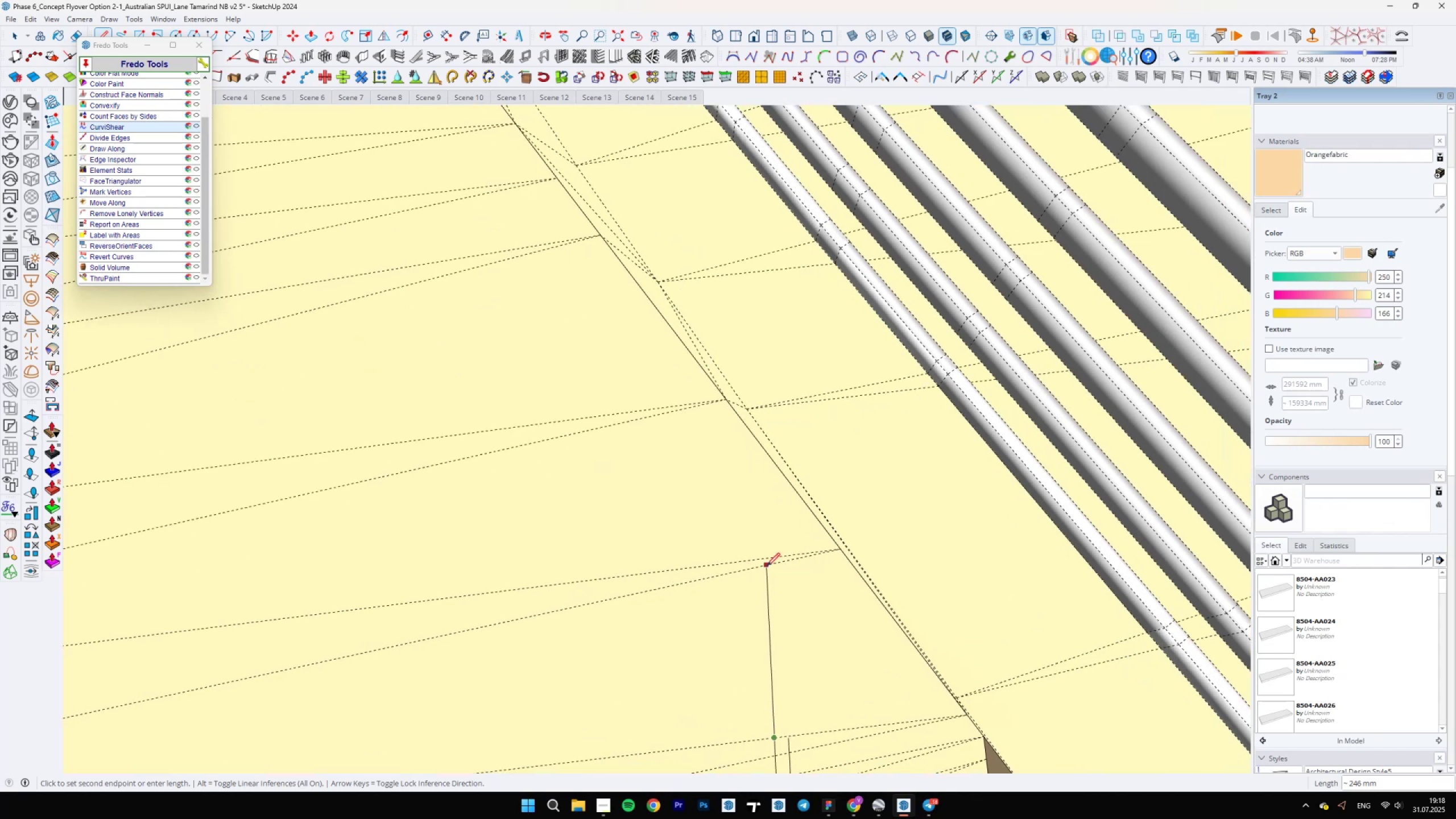 
scroll: coordinate [755, 596], scroll_direction: down, amount: 18.0
 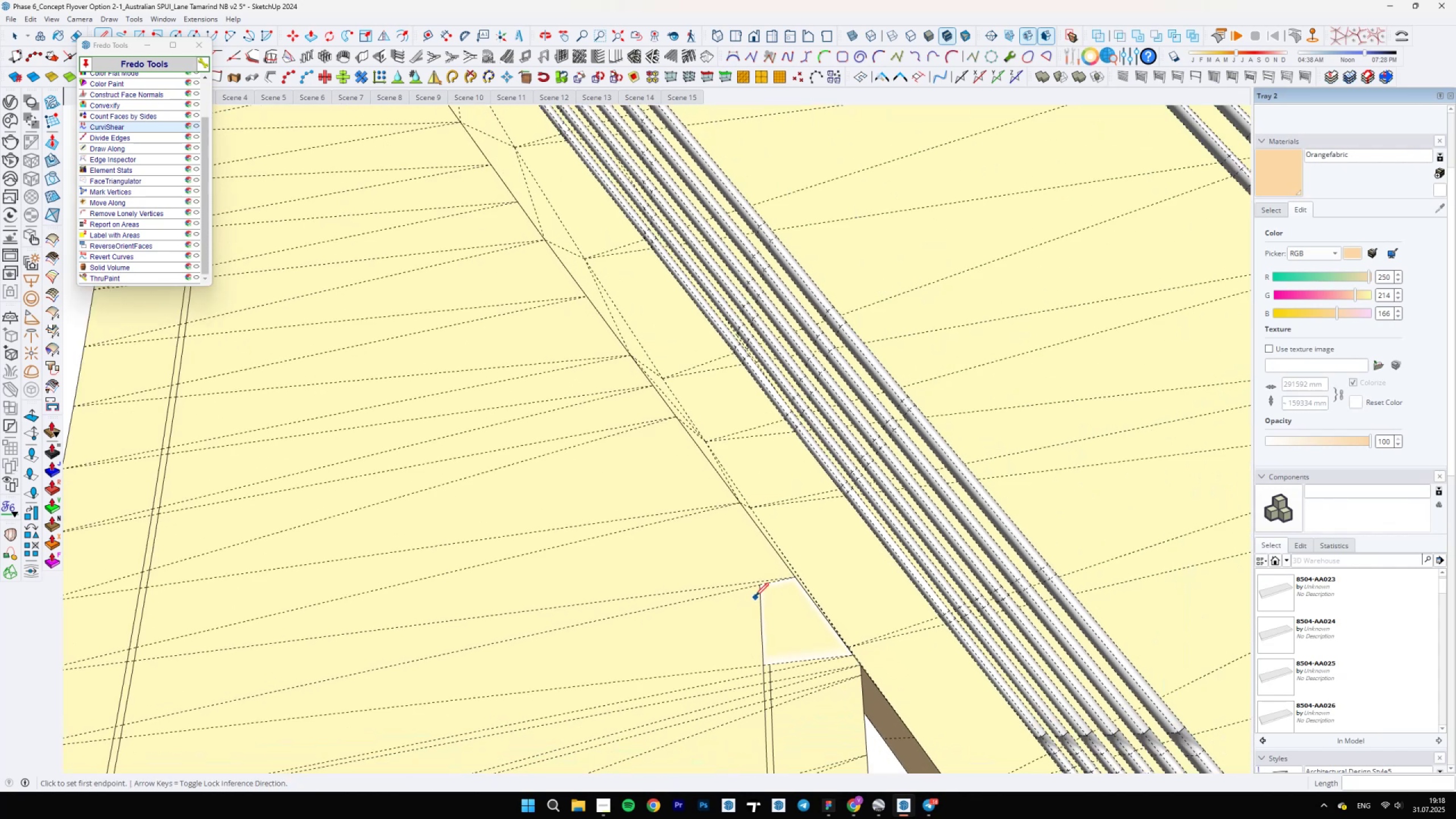 
key(Space)
 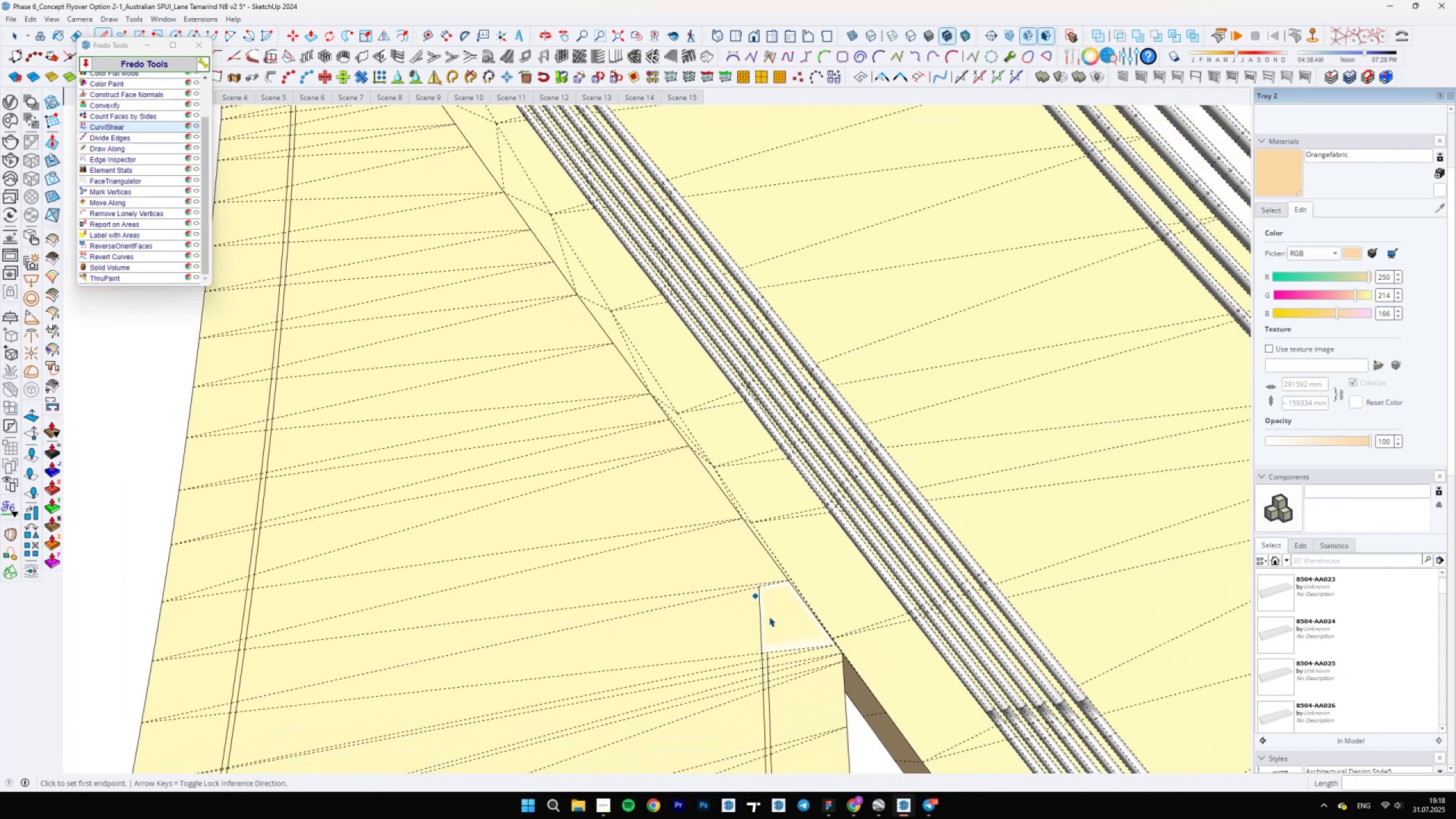 
left_click([771, 619])
 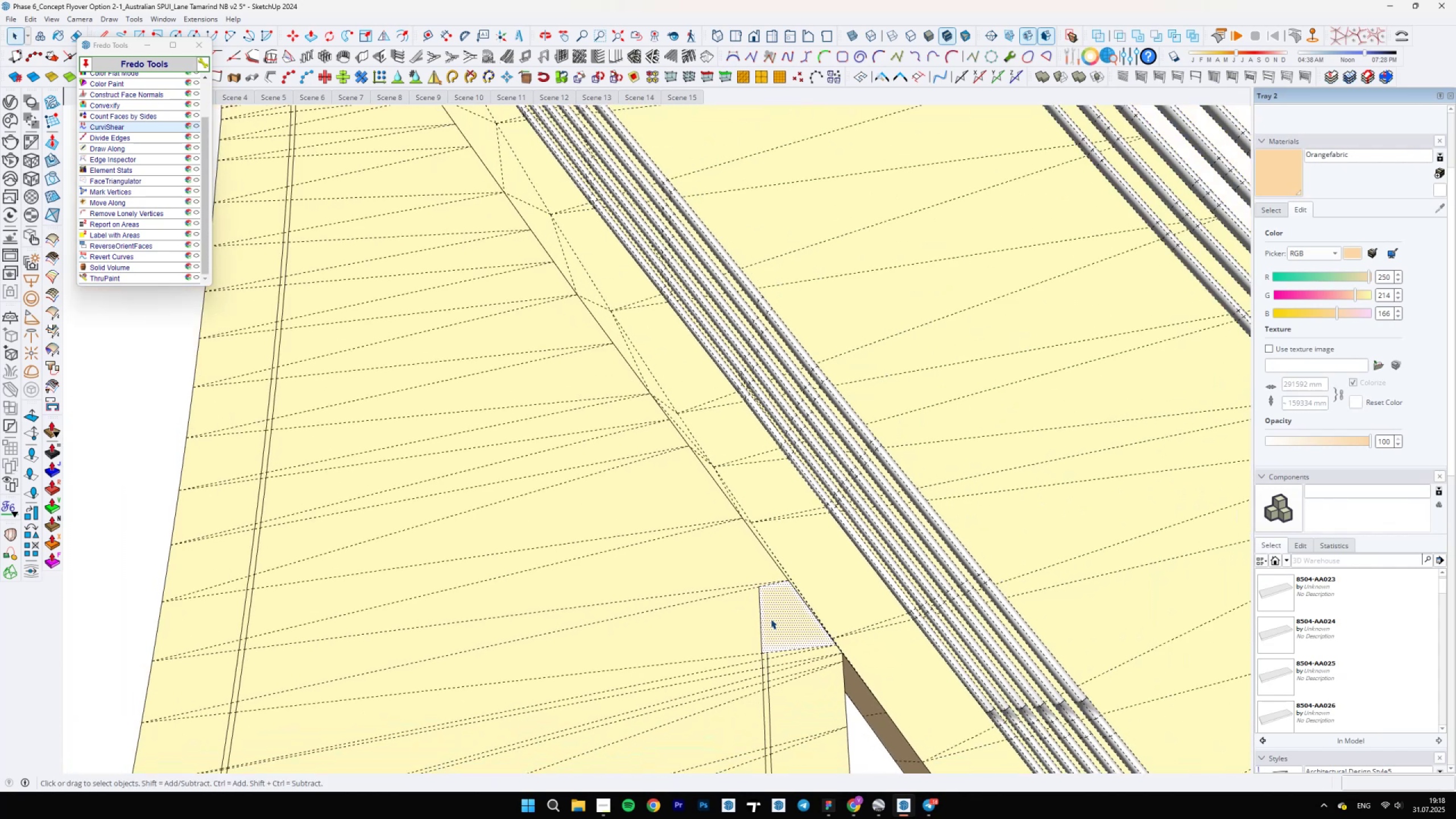 
key(Delete)
 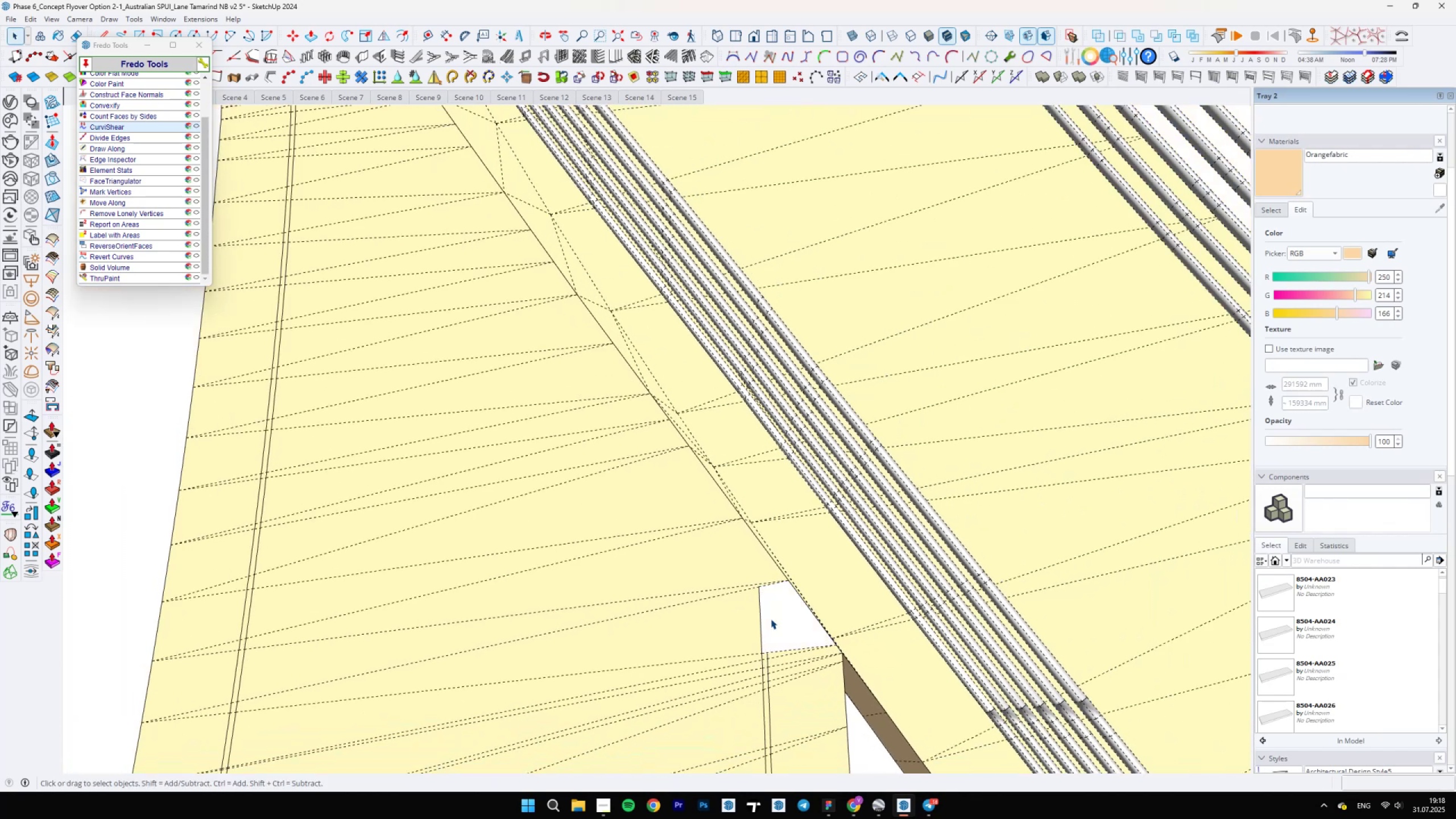 
double_click([743, 615])
 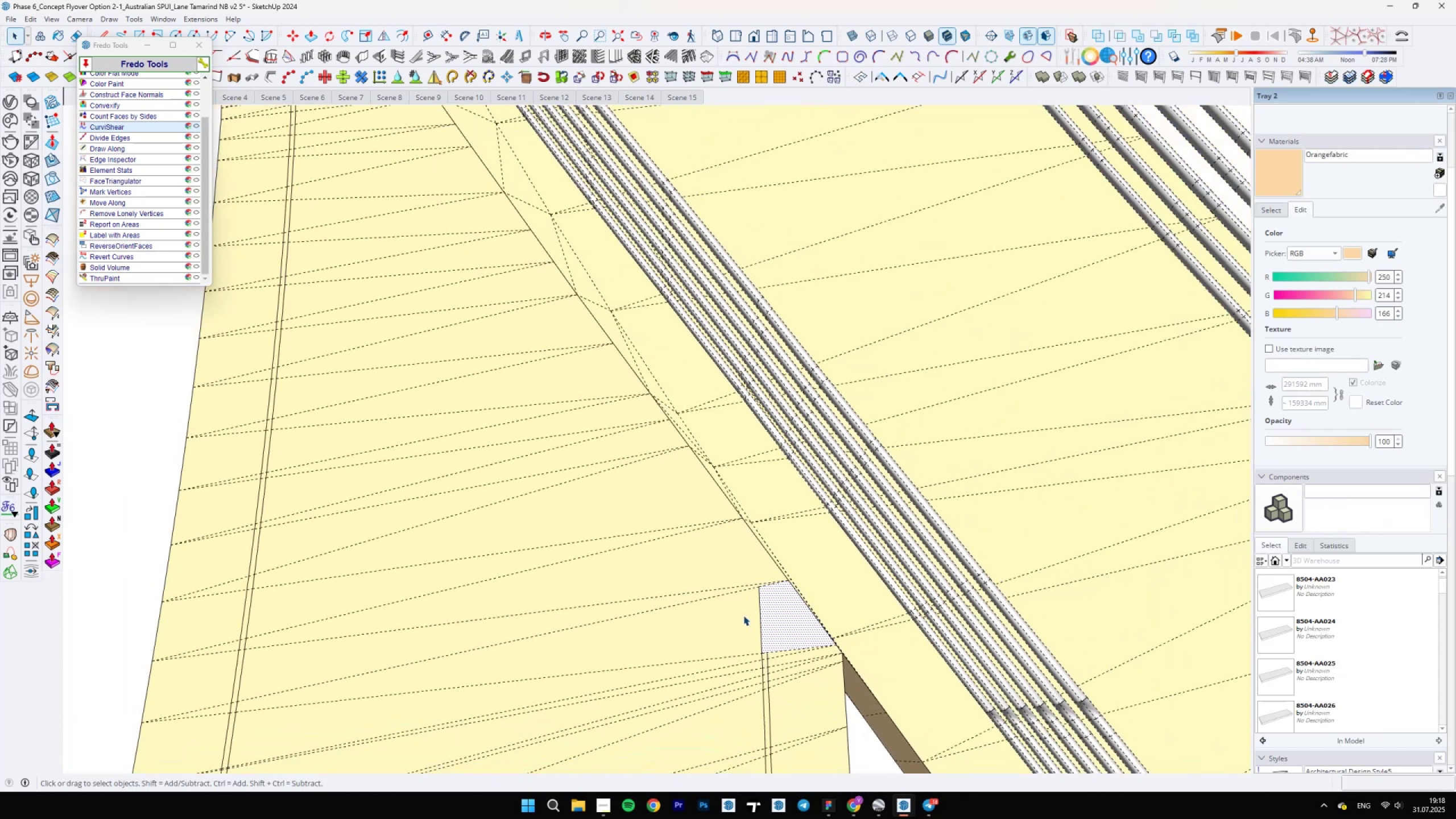 
key(Delete)
 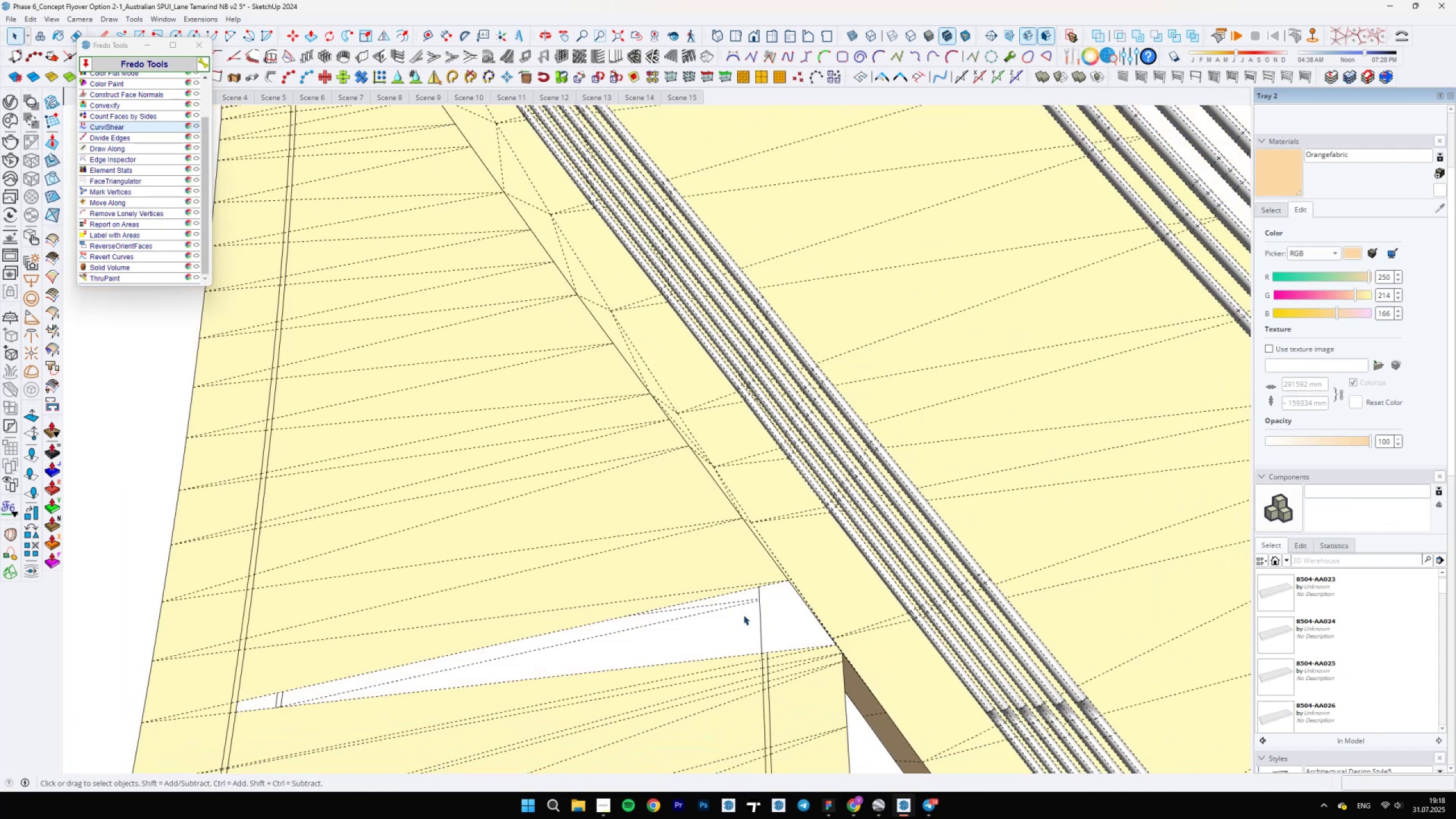 
key(Control+Z)
 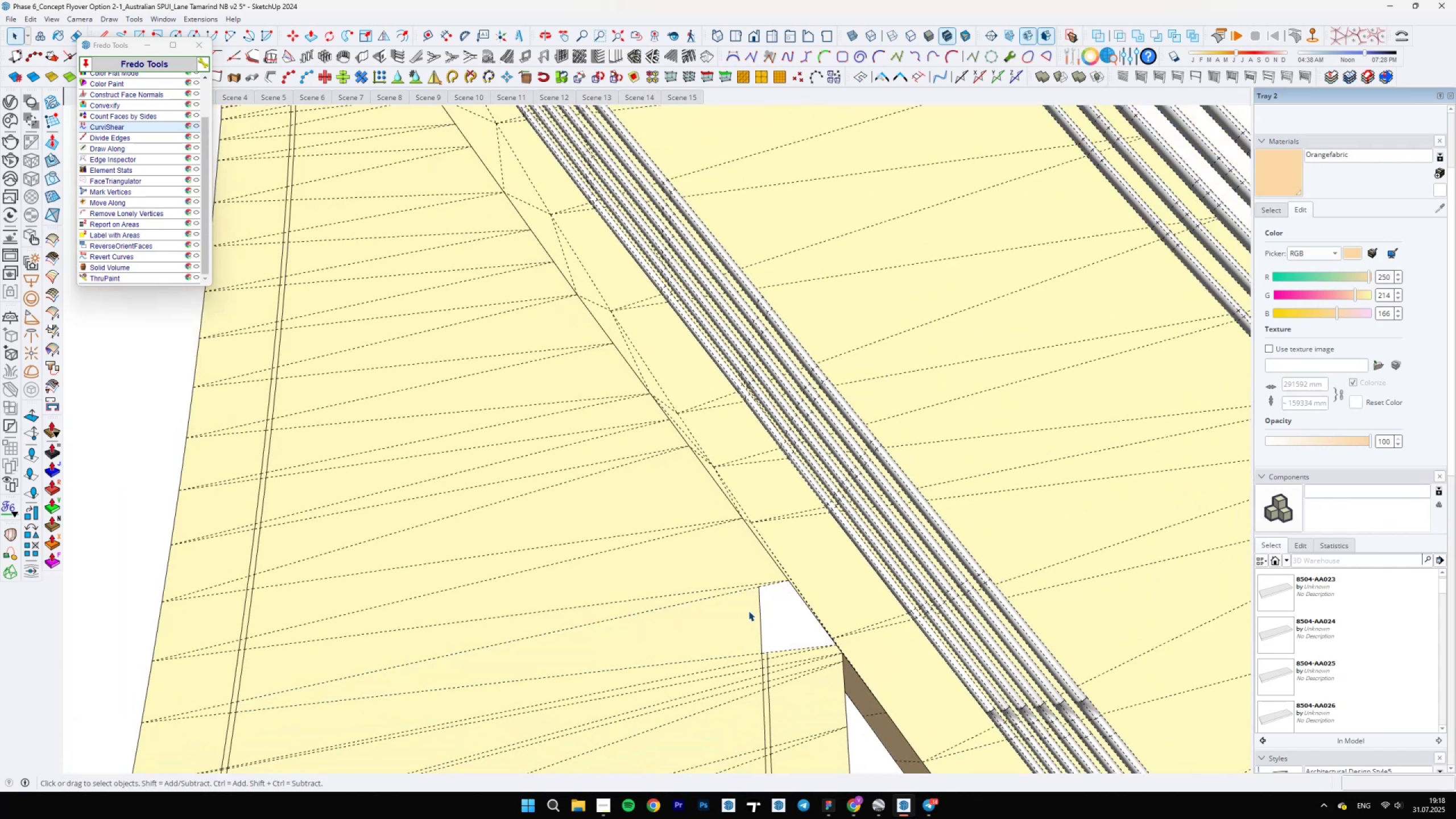 
scroll: coordinate [758, 595], scroll_direction: down, amount: 19.0
 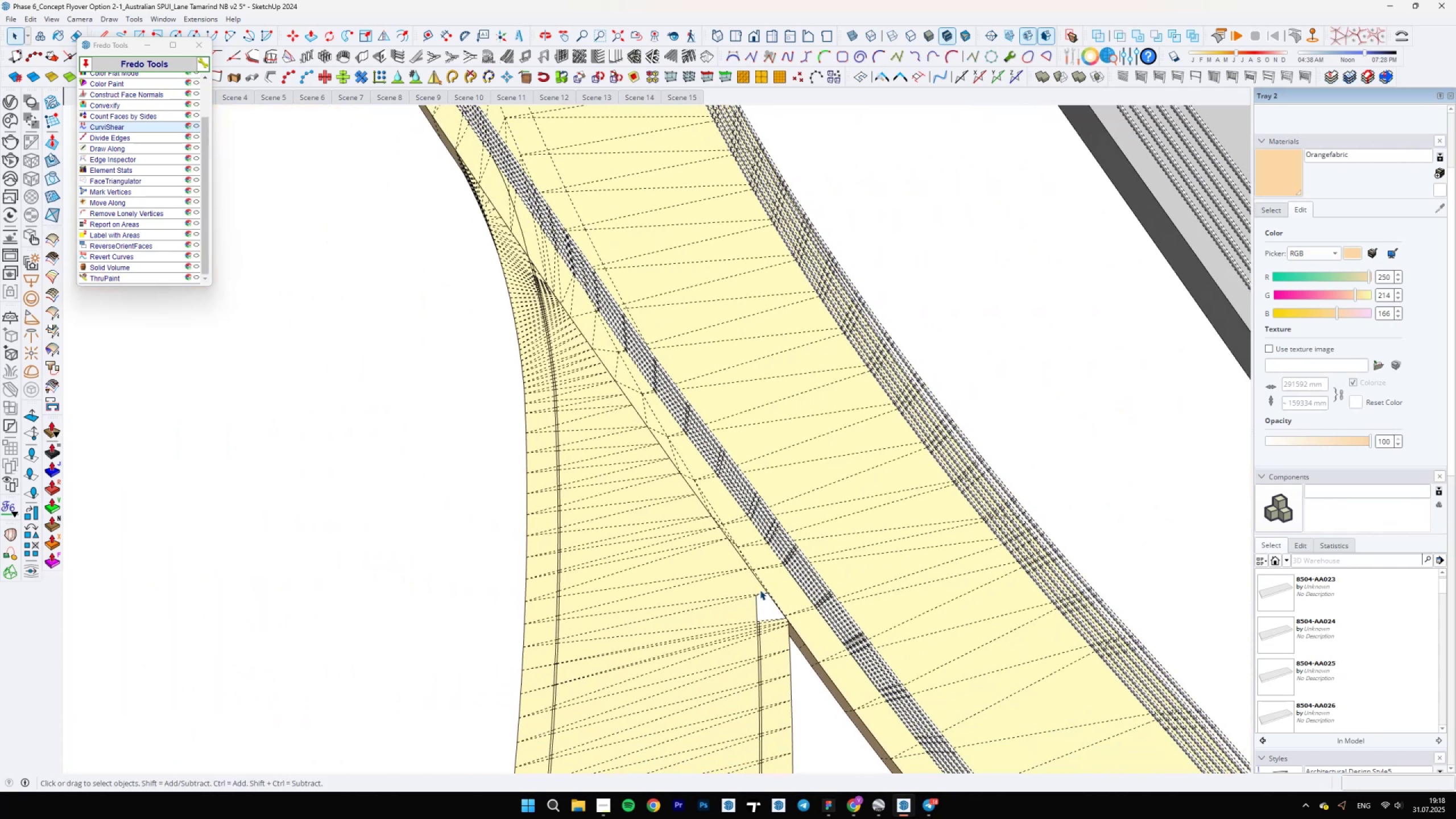 
scroll: coordinate [747, 614], scroll_direction: up, amount: 29.0
 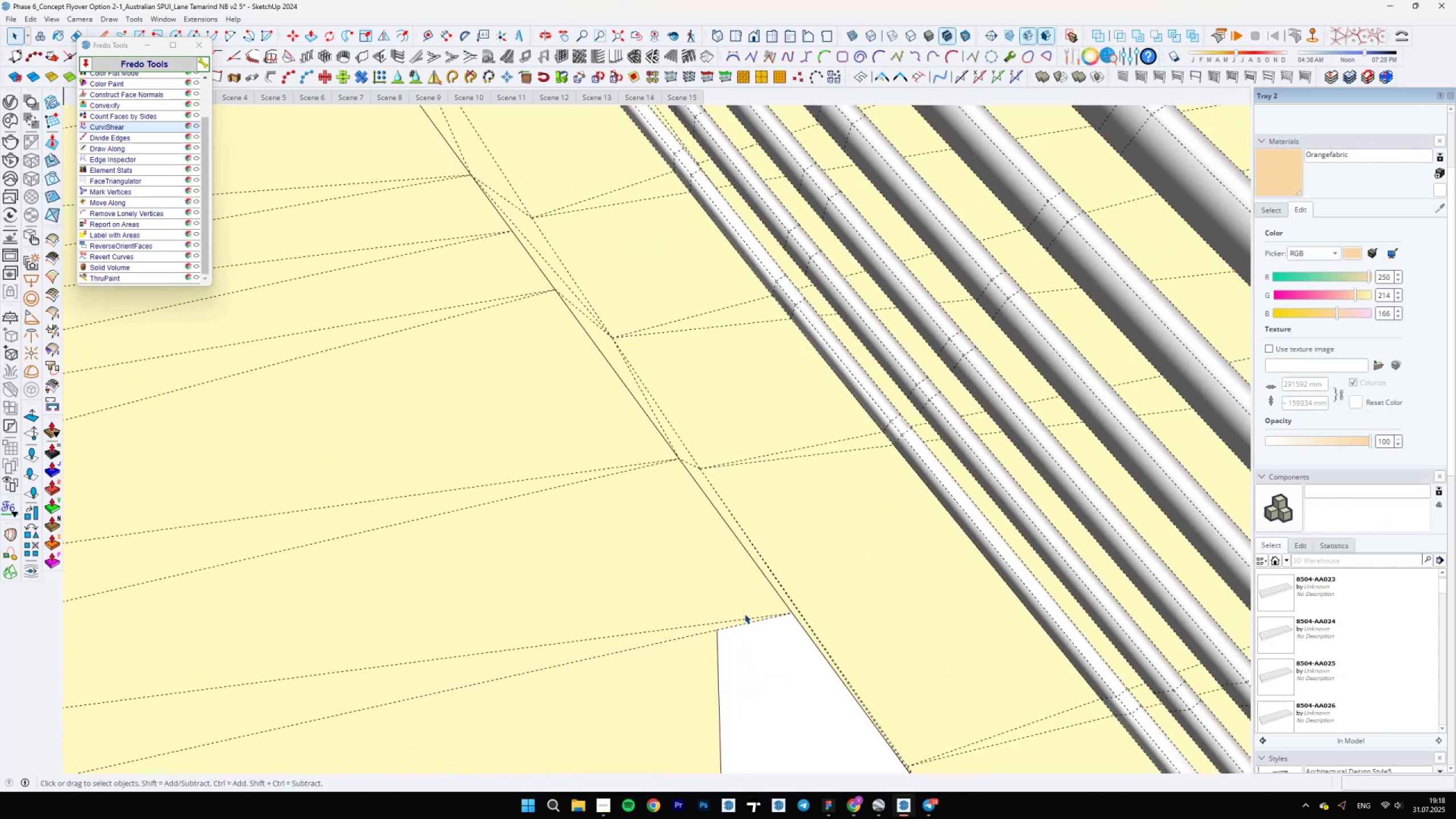 
key(L)
 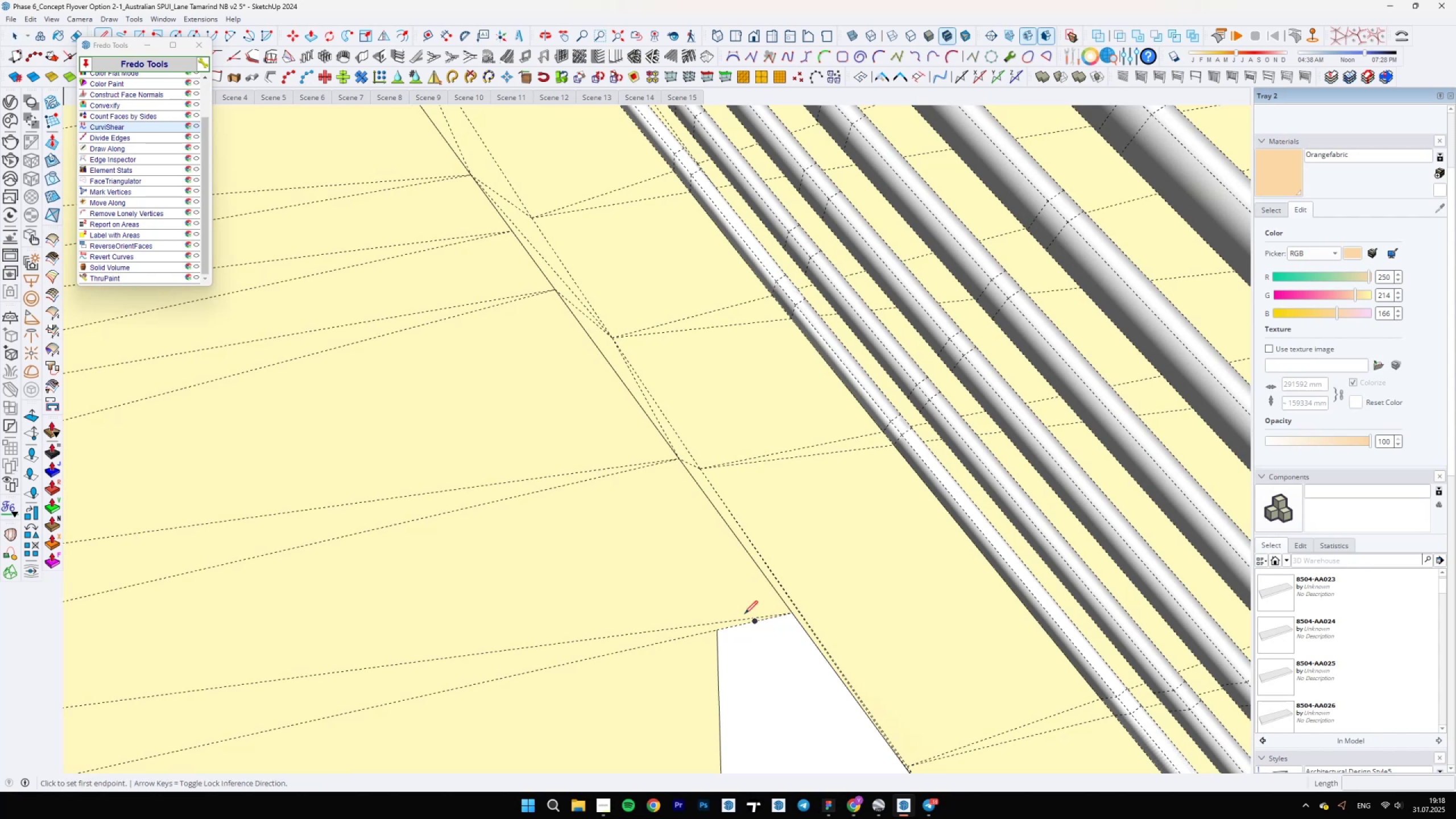 
scroll: coordinate [734, 621], scroll_direction: up, amount: 3.0
 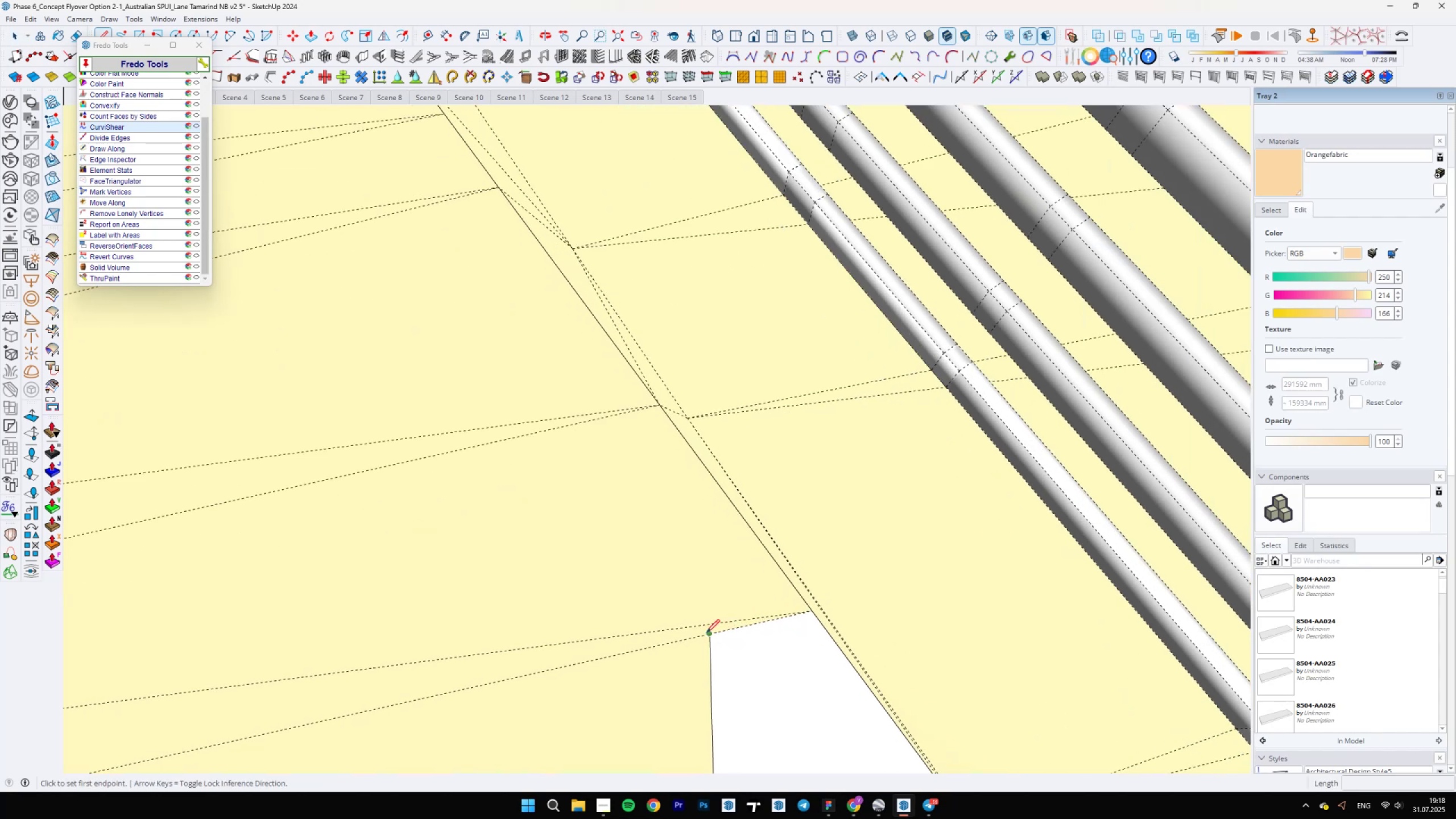 
left_click([706, 632])
 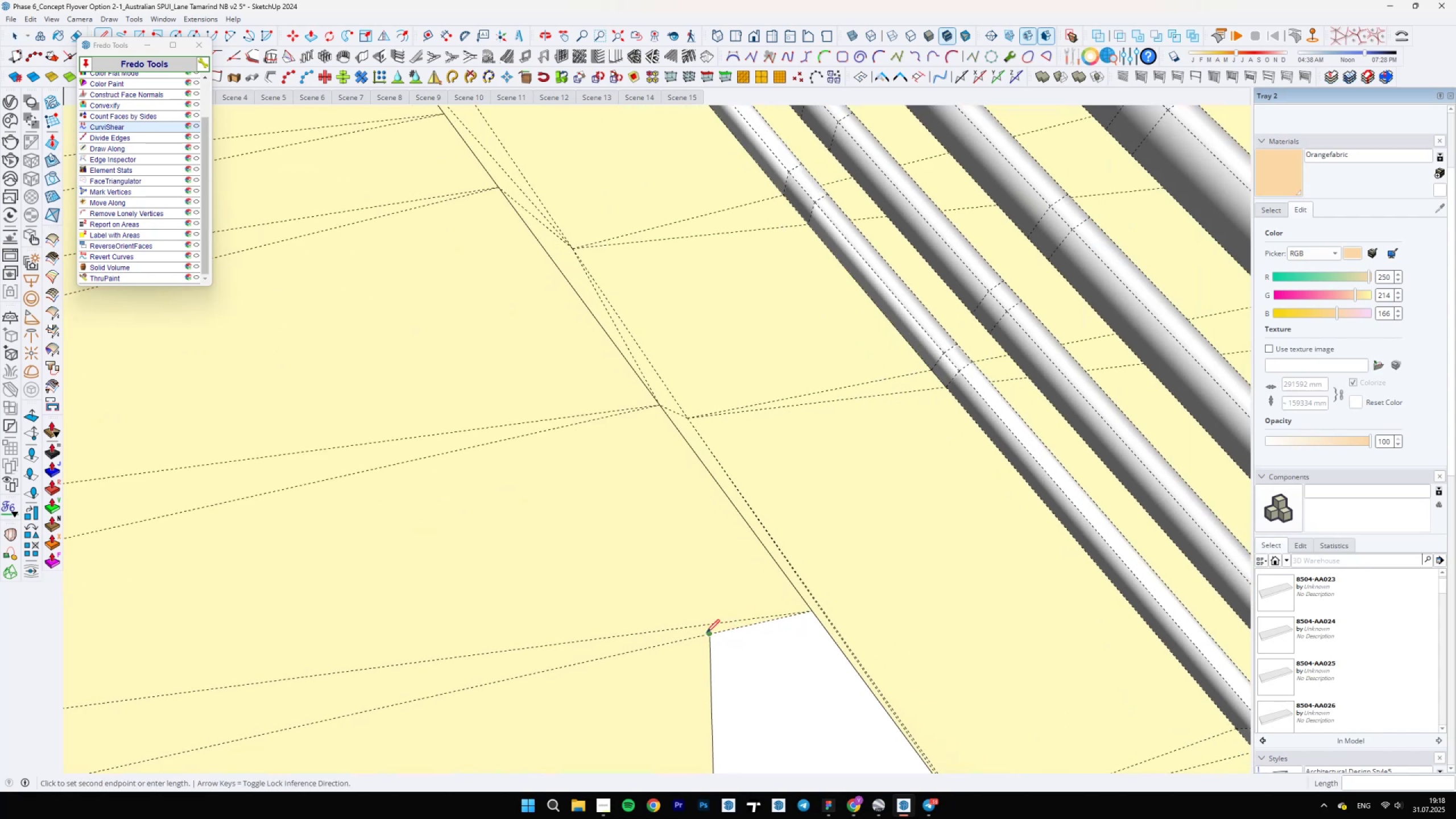 
scroll: coordinate [714, 623], scroll_direction: up, amount: 4.0
 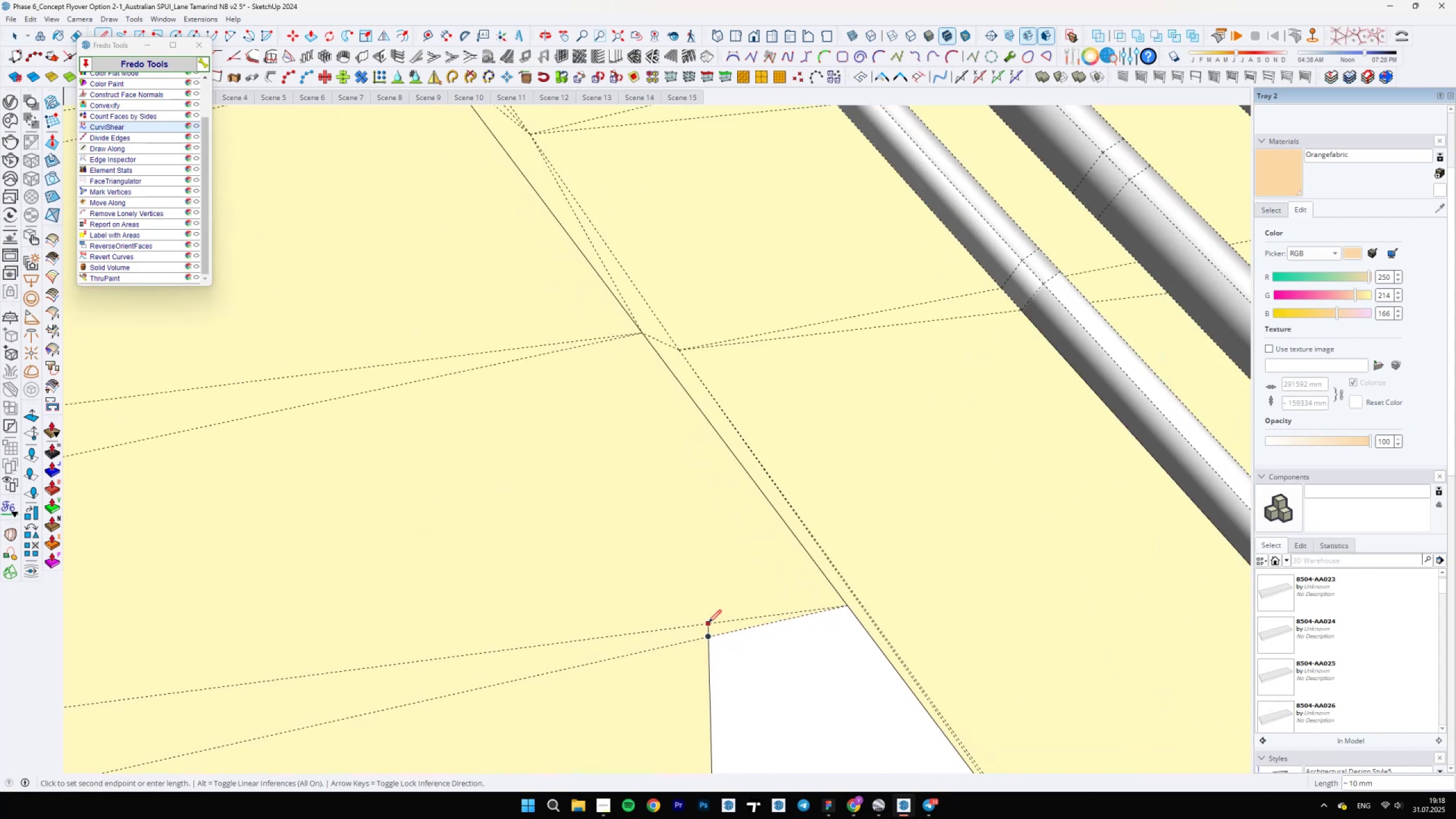 
left_click([708, 623])
 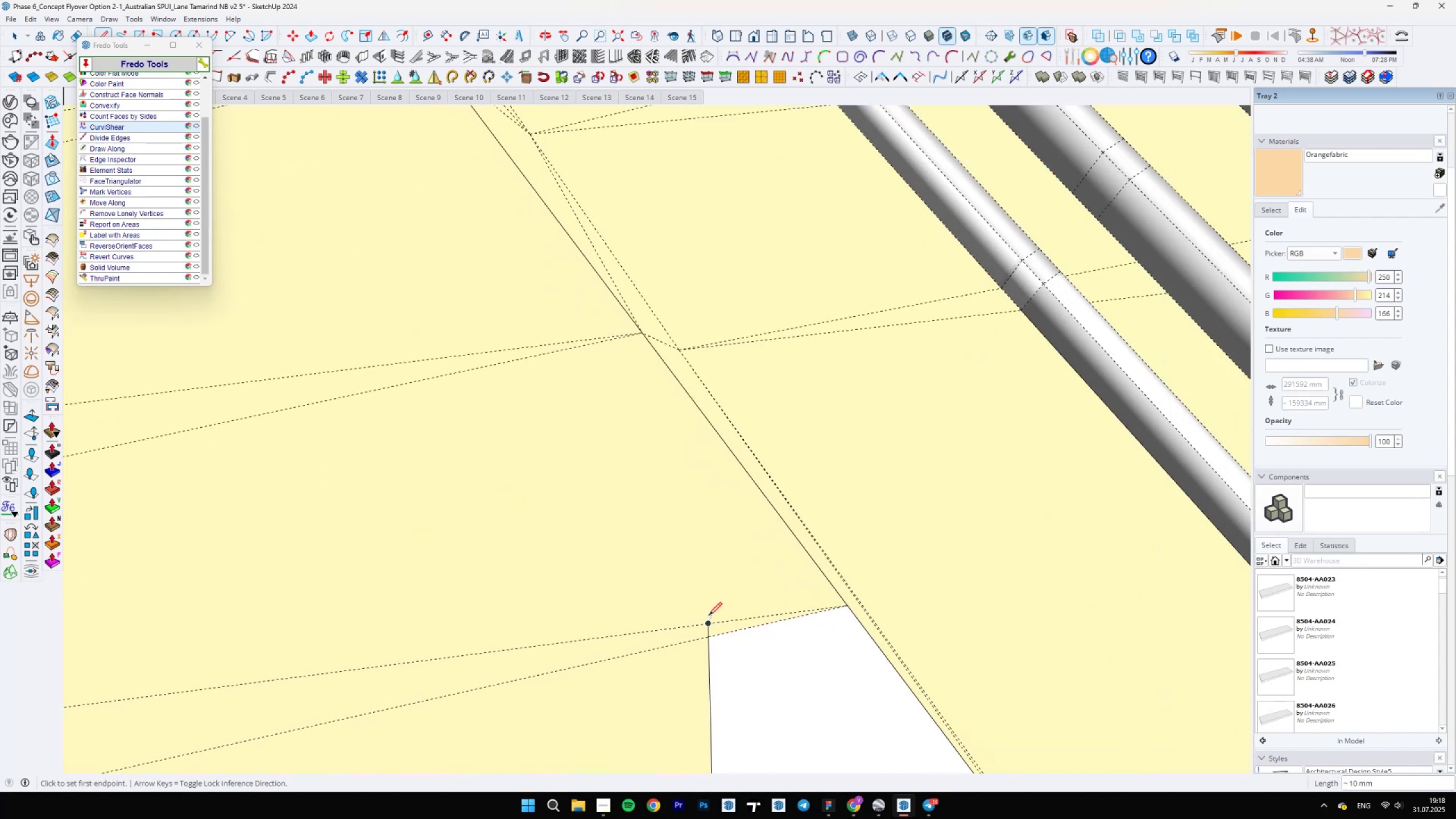 
left_click([706, 623])
 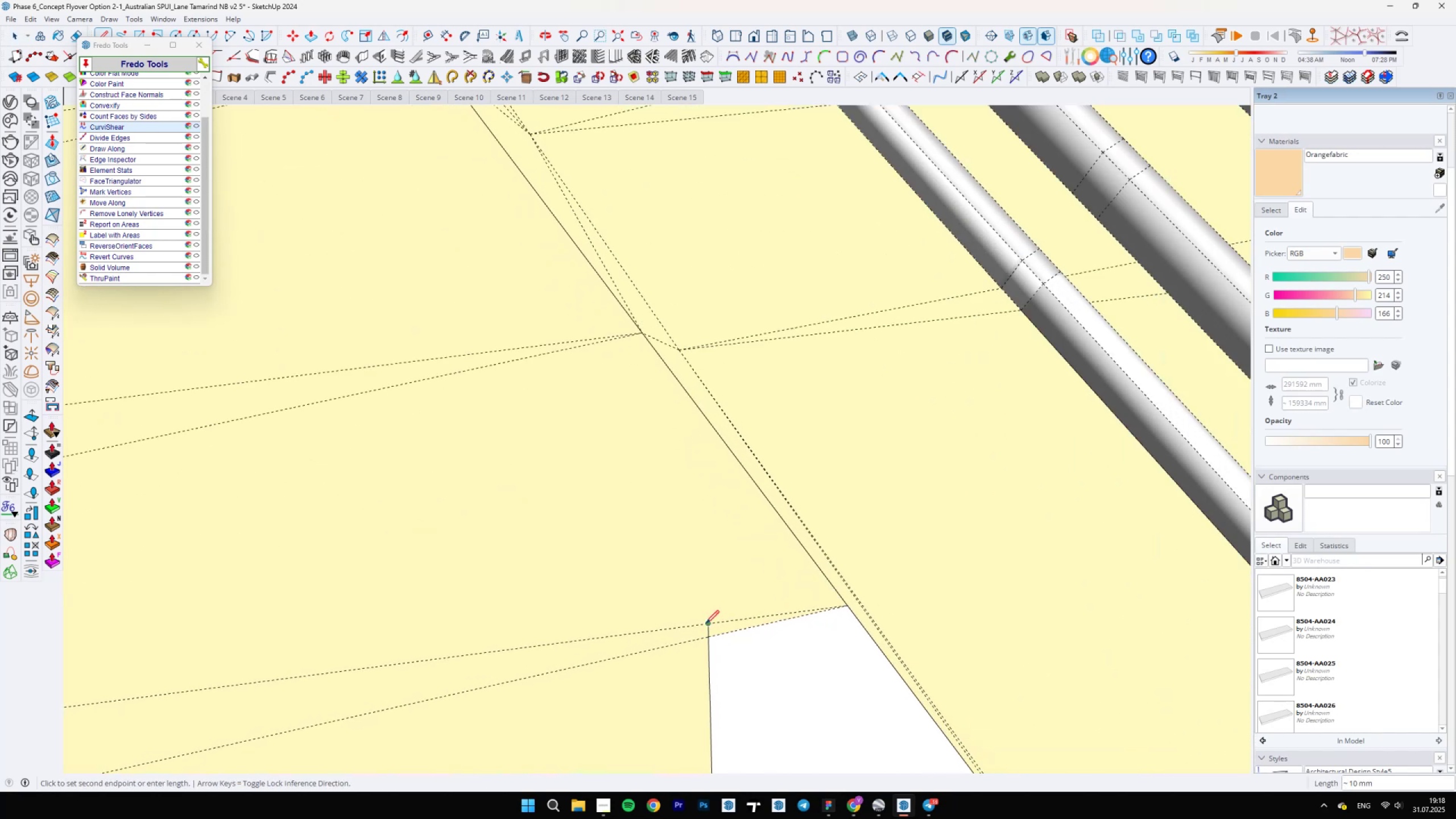 
scroll: coordinate [706, 624], scroll_direction: down, amount: 6.0
 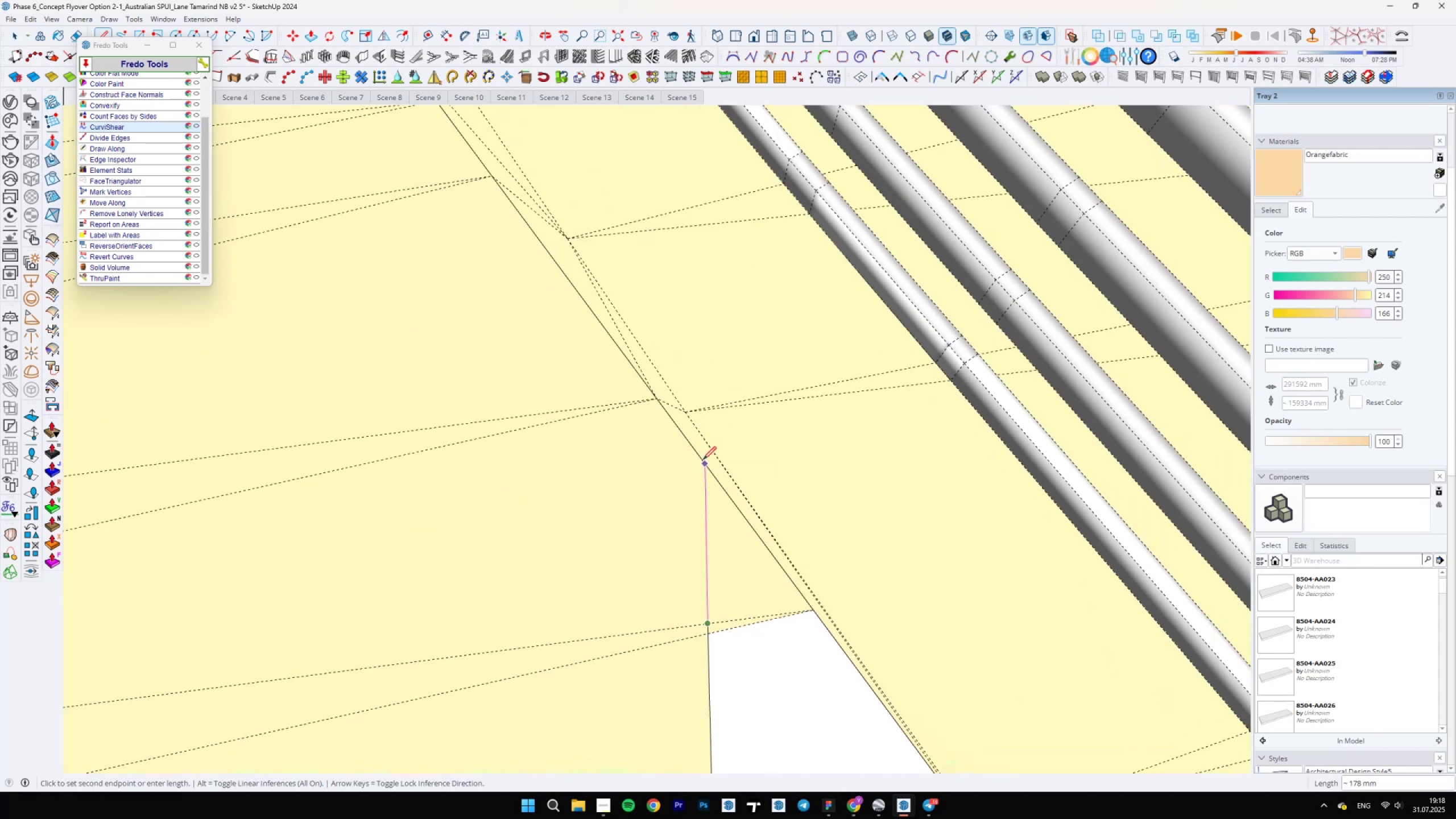 
key(Space)
 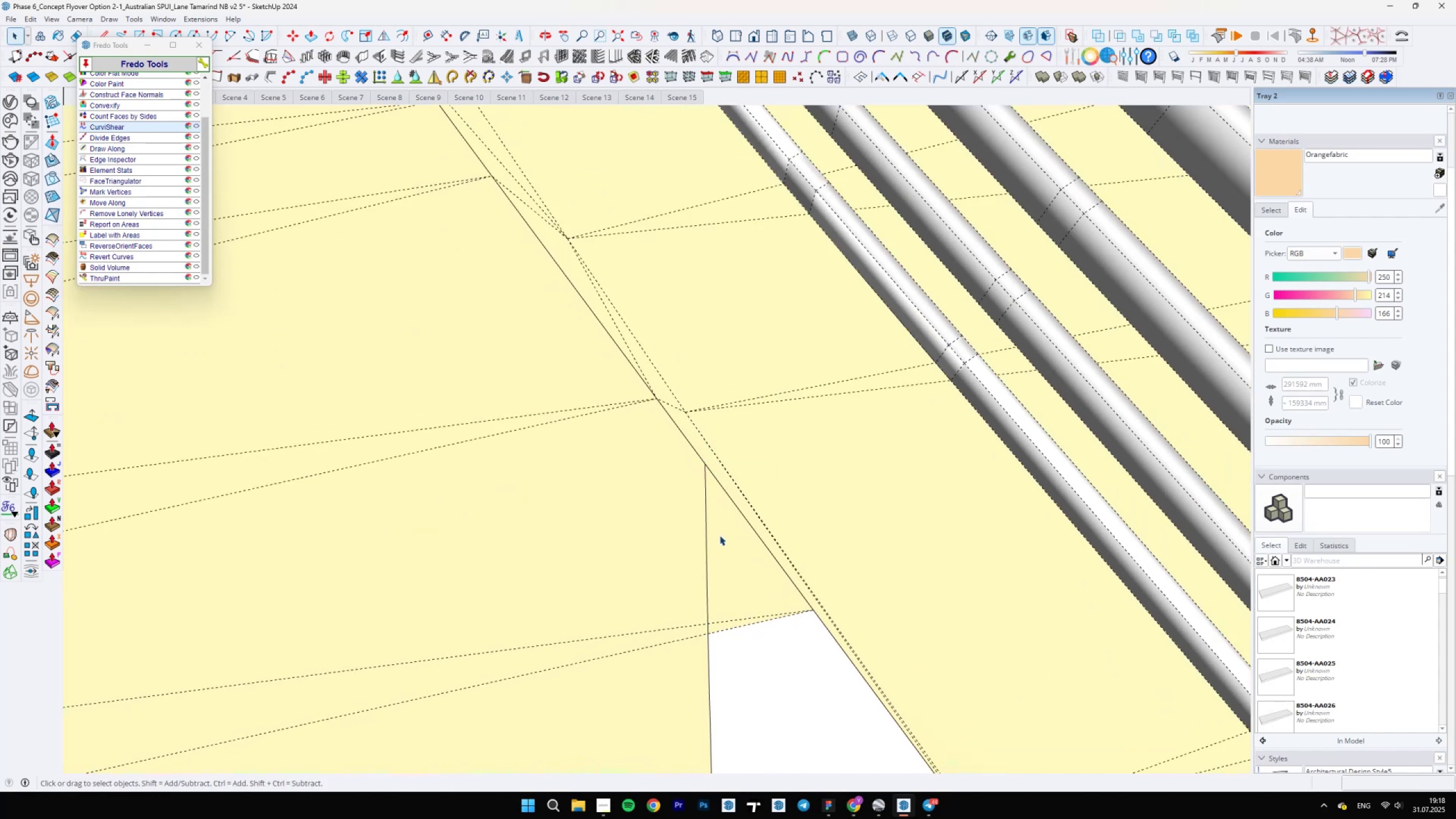 
scroll: coordinate [719, 558], scroll_direction: down, amount: 9.0
 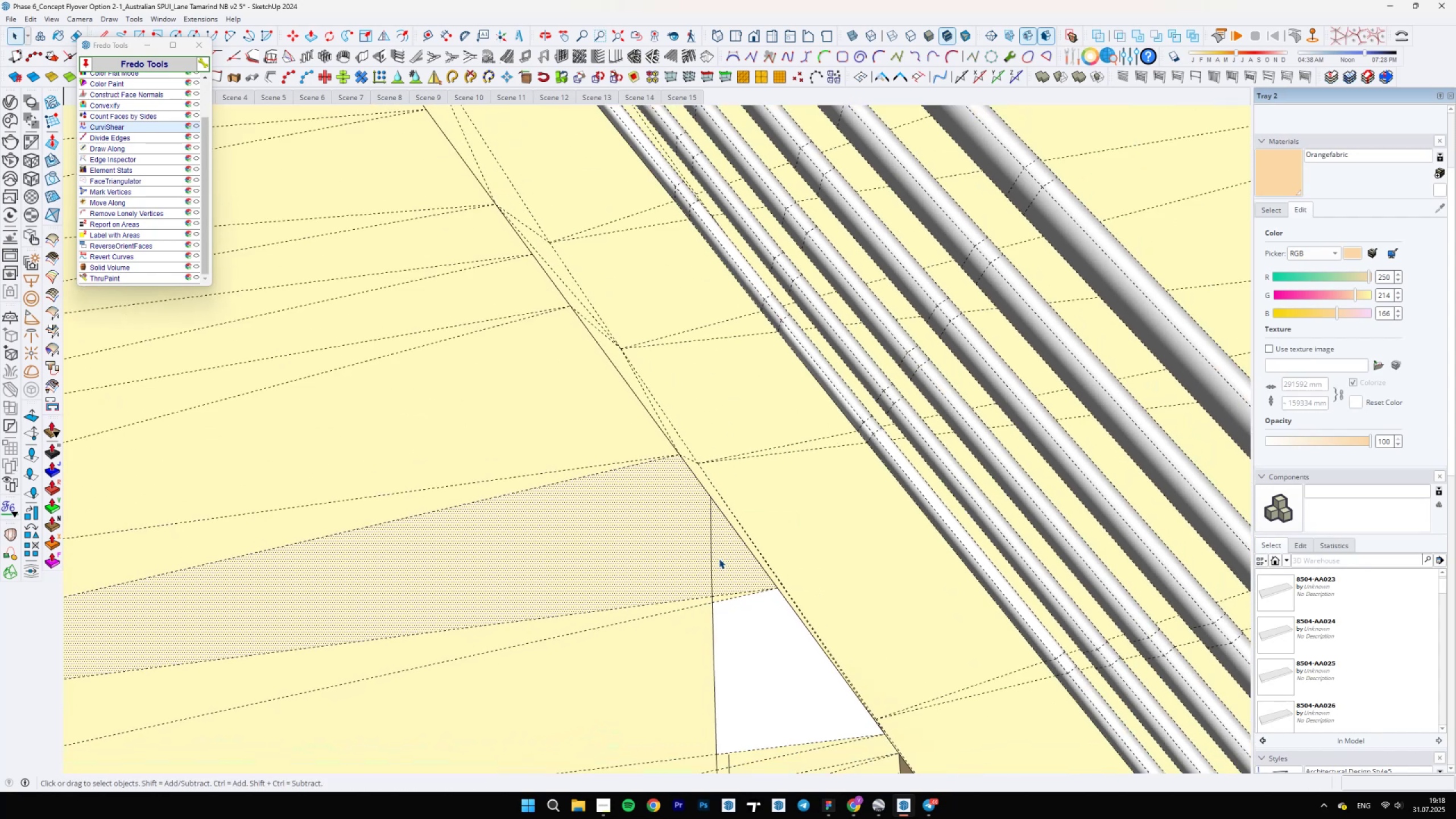 
key(Control+ControlLeft)
 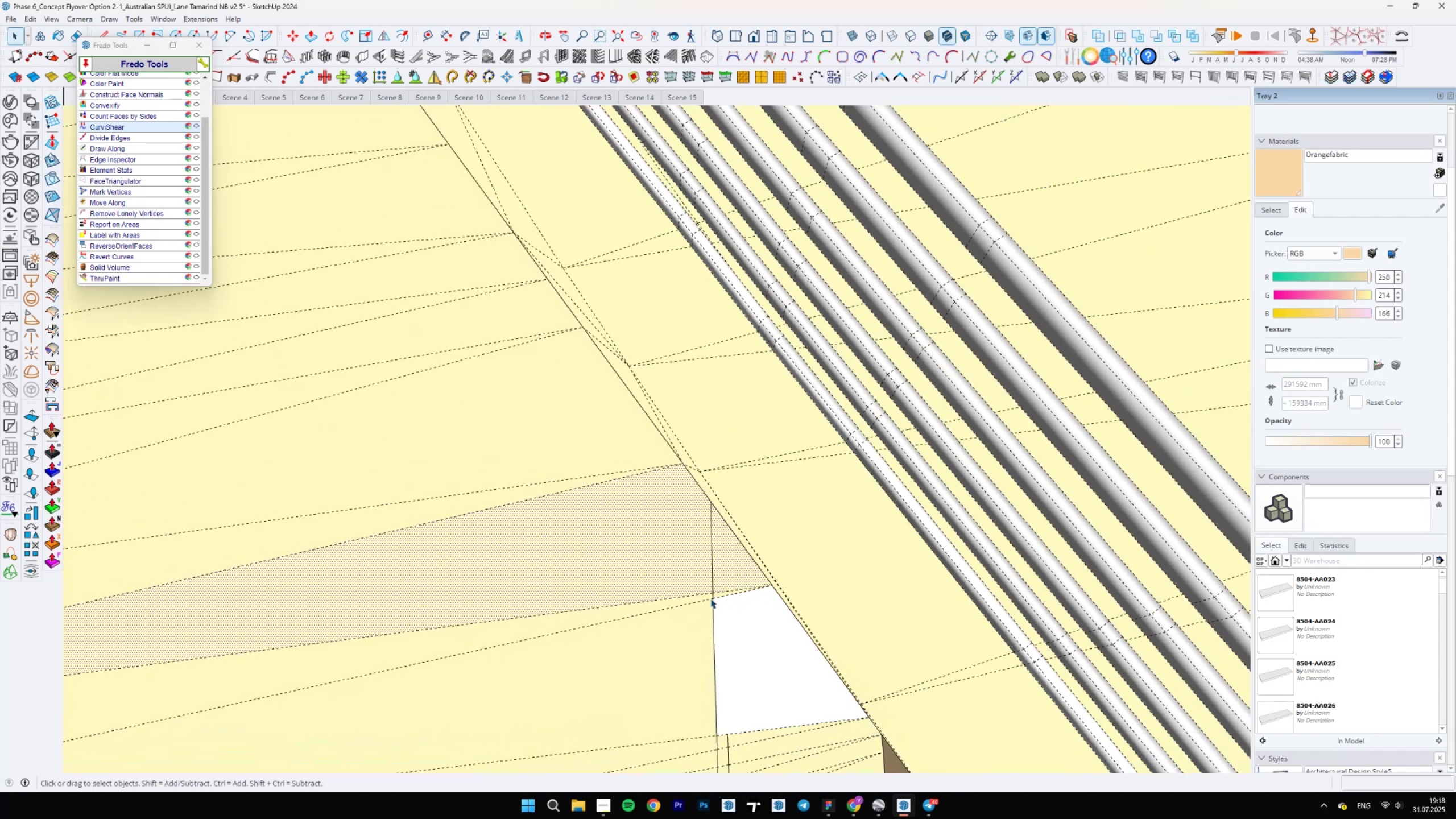 
left_click([706, 597])
 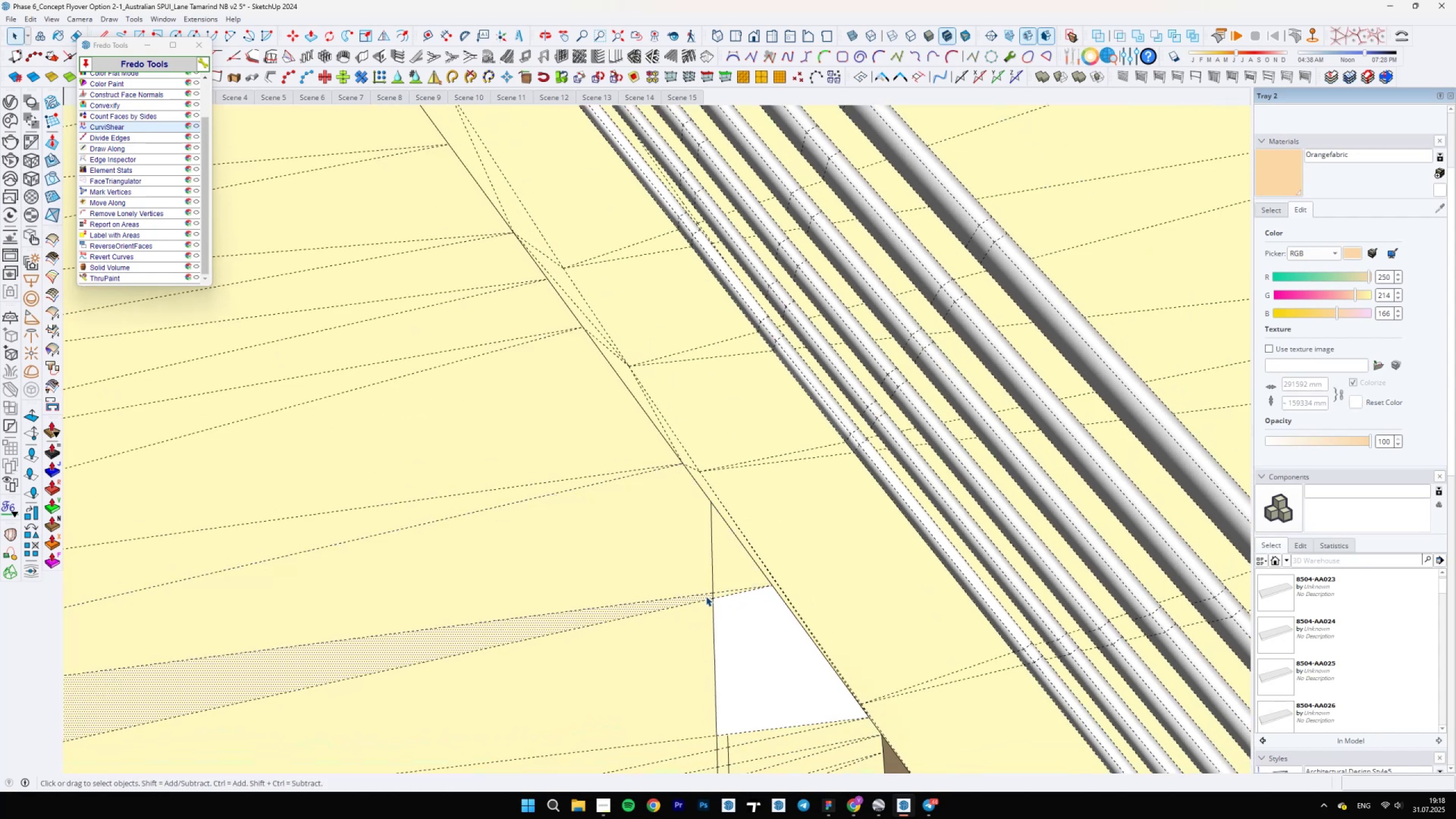 
scroll: coordinate [706, 596], scroll_direction: up, amount: 10.0
 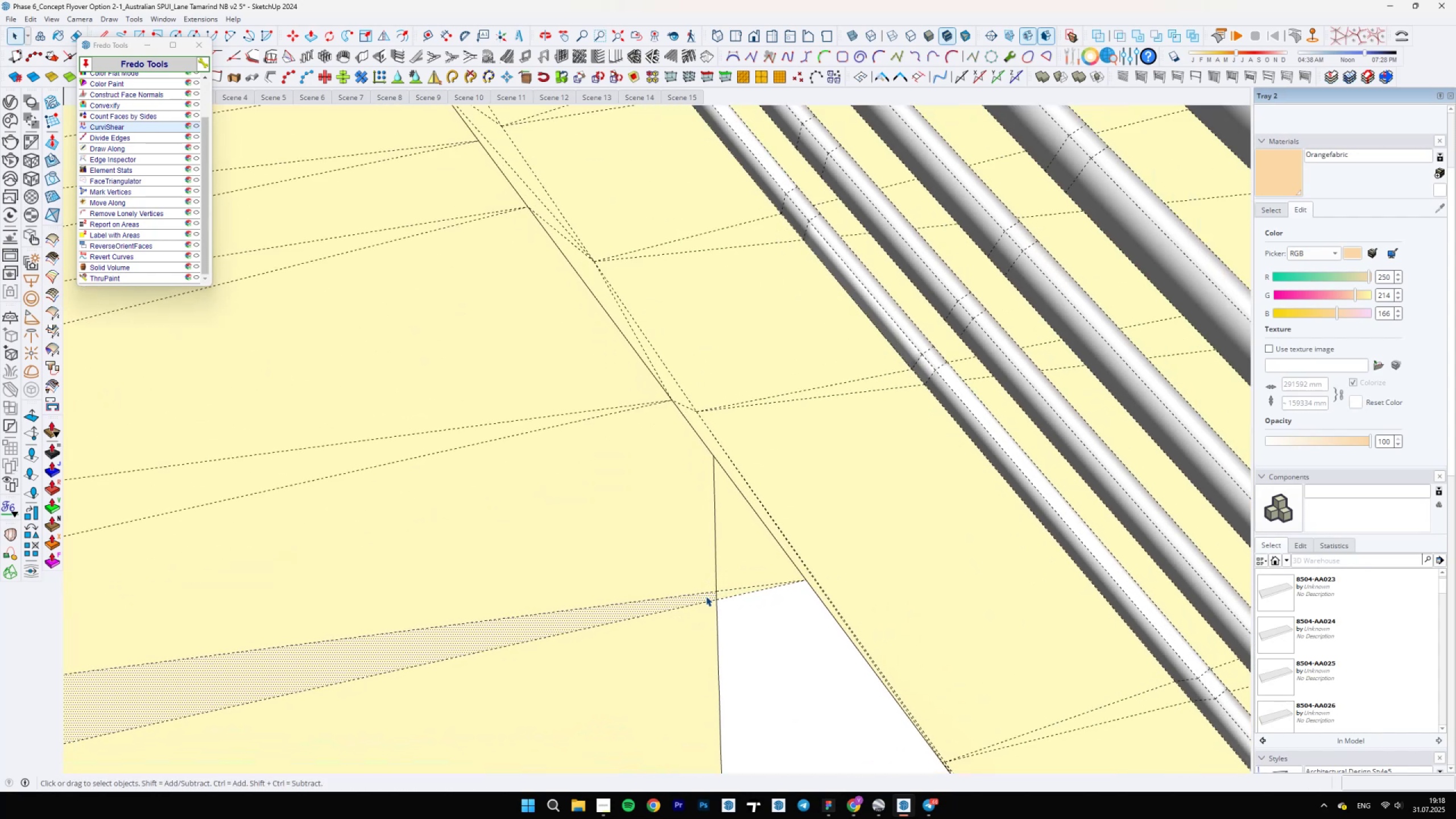 
key(Control+Z)
 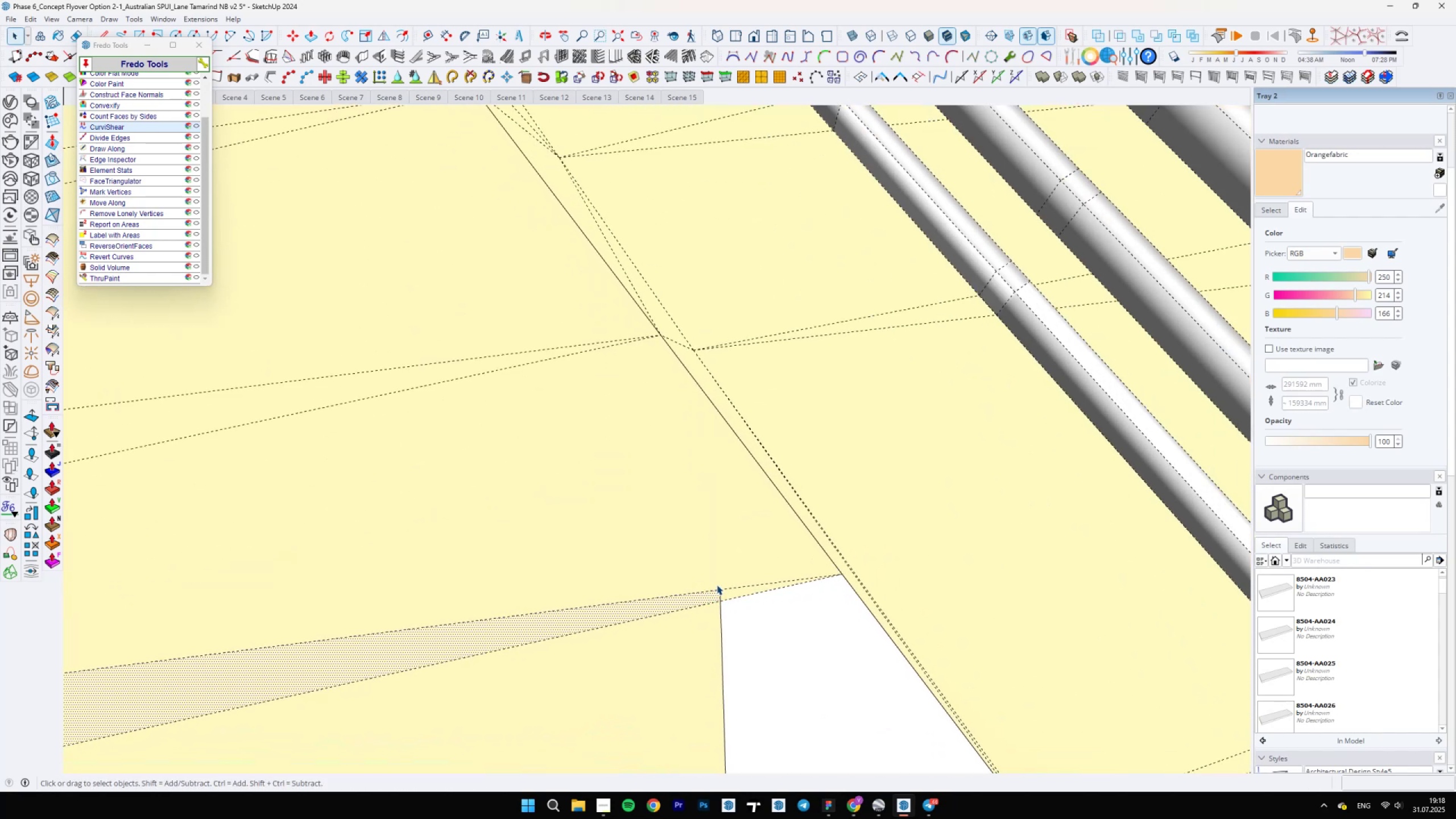 
key(L)
 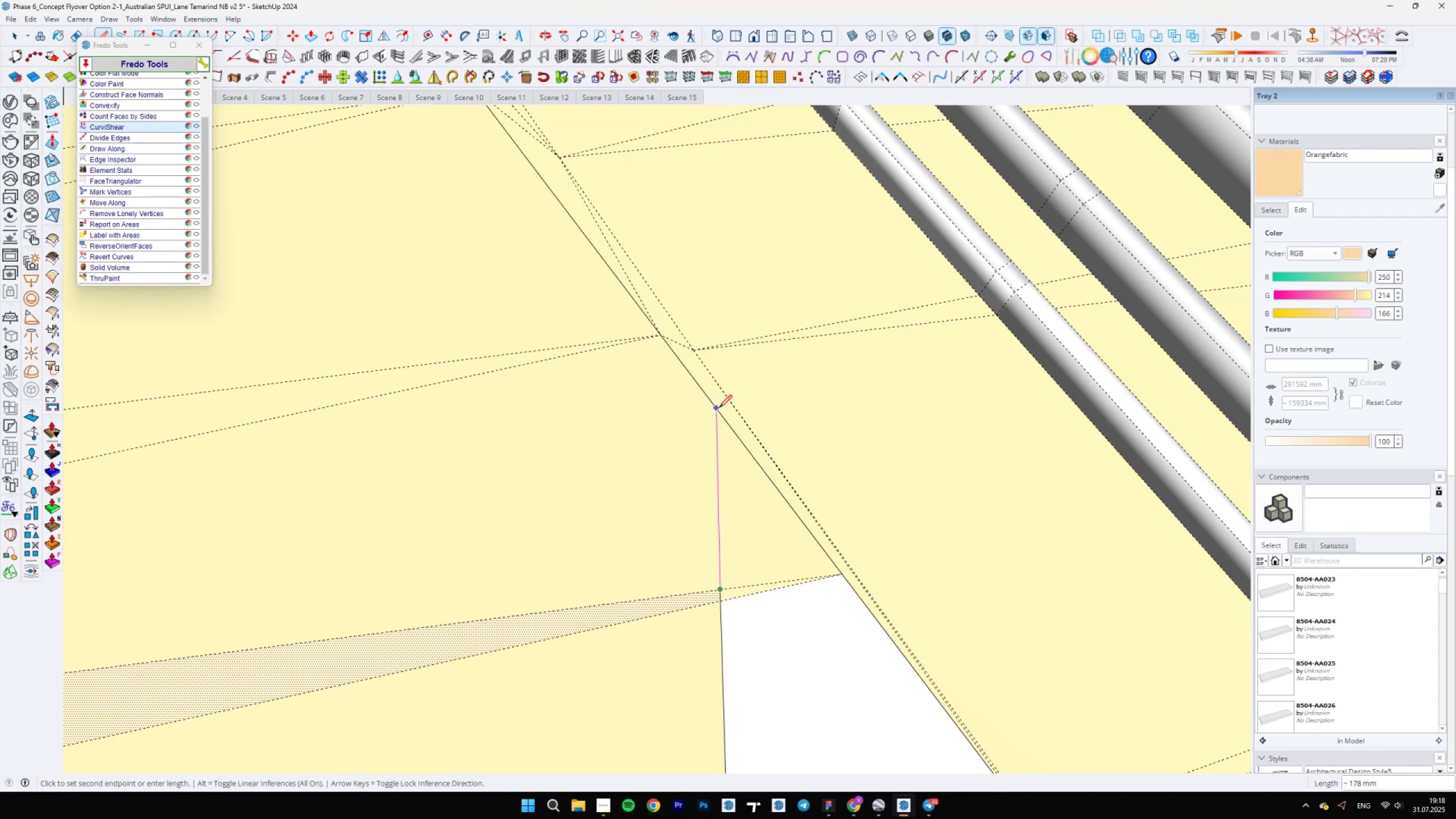 
scroll: coordinate [721, 419], scroll_direction: up, amount: 35.0
 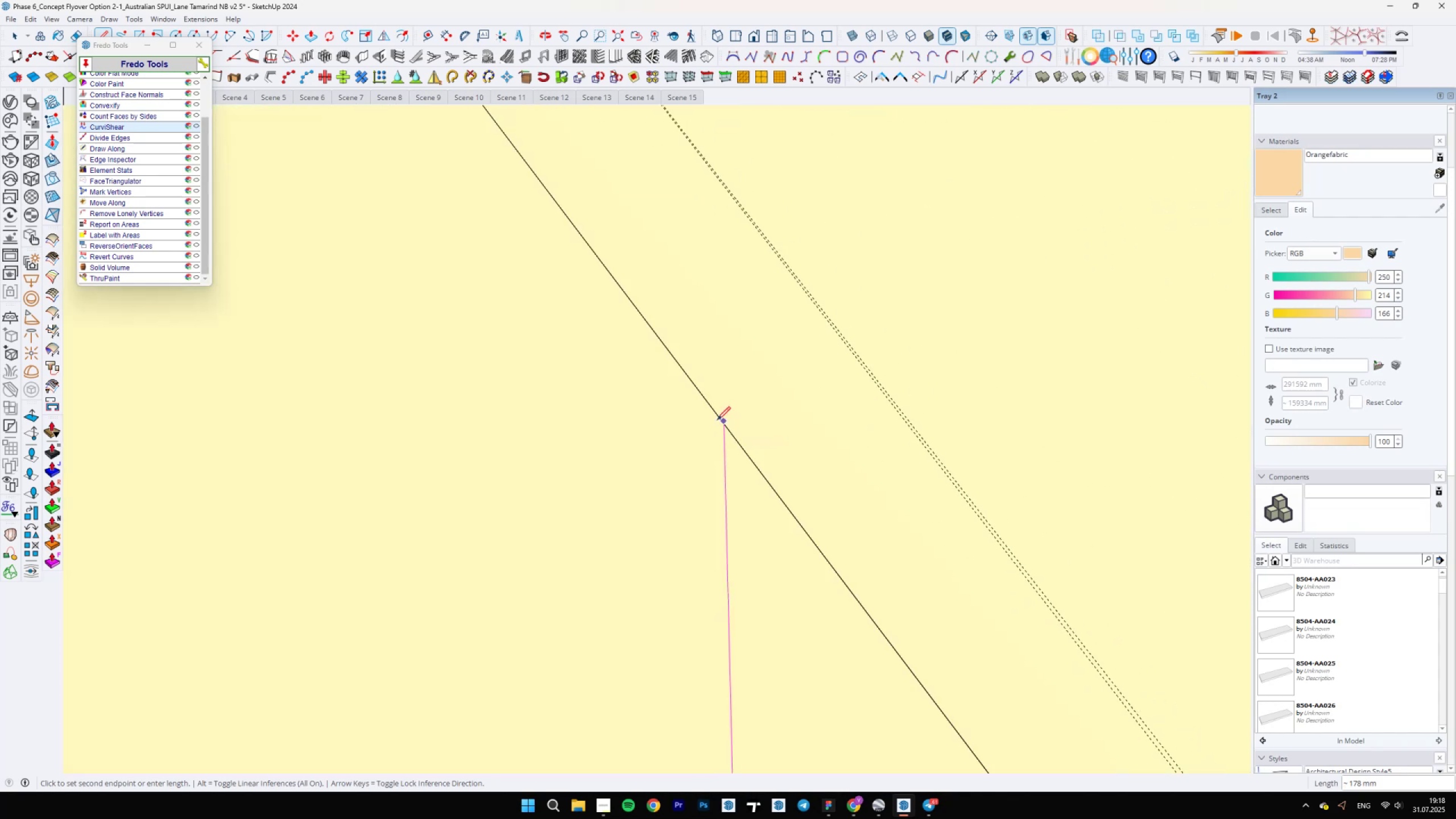 
left_click([717, 414])
 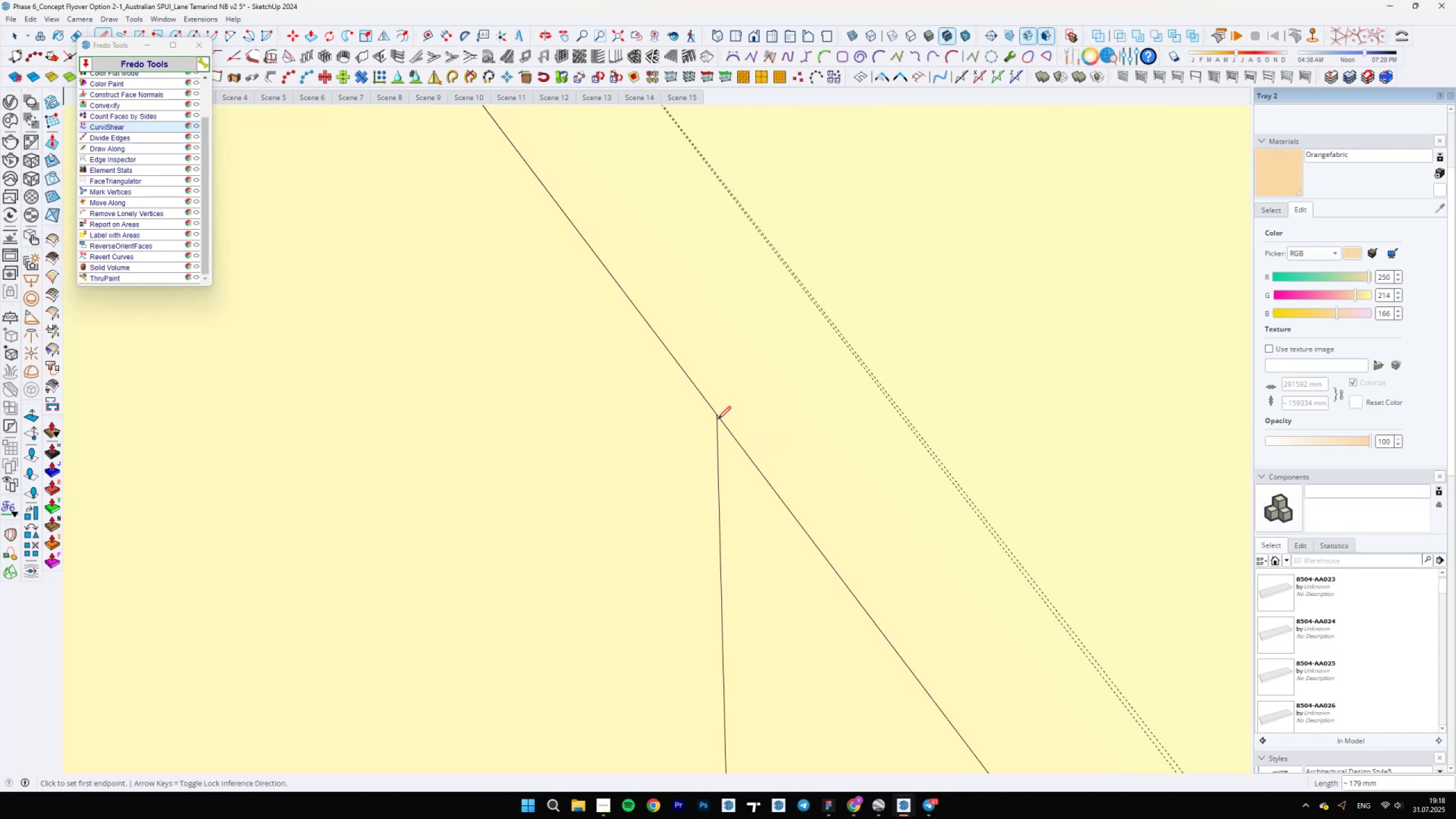 
scroll: coordinate [815, 408], scroll_direction: down, amount: 37.0
 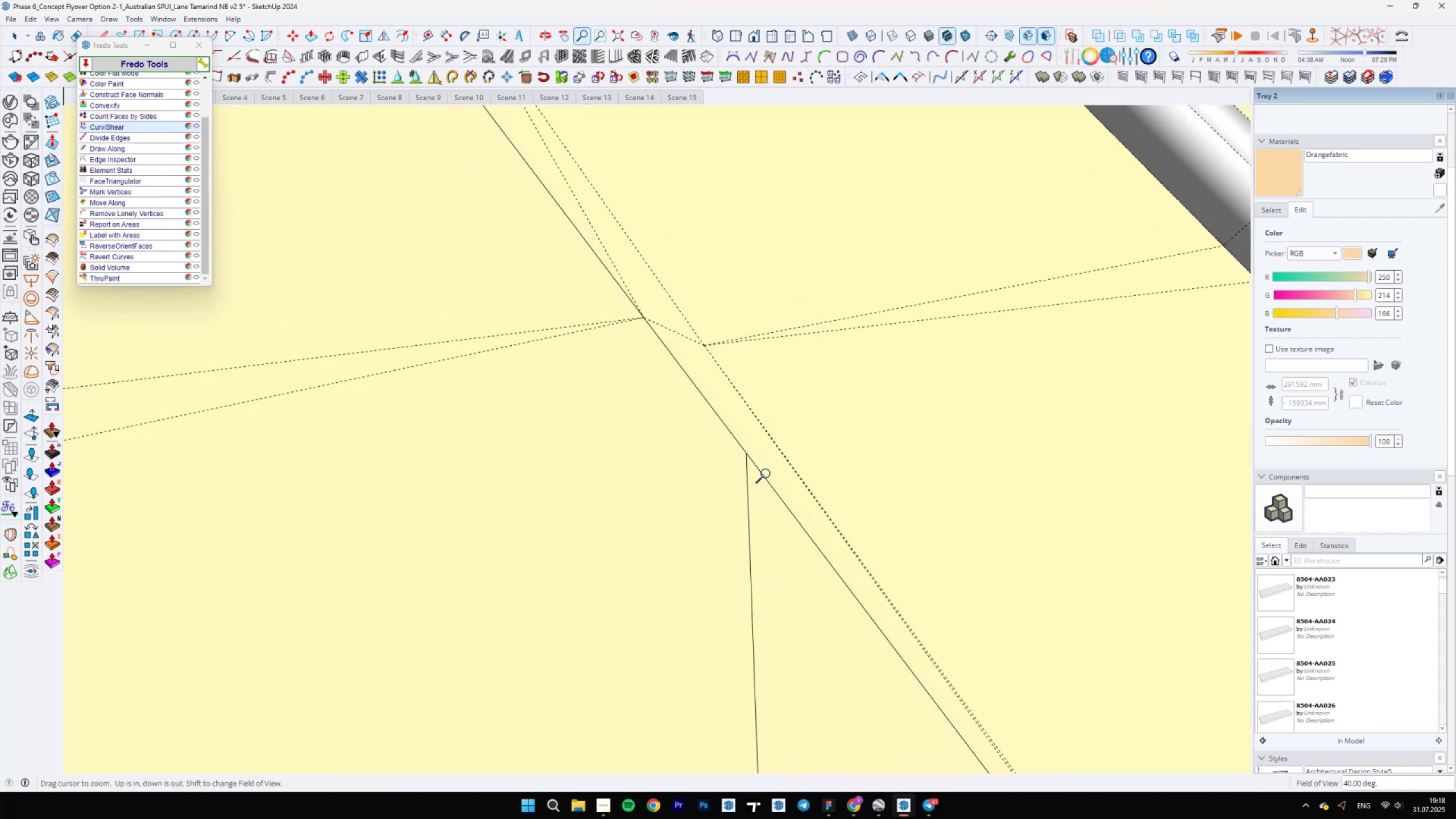 
key(Space)
 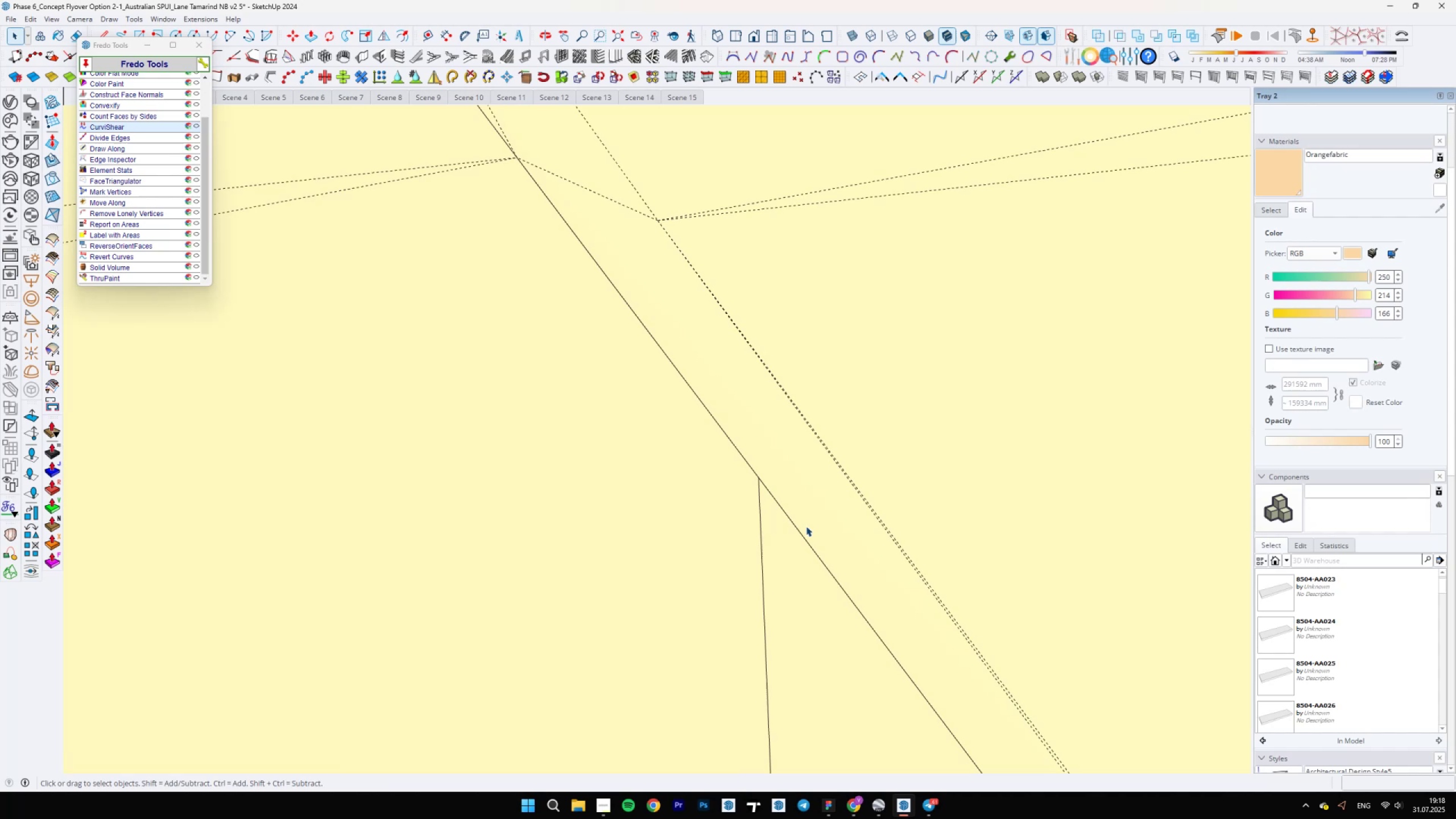 
key(Z)
 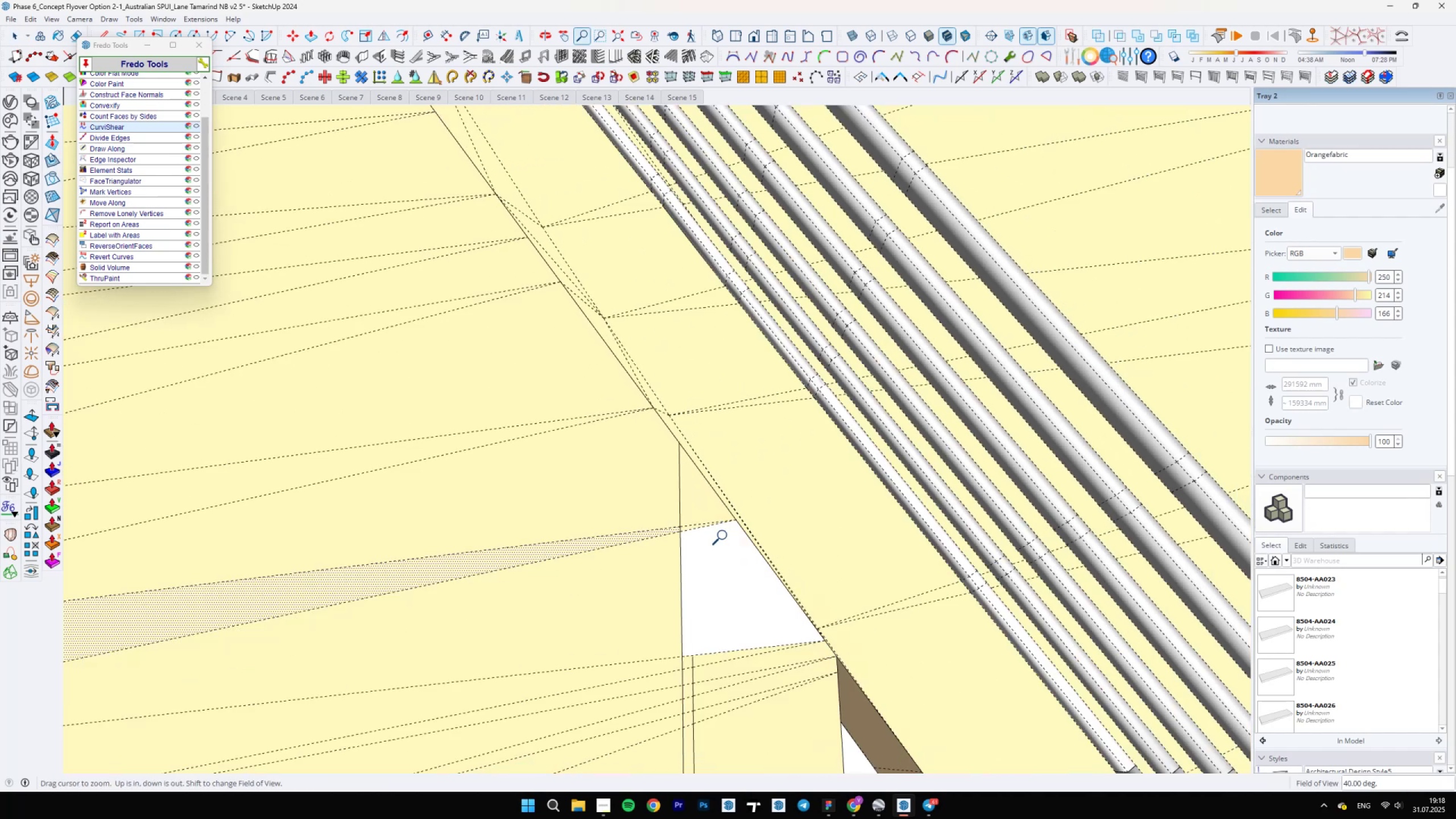 
hold_key(key=ShiftLeft, duration=0.52)
 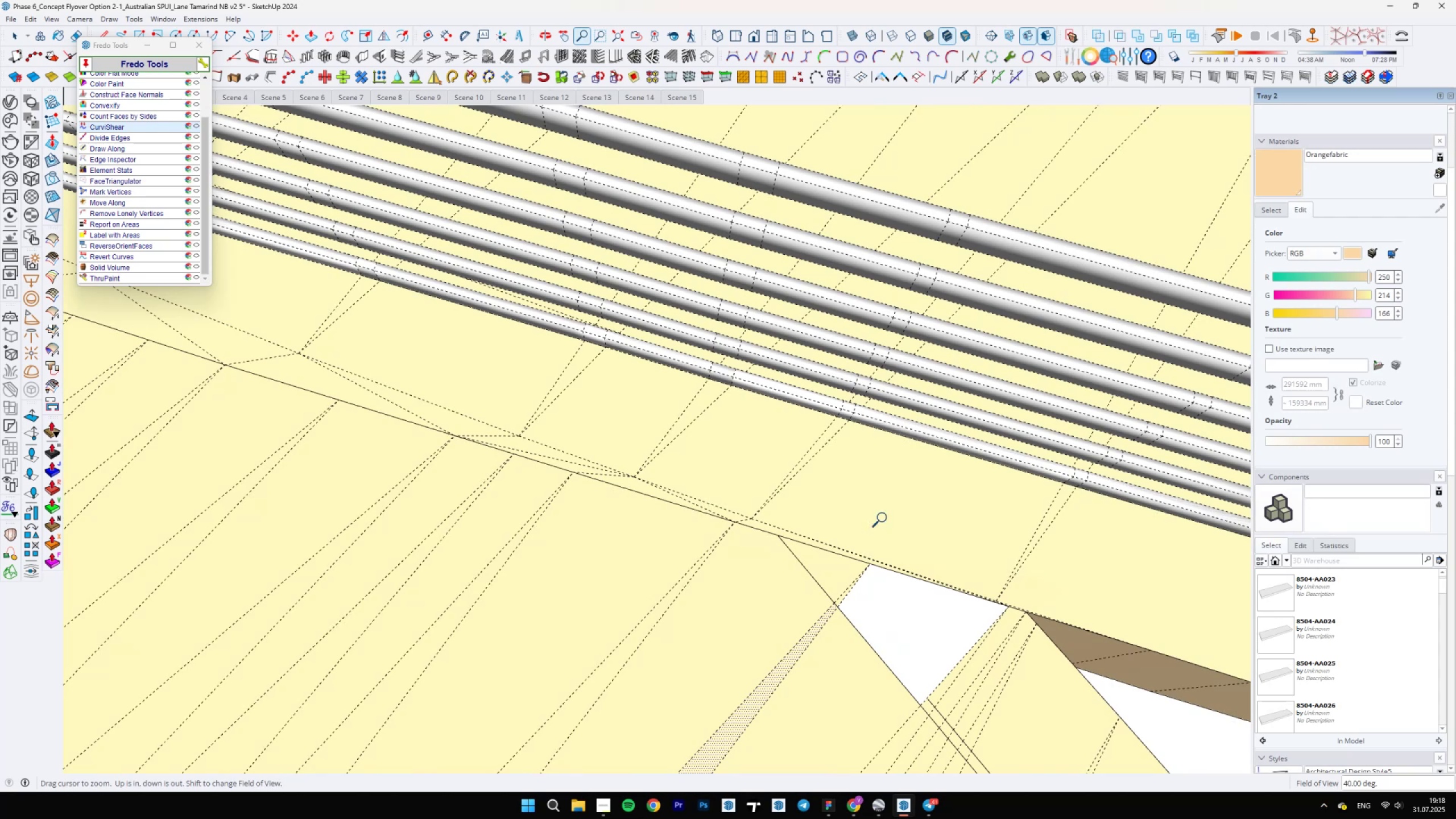 
wait(15.96)
 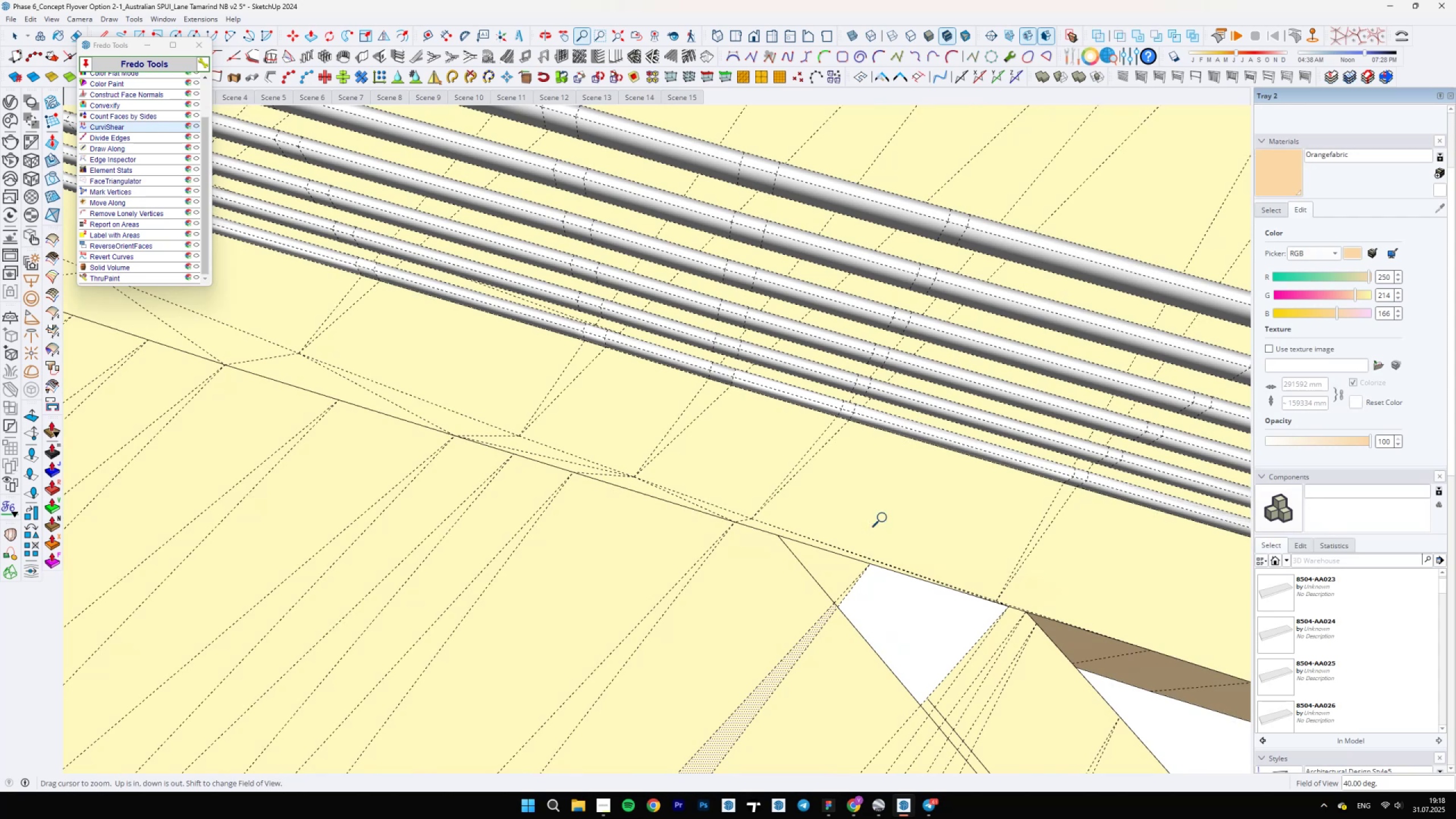 
type( kkl)
 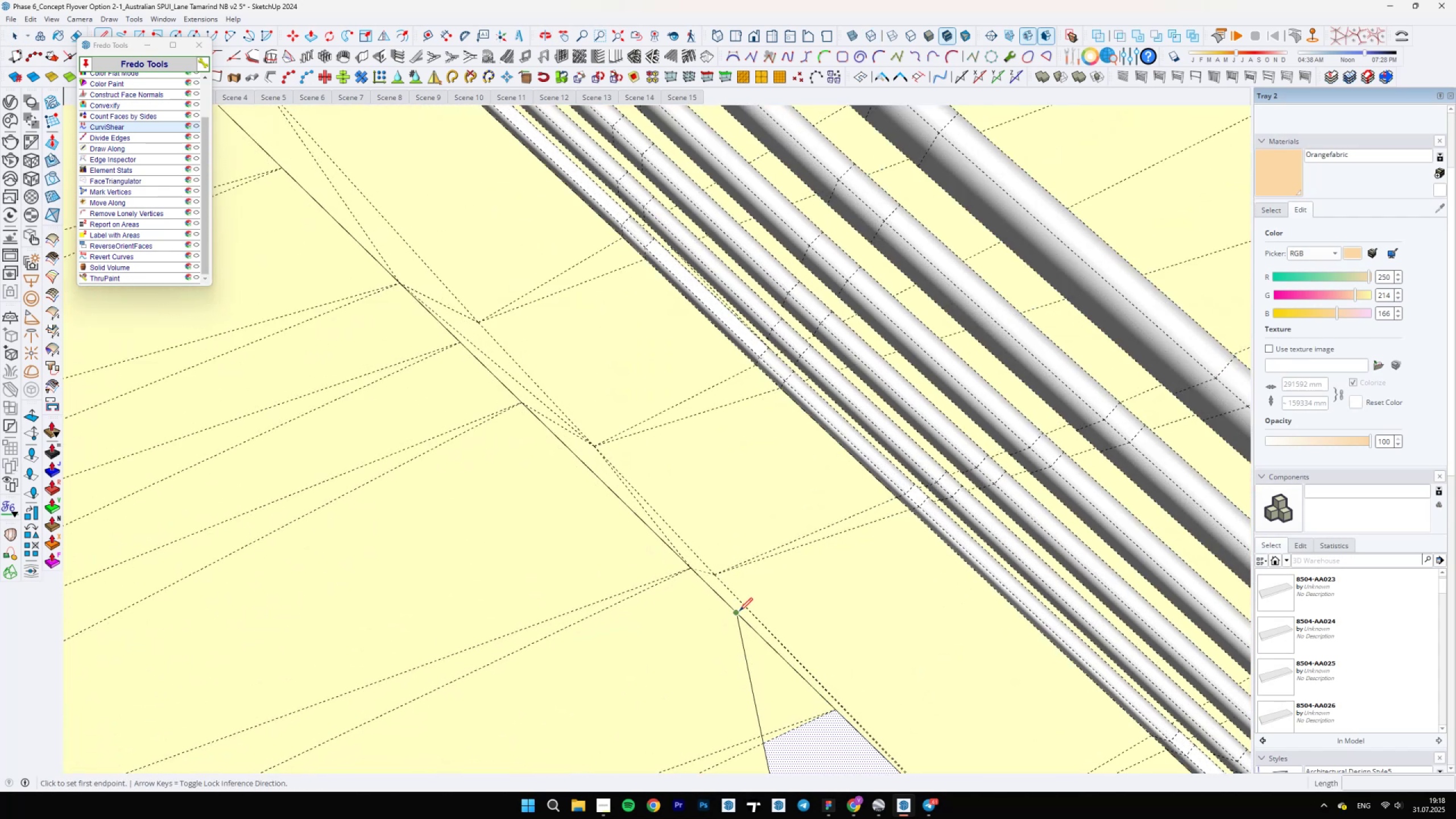 
scroll: coordinate [770, 592], scroll_direction: down, amount: 5.0
 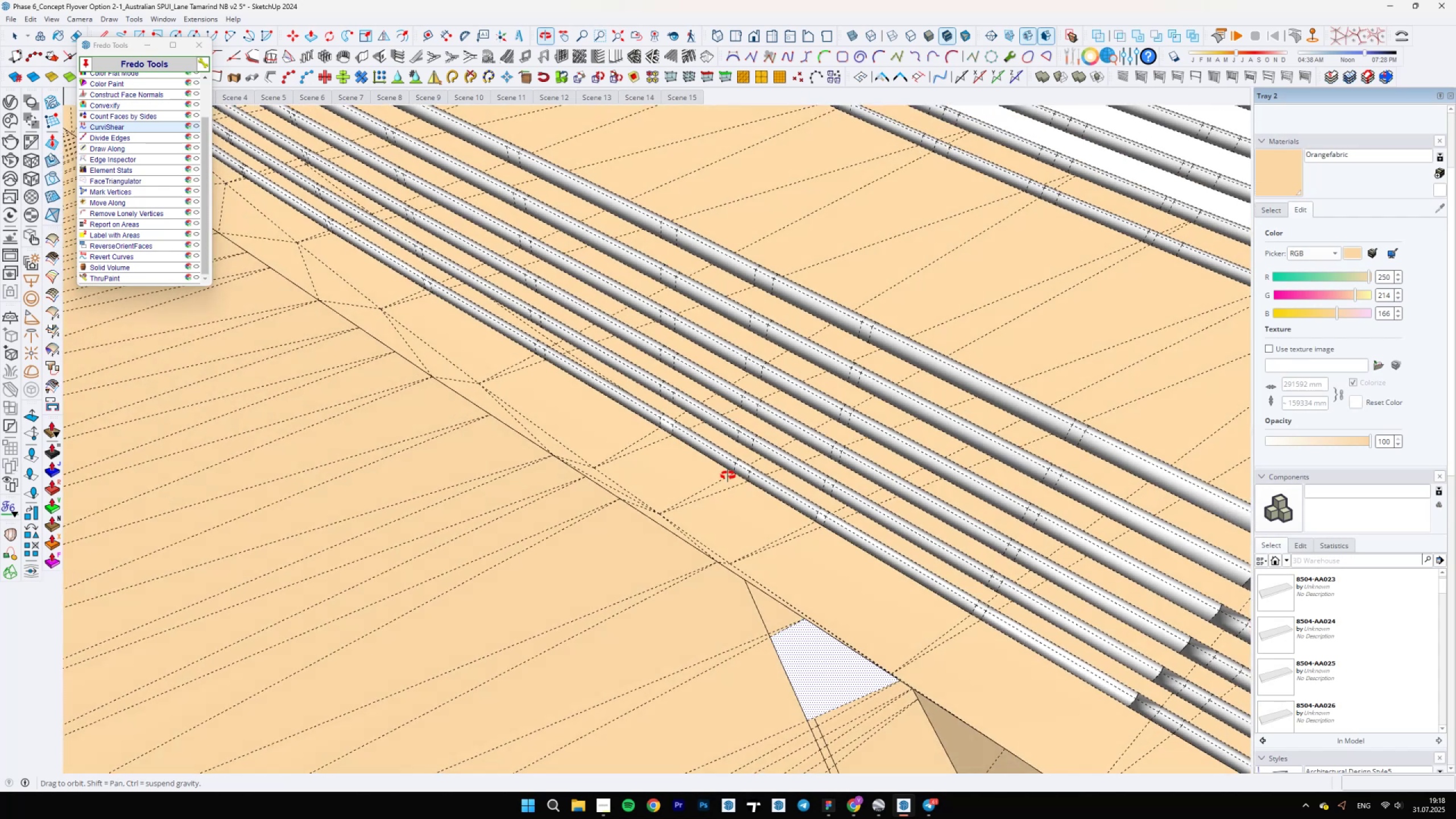 
scroll: coordinate [727, 569], scroll_direction: up, amount: 9.0
 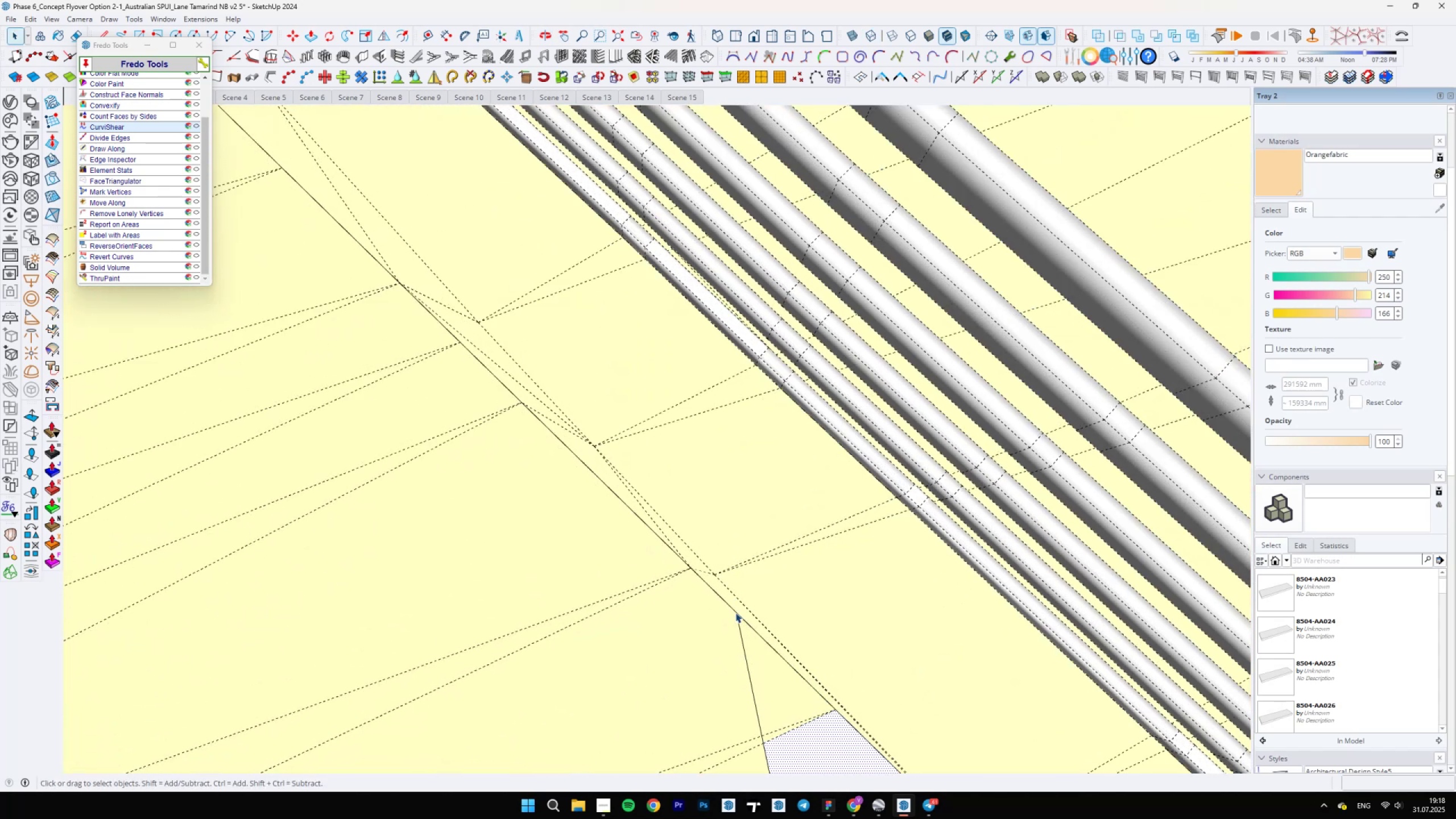 
left_click([738, 611])
 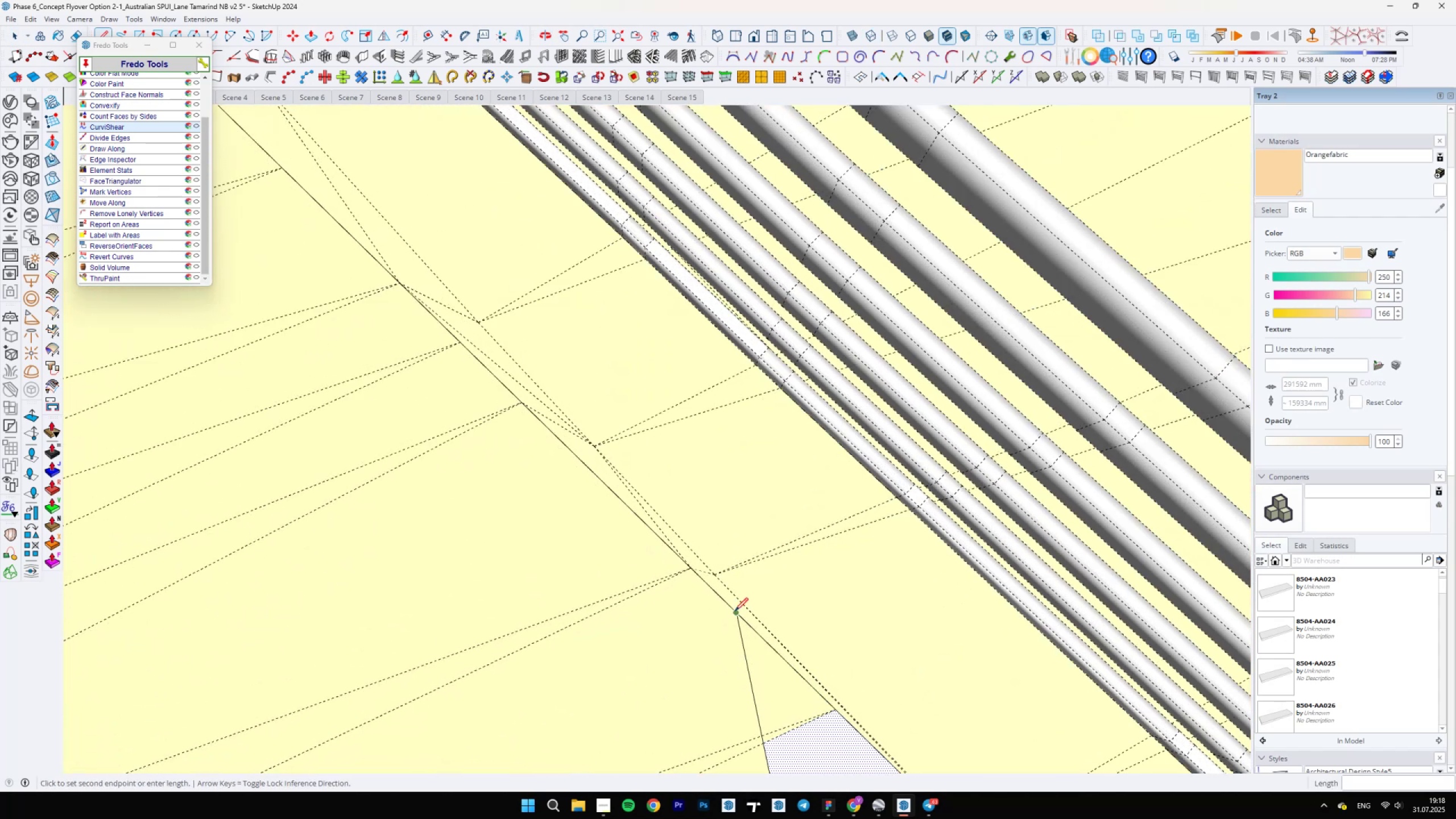 
scroll: coordinate [733, 595], scroll_direction: up, amount: 13.0
 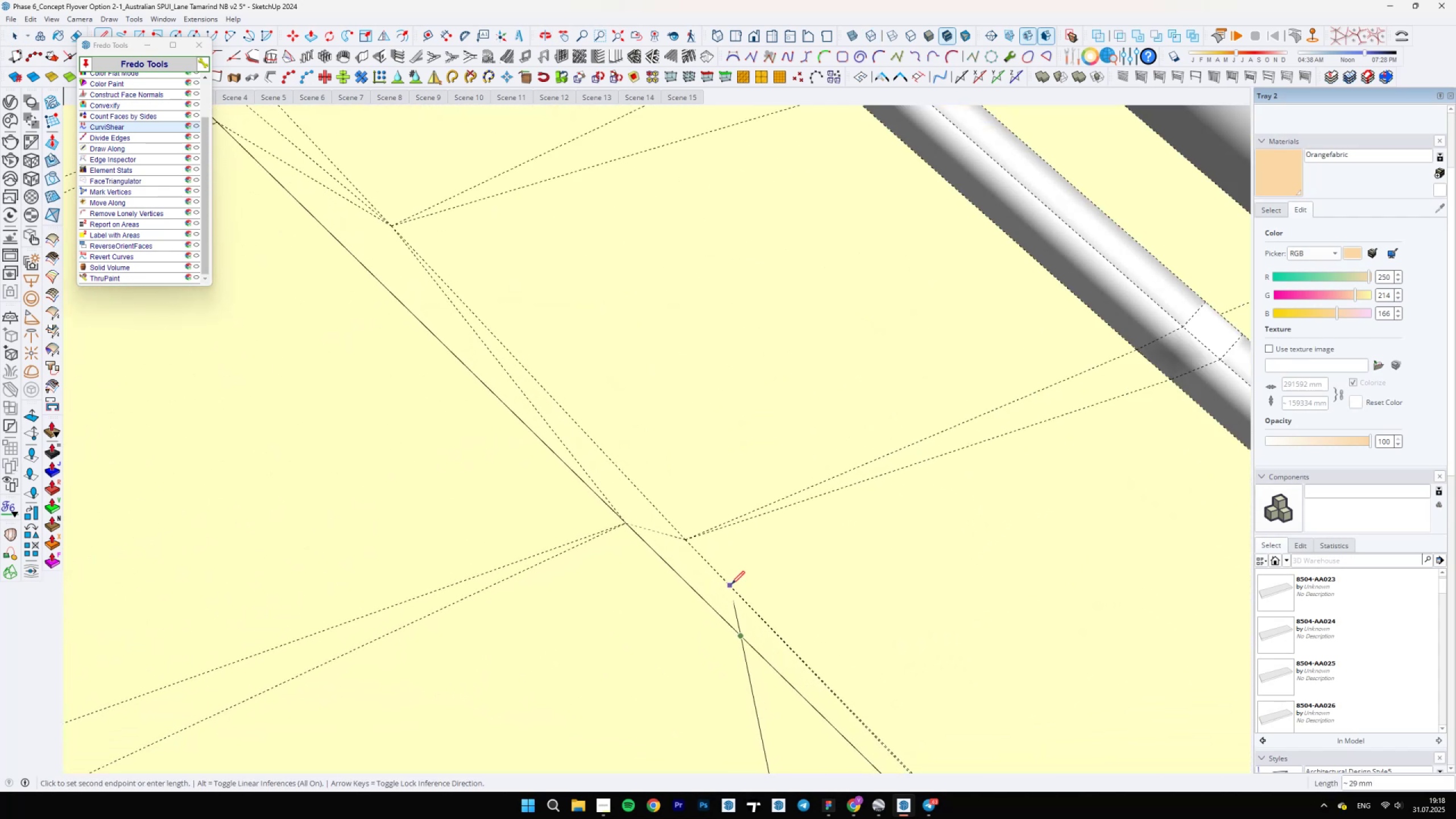 
left_click([732, 585])
 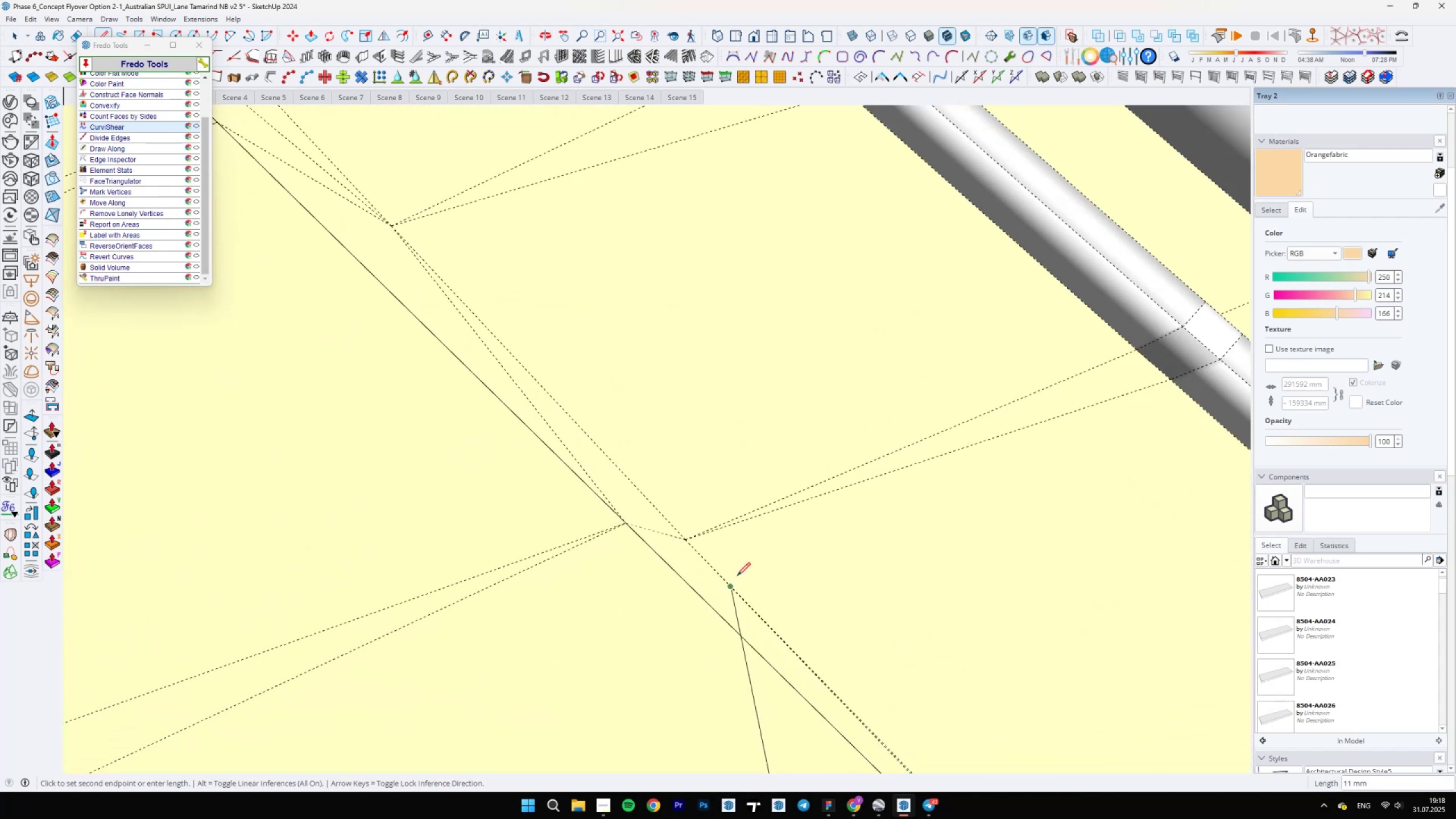 
left_click([729, 582])
 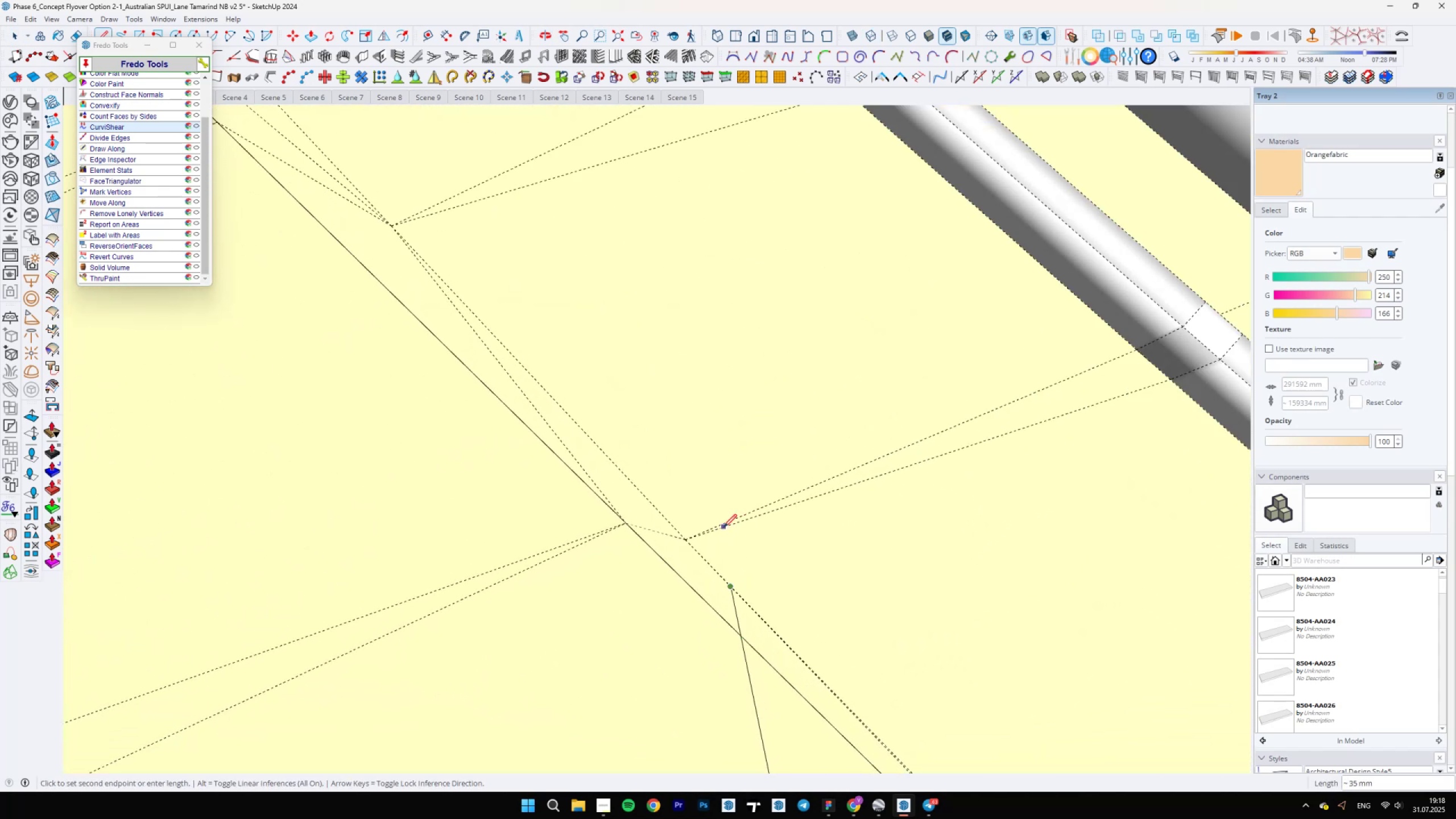 
left_click([723, 527])
 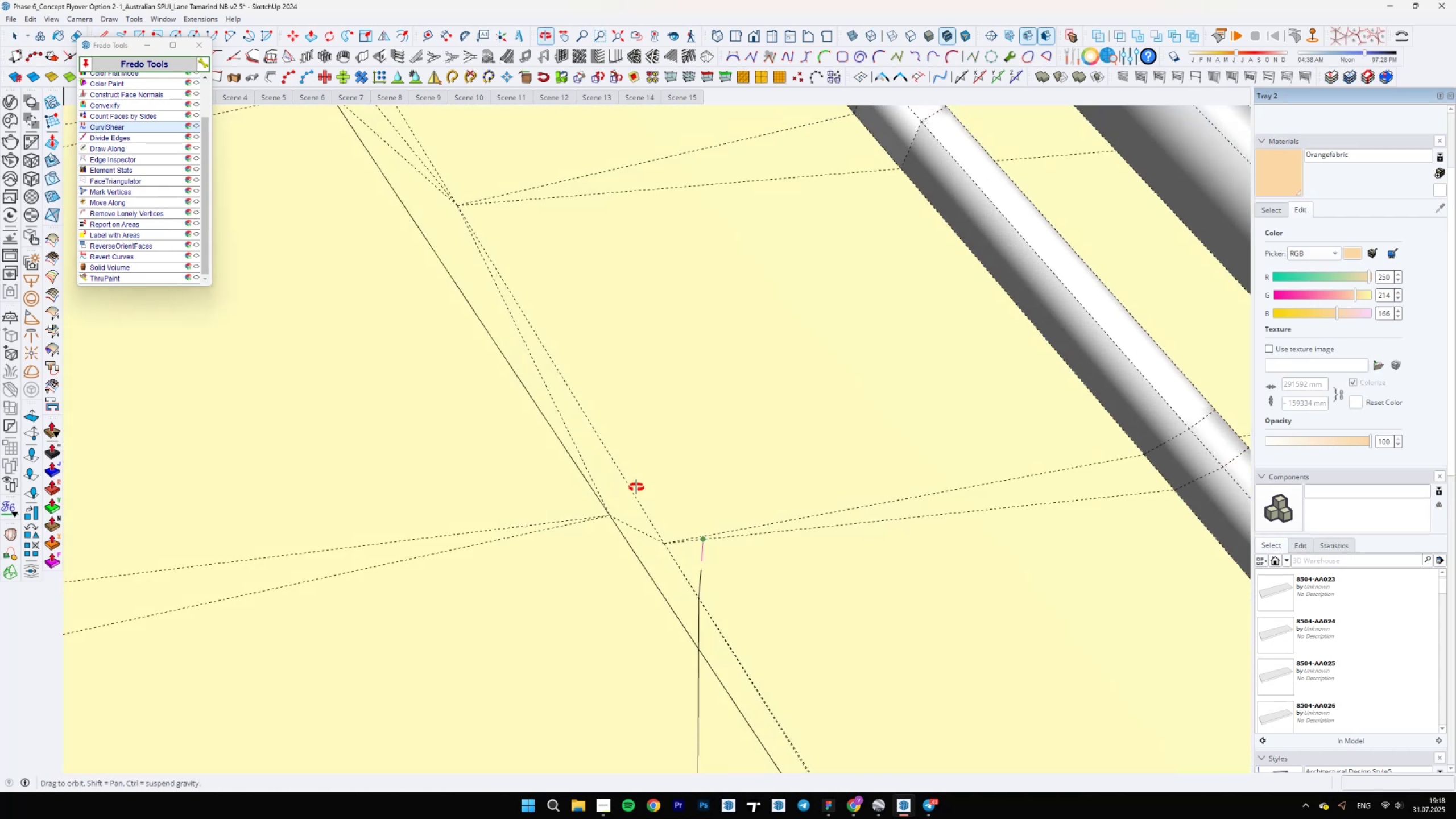 
key(Space)
 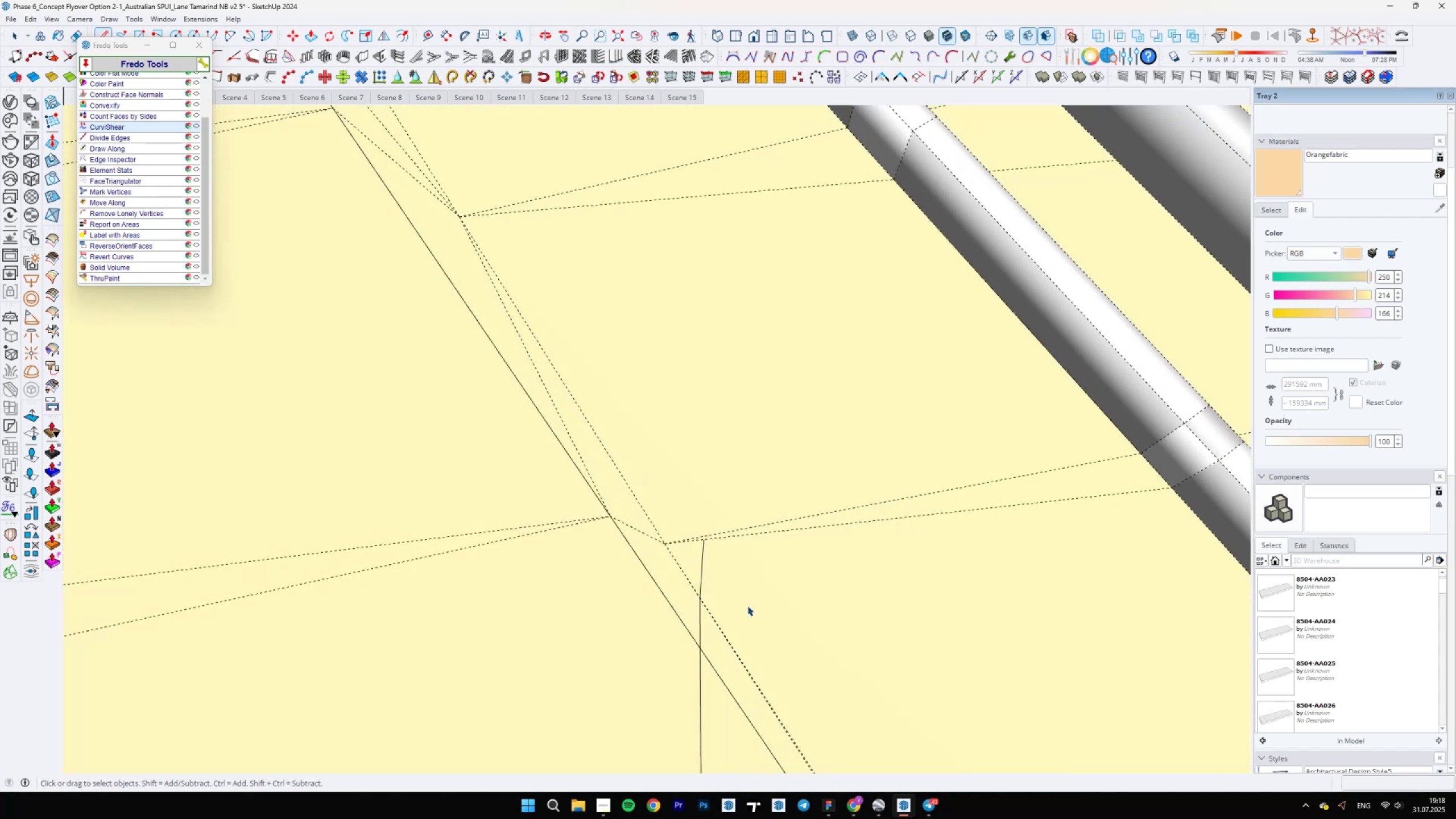 
left_click([747, 606])
 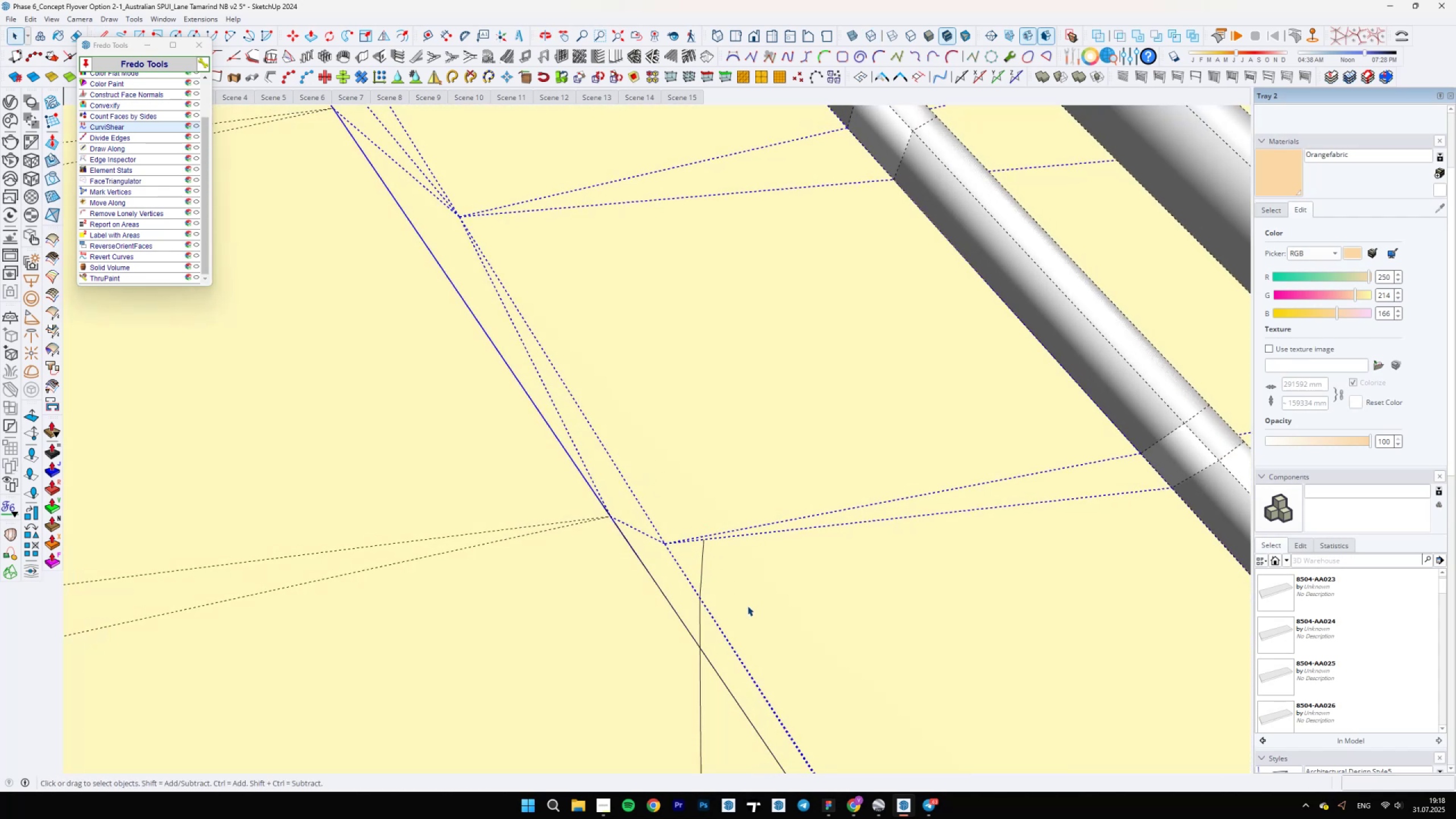 
scroll: coordinate [739, 588], scroll_direction: down, amount: 5.0
 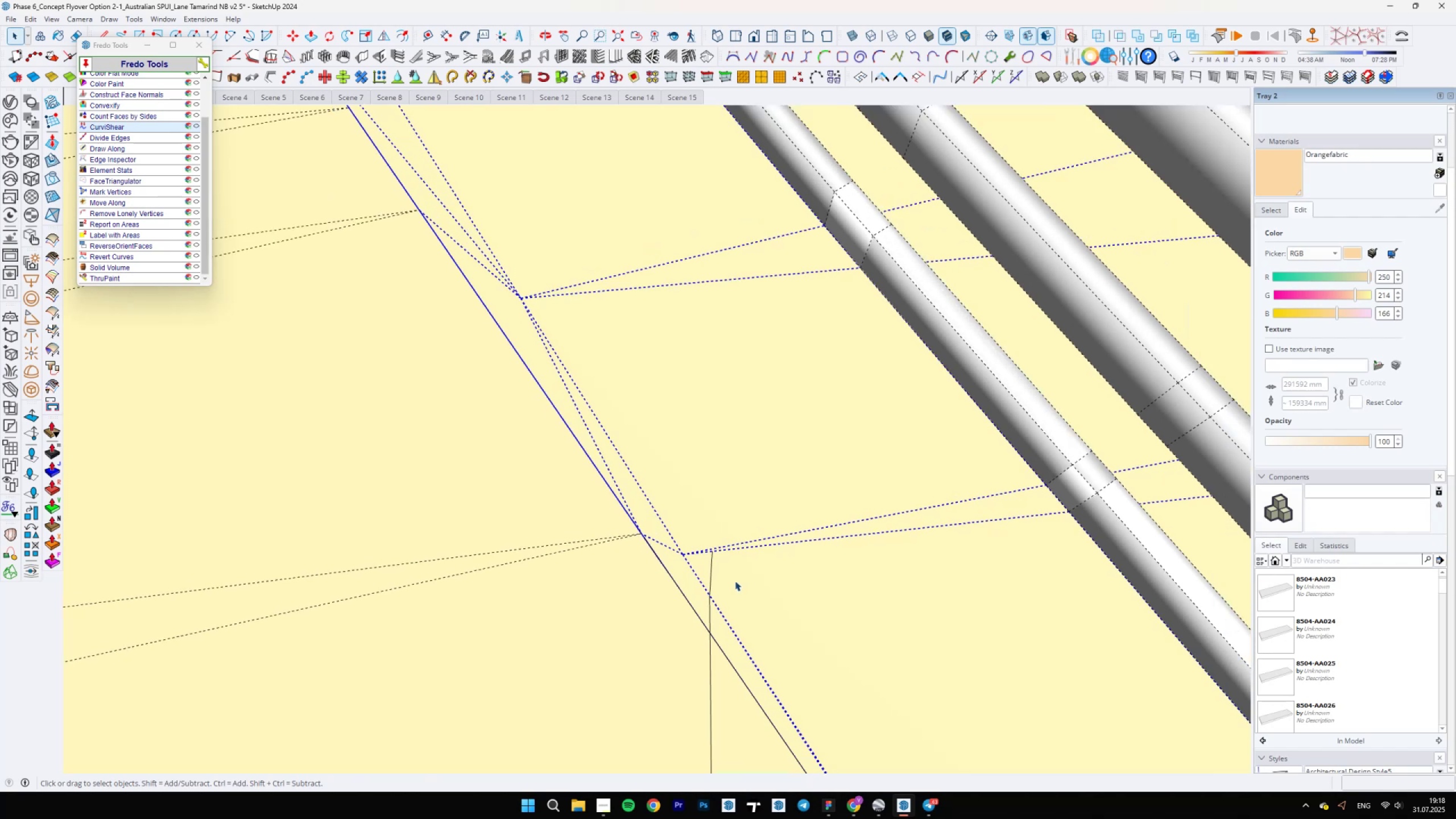 
key(Control+ControlLeft)
 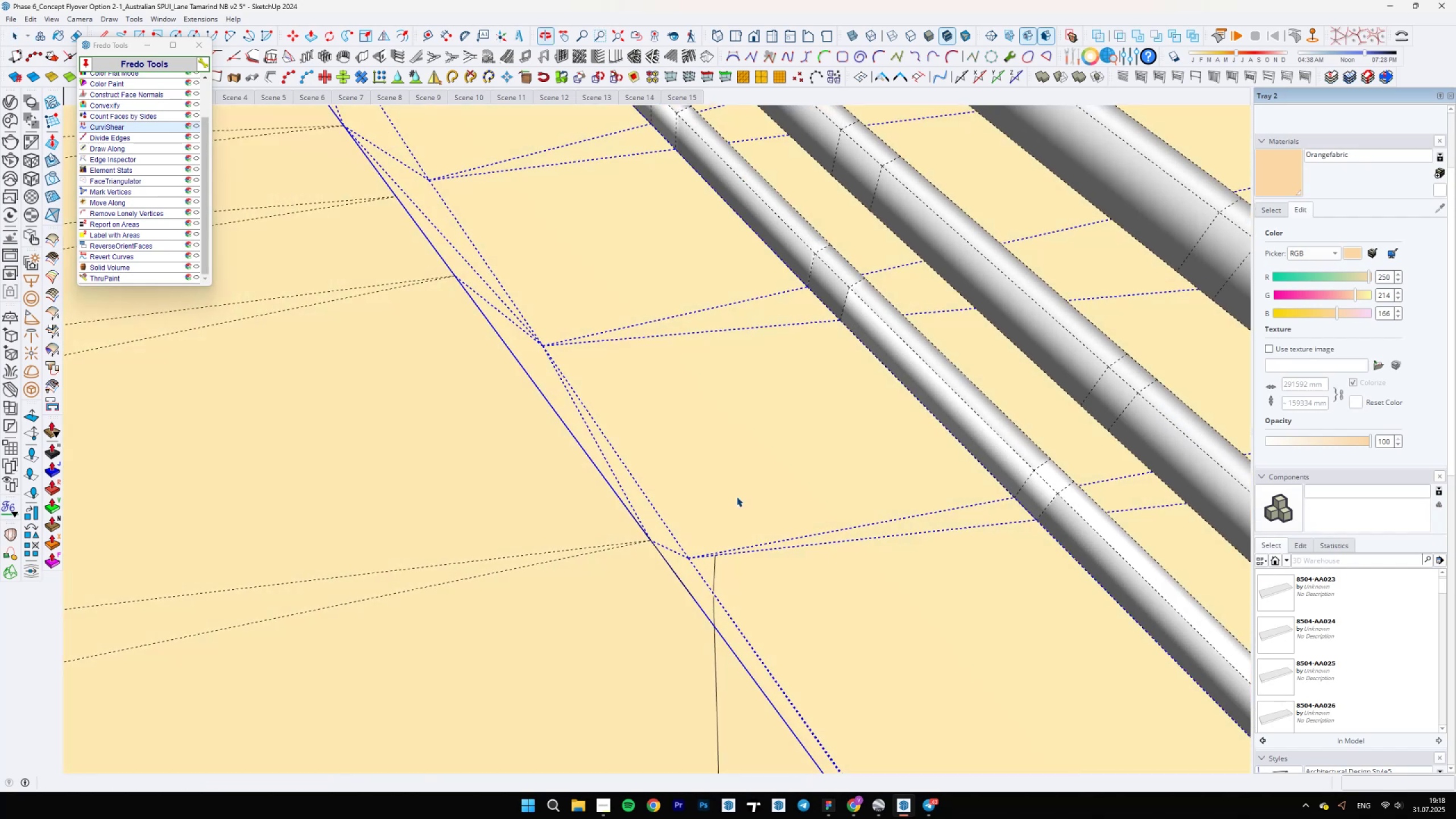 
key(Control+Z)
 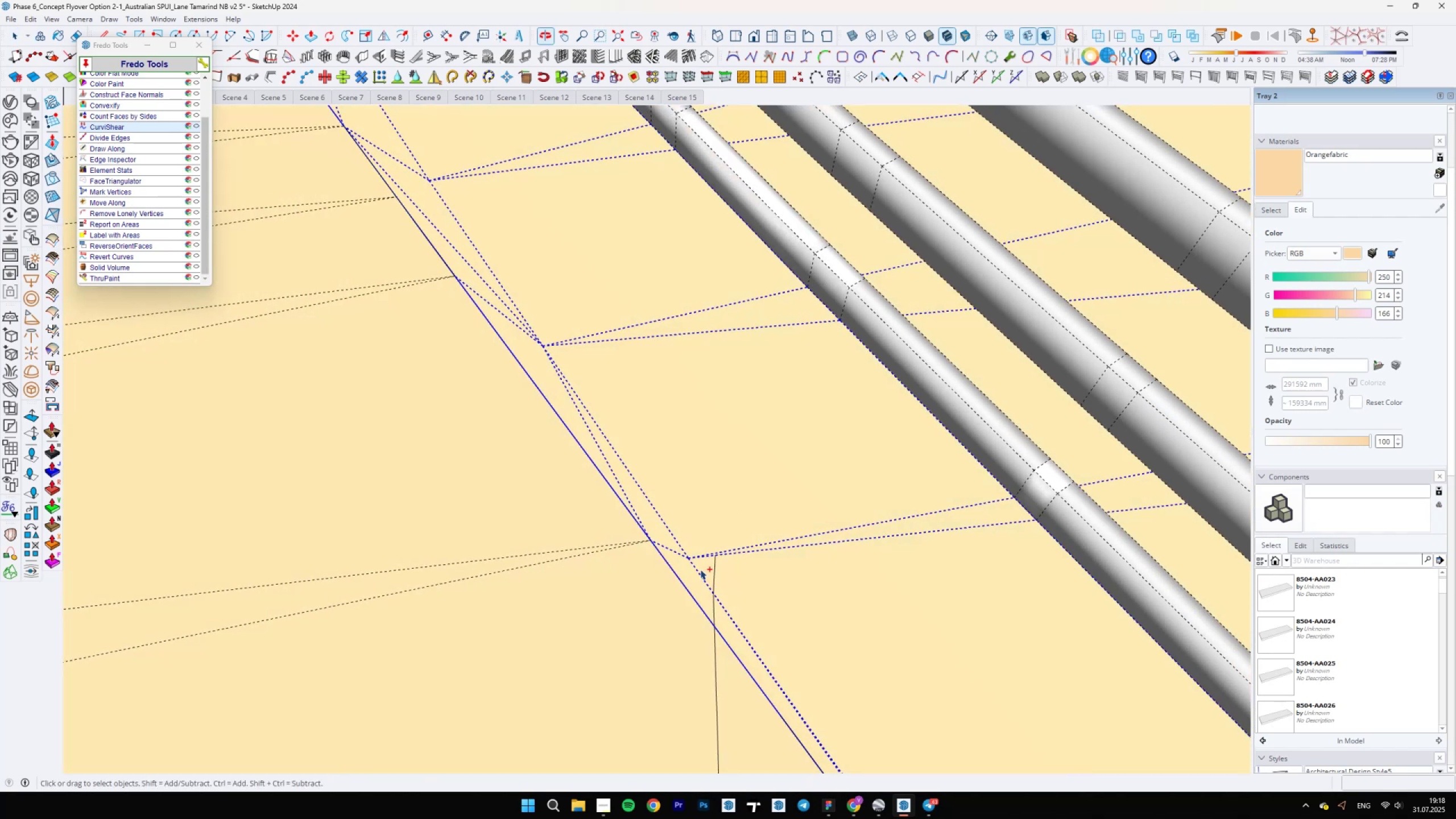 
scroll: coordinate [710, 544], scroll_direction: down, amount: 22.0
 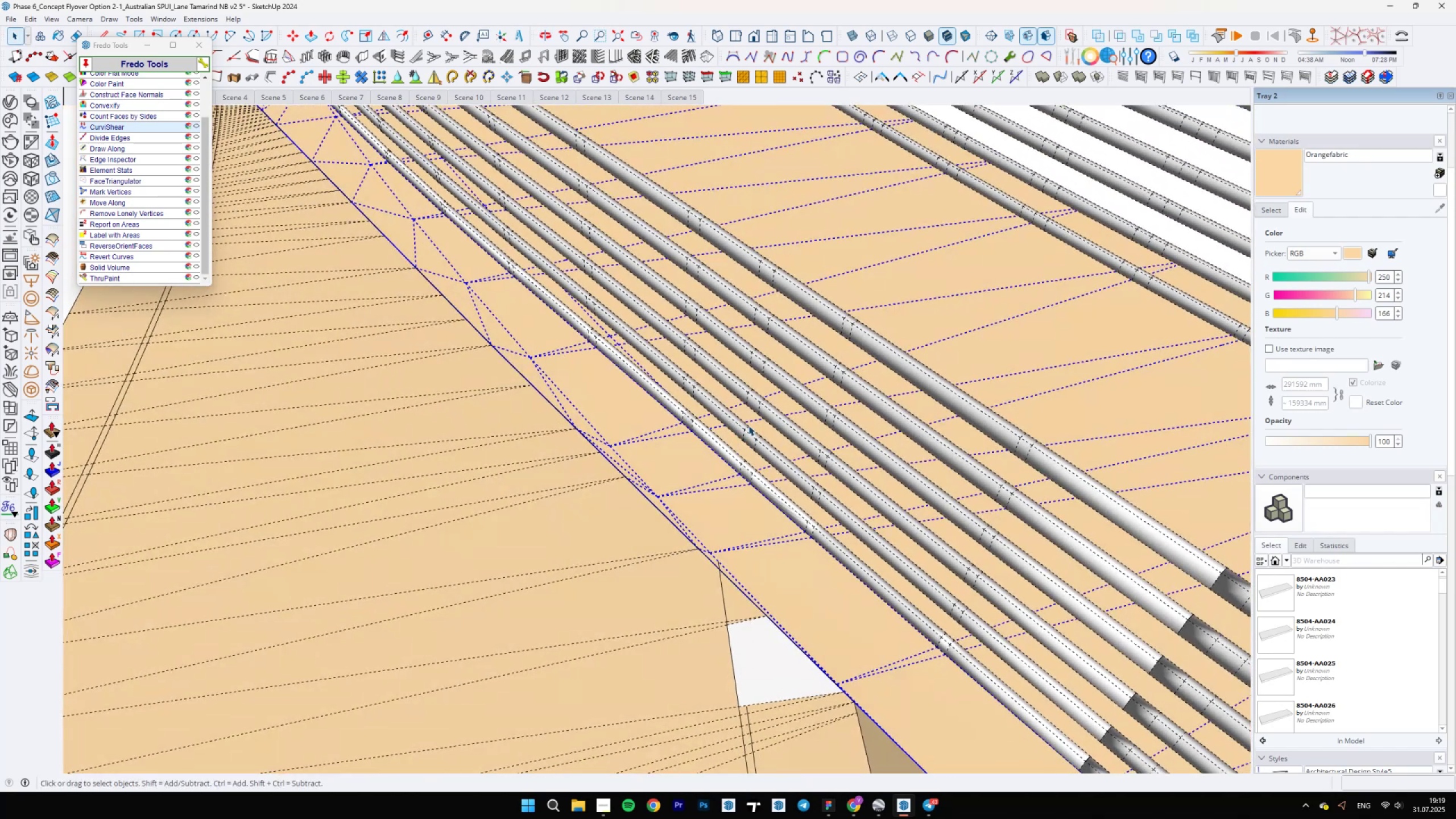 
wait(6.66)
 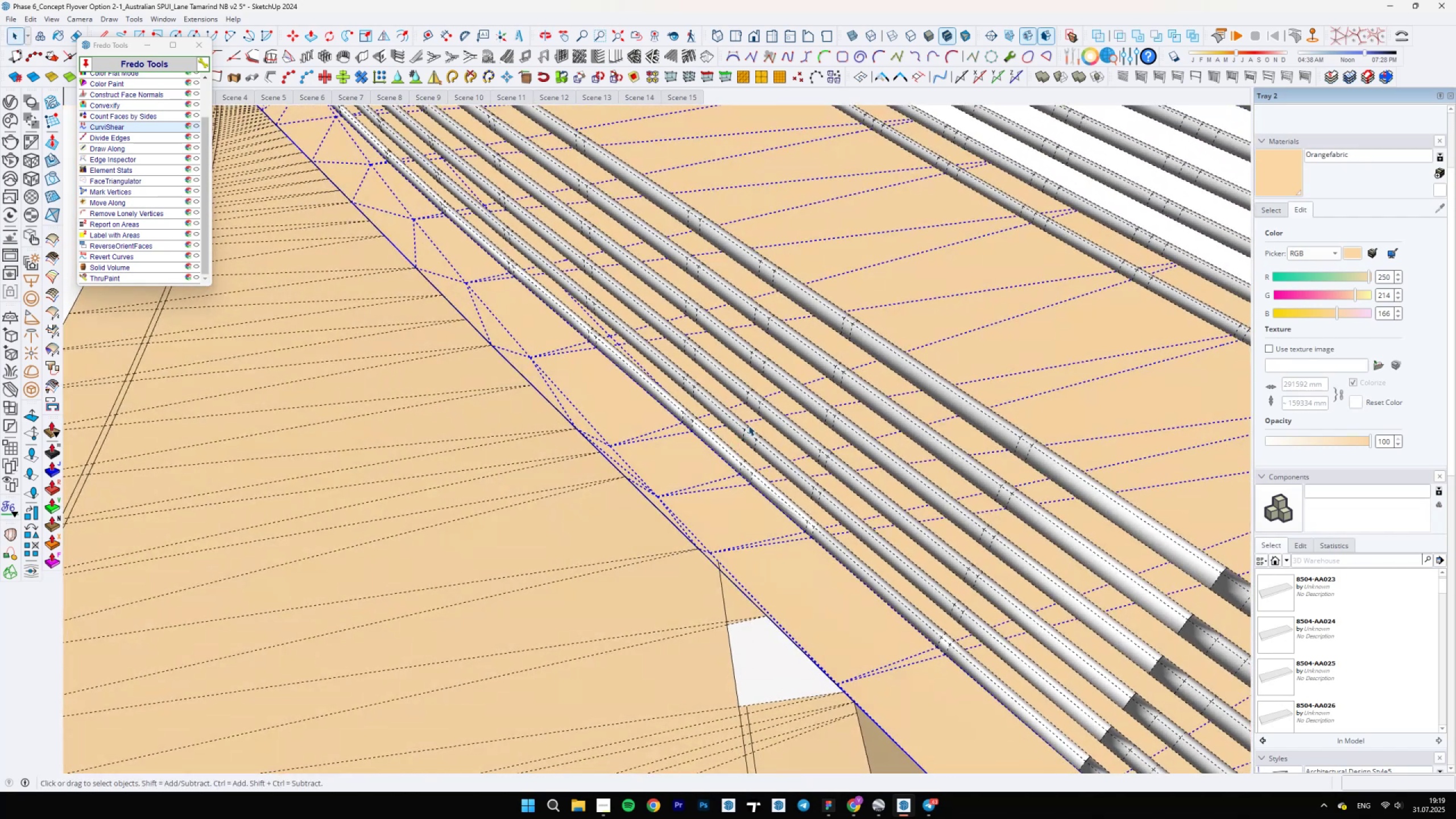 
key(L)
 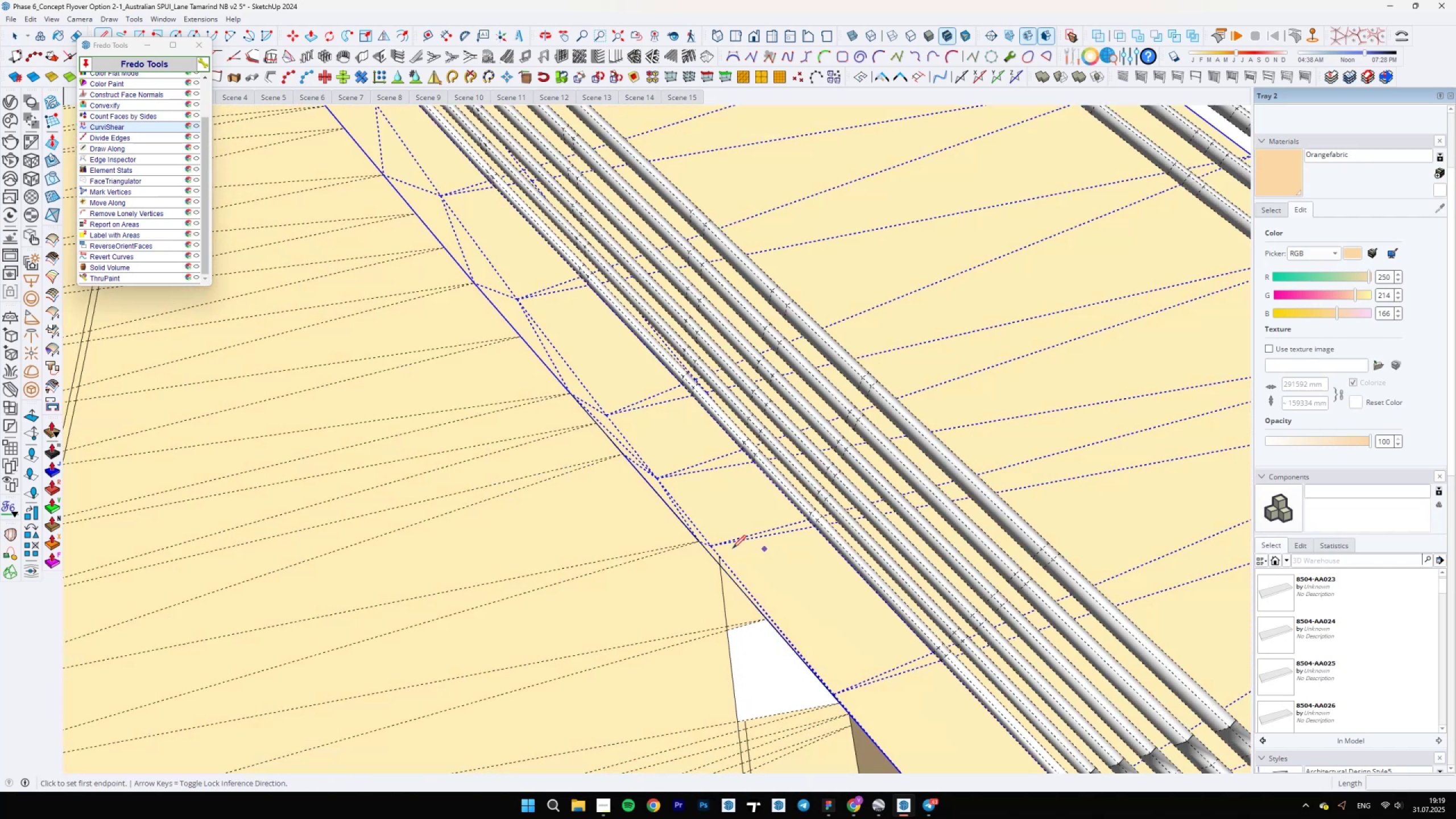 
scroll: coordinate [718, 555], scroll_direction: up, amount: 4.0
 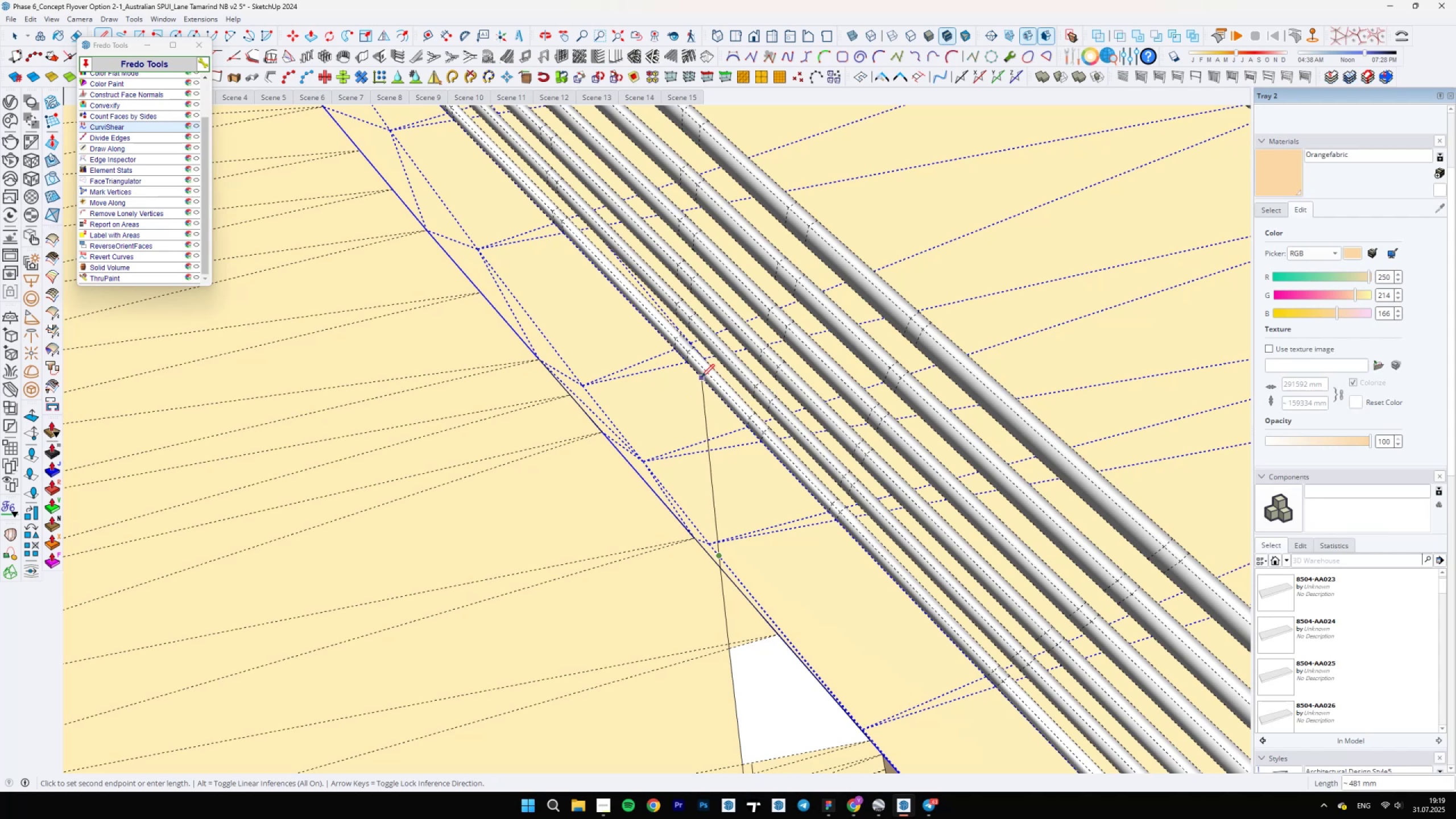 
left_click([702, 378])
 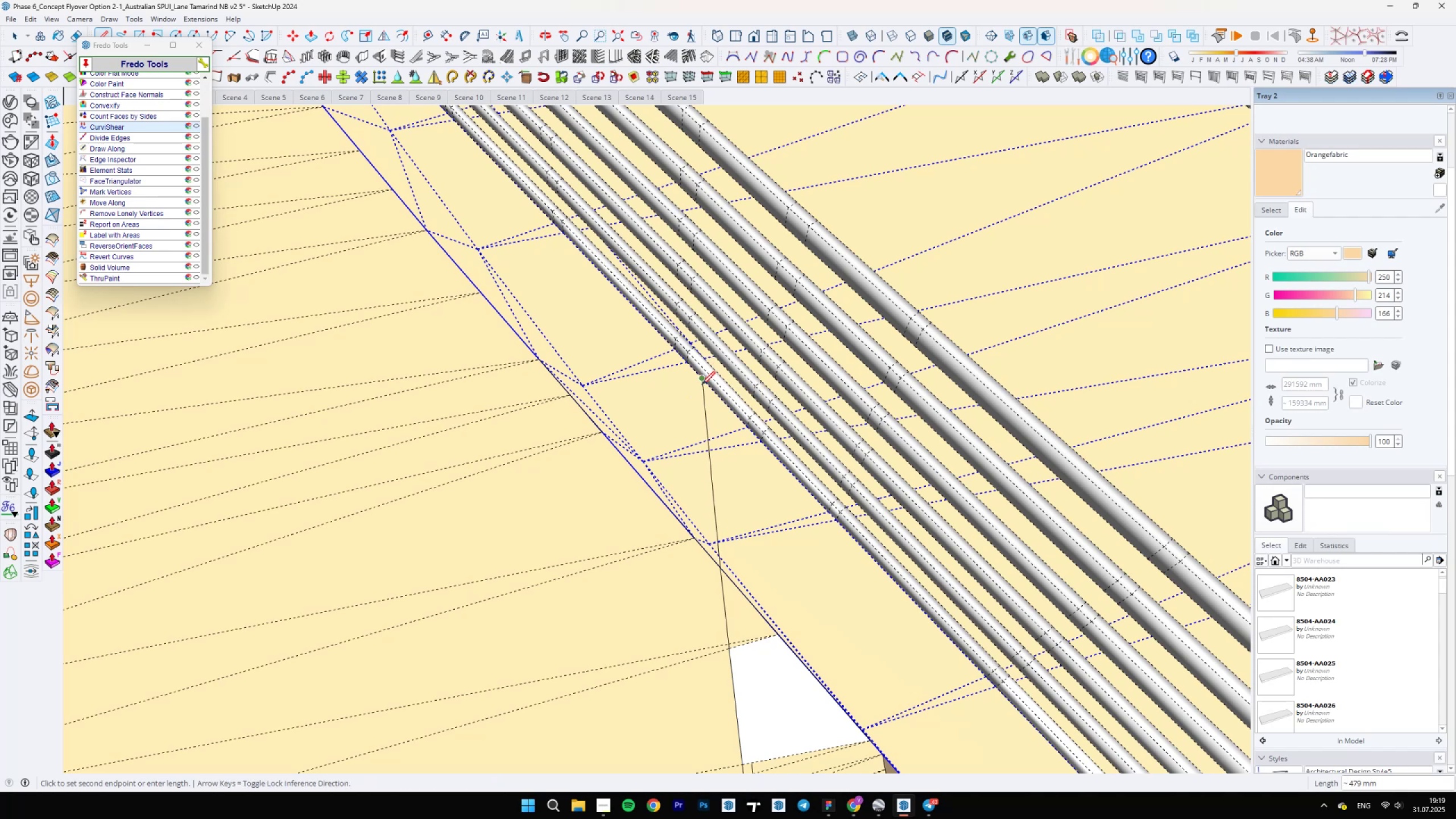 
key(Space)
 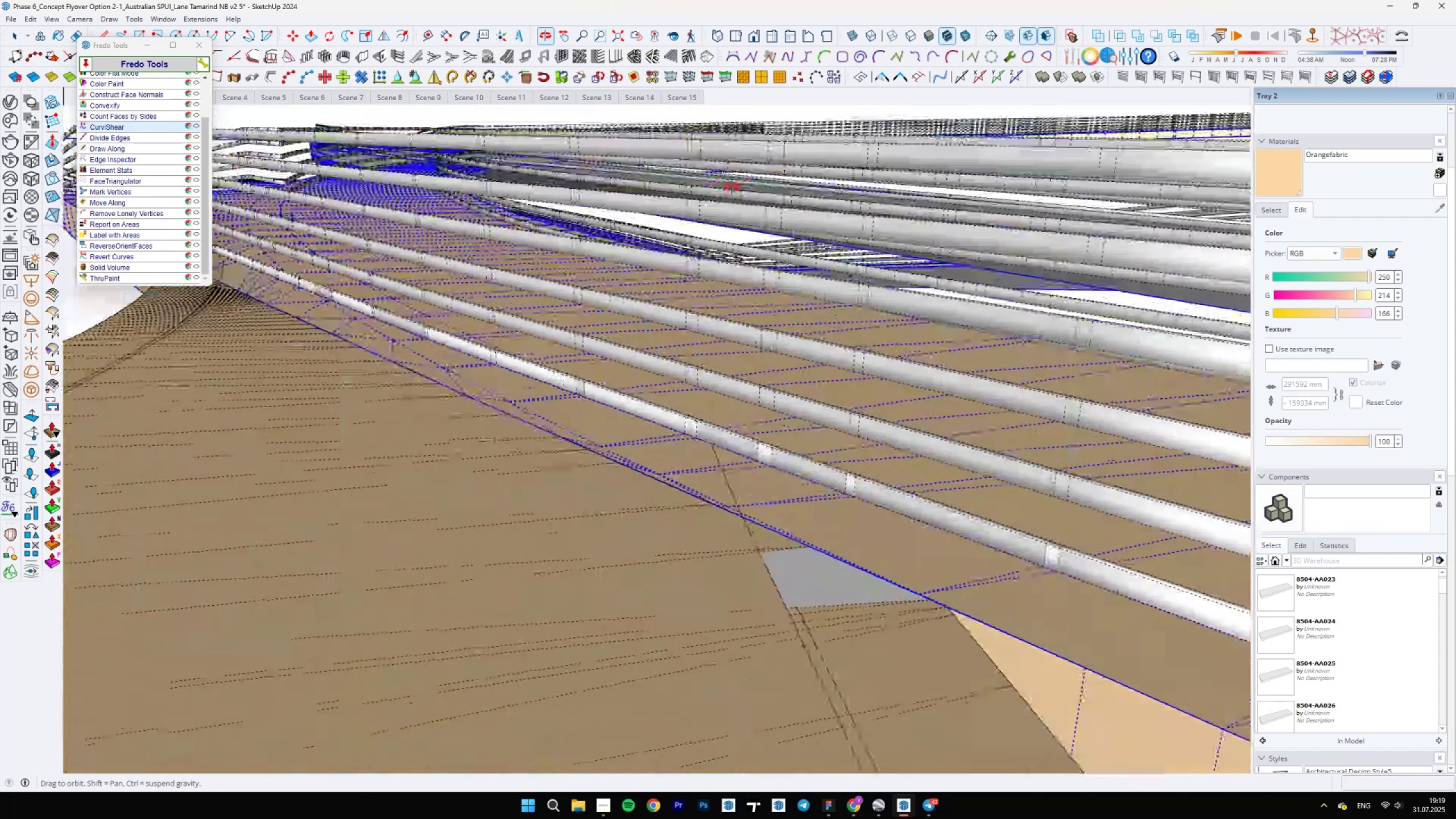 
scroll: coordinate [626, 483], scroll_direction: down, amount: 34.0
 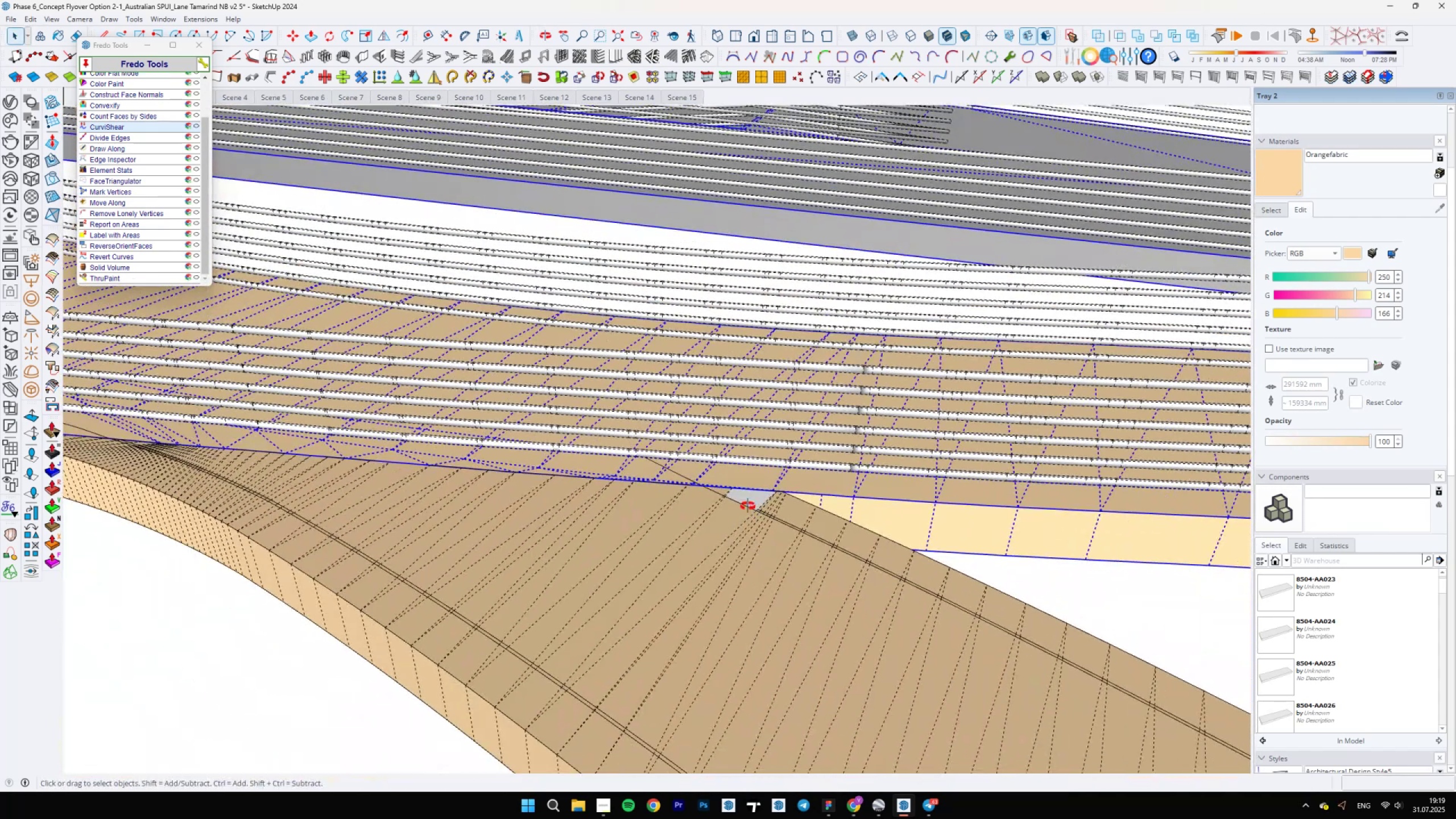 
scroll: coordinate [741, 541], scroll_direction: up, amount: 5.0
 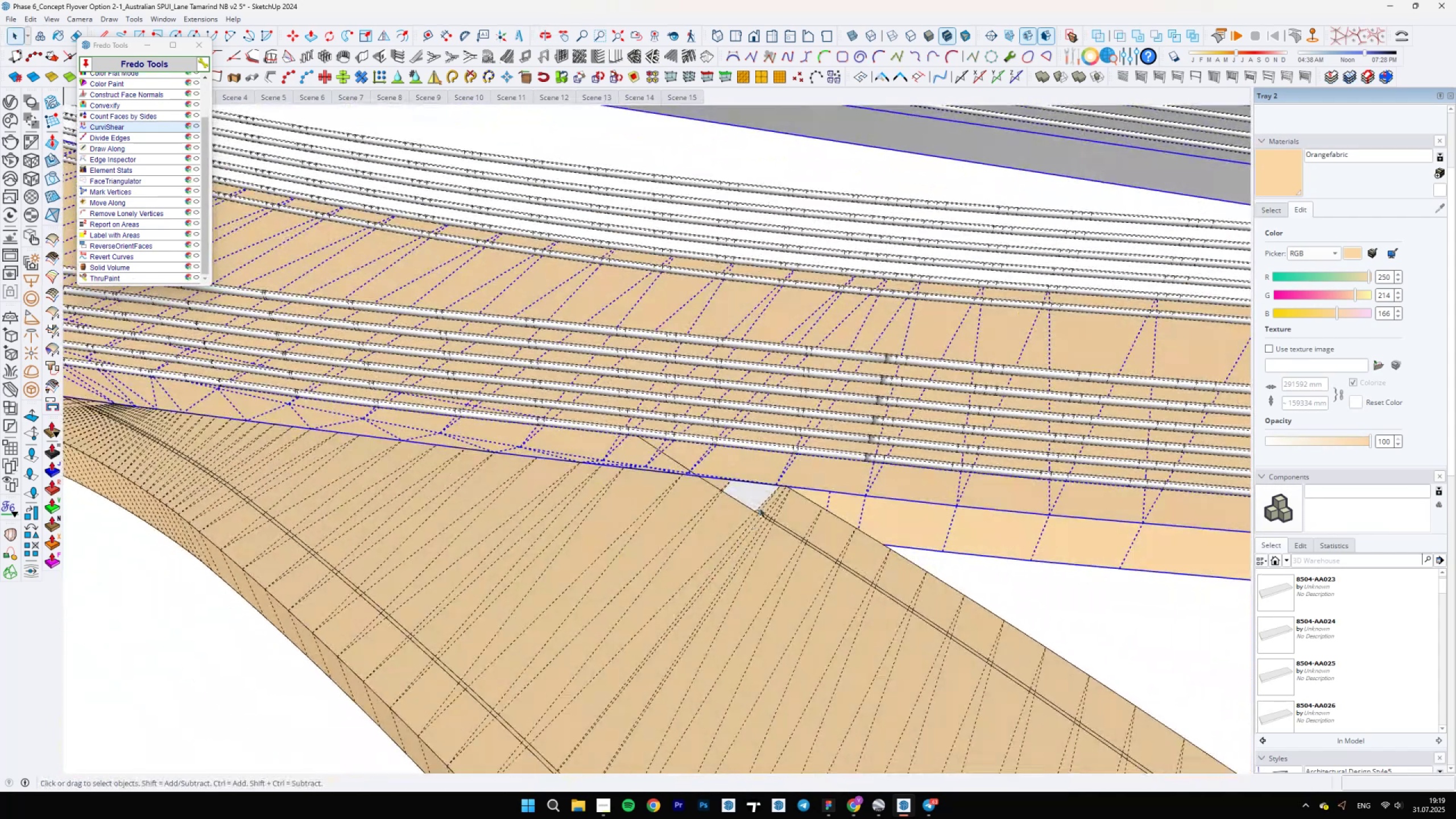 
key(B)
 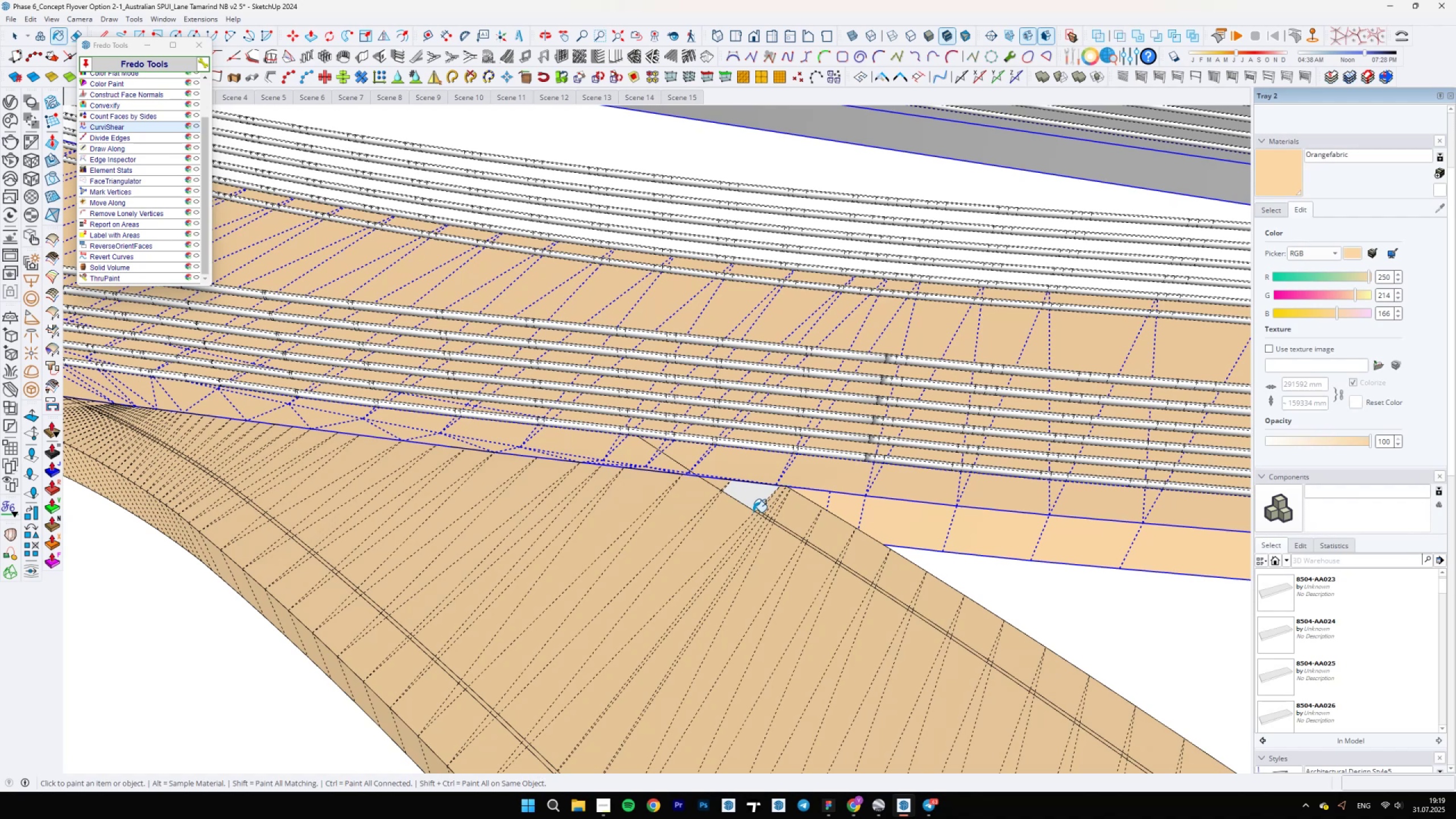 
left_click([746, 500])
 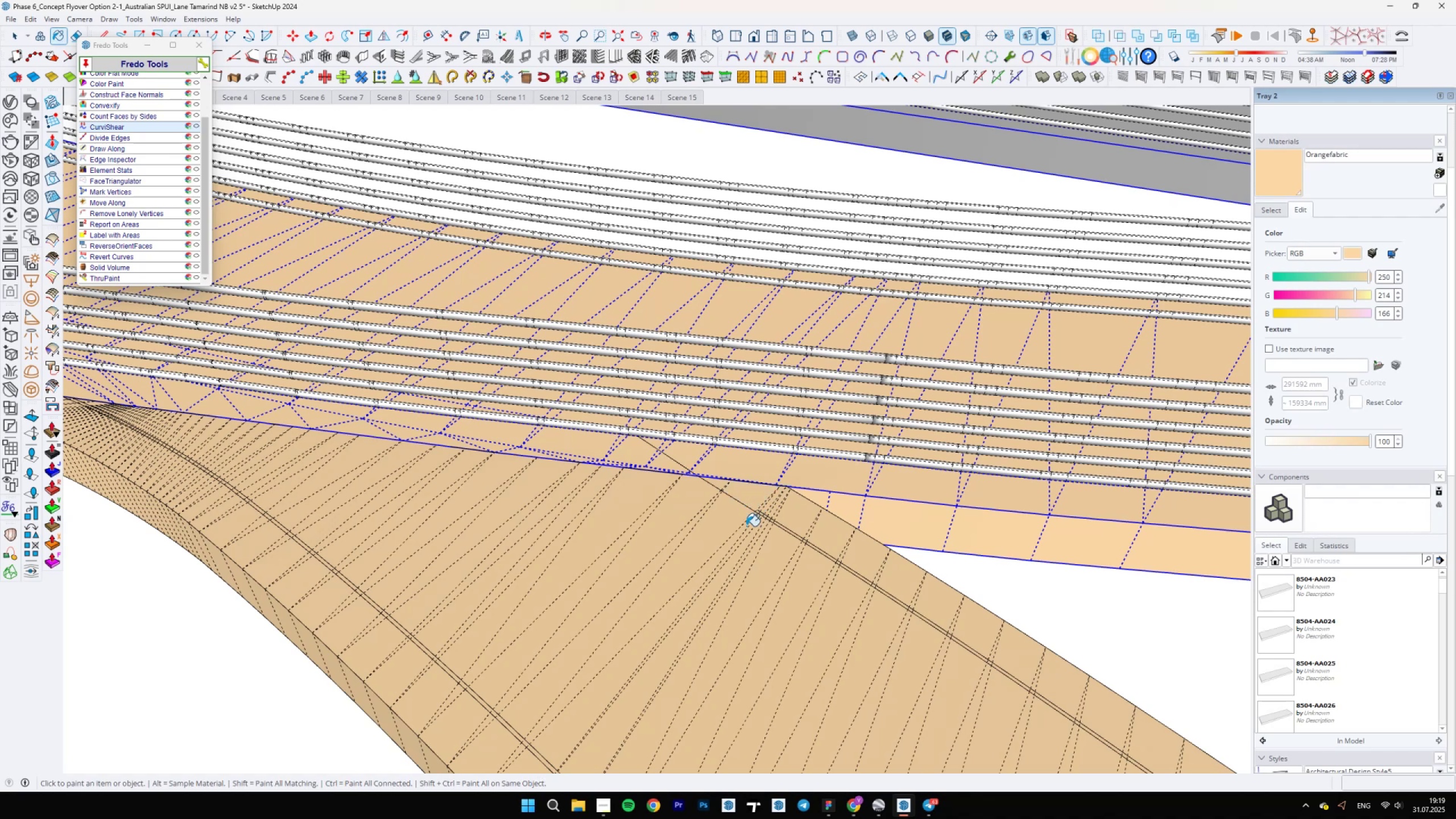 
scroll: coordinate [755, 602], scroll_direction: down, amount: 4.0
 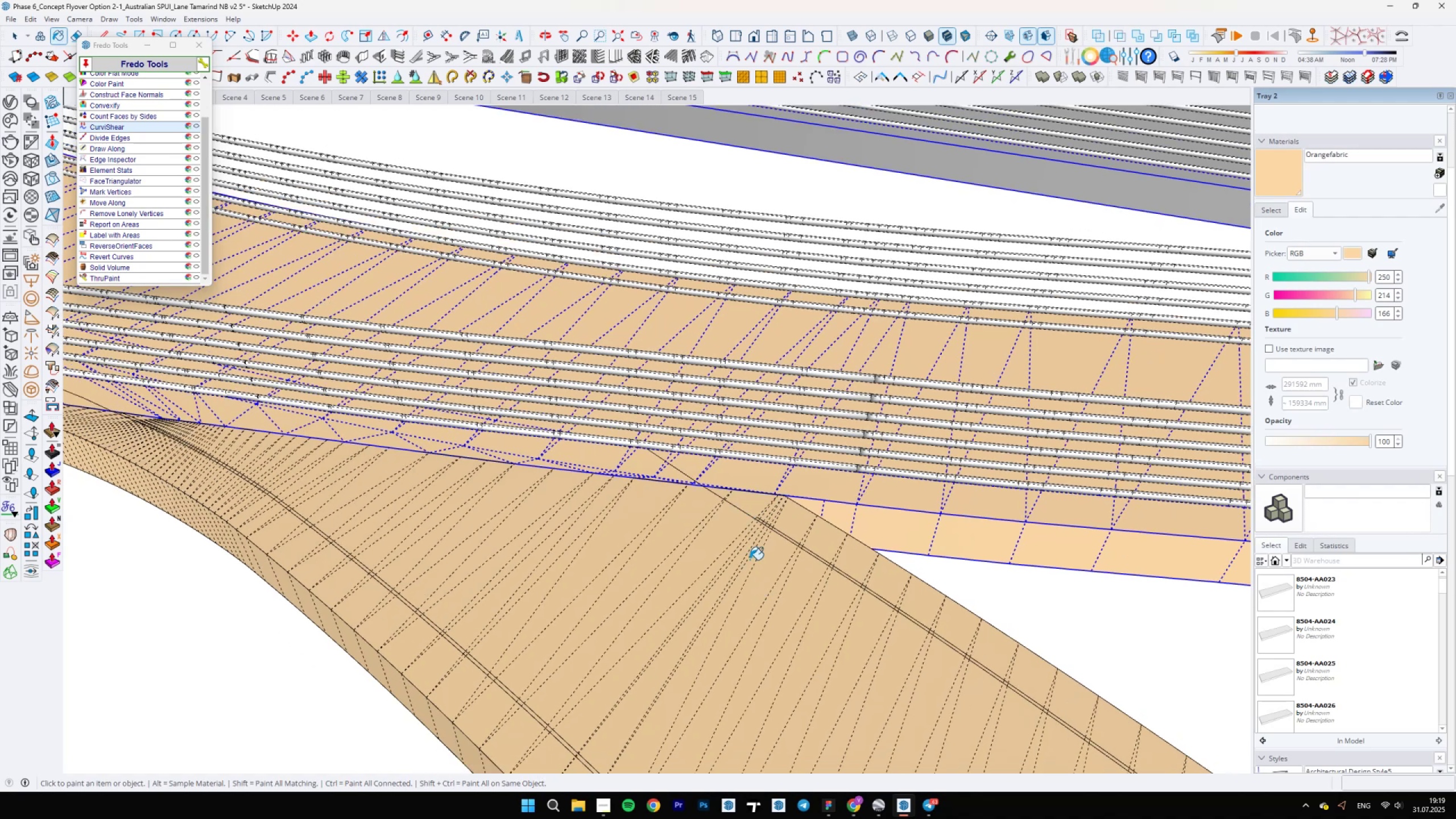 
key(Space)
 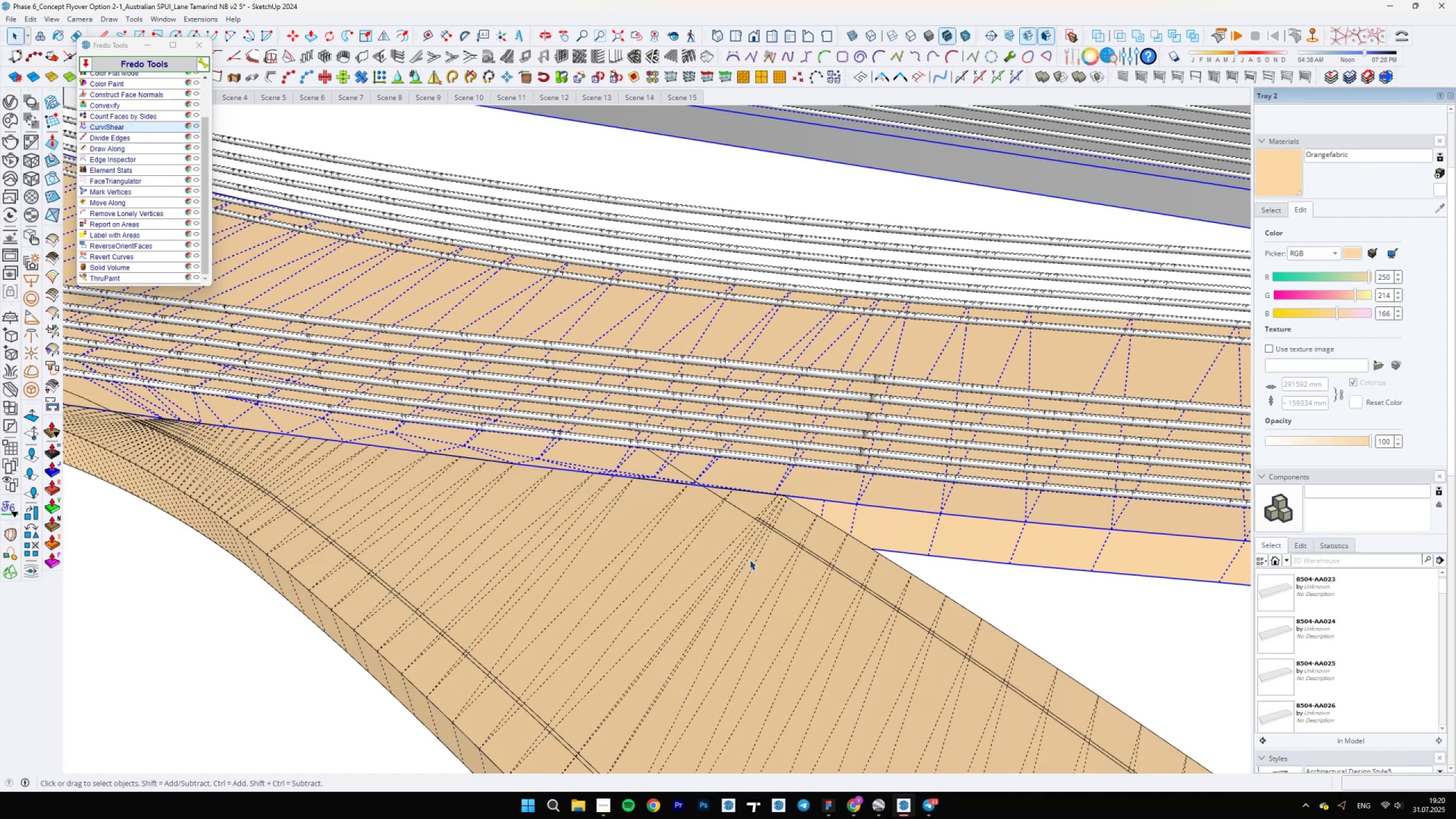 
wait(82.77)
 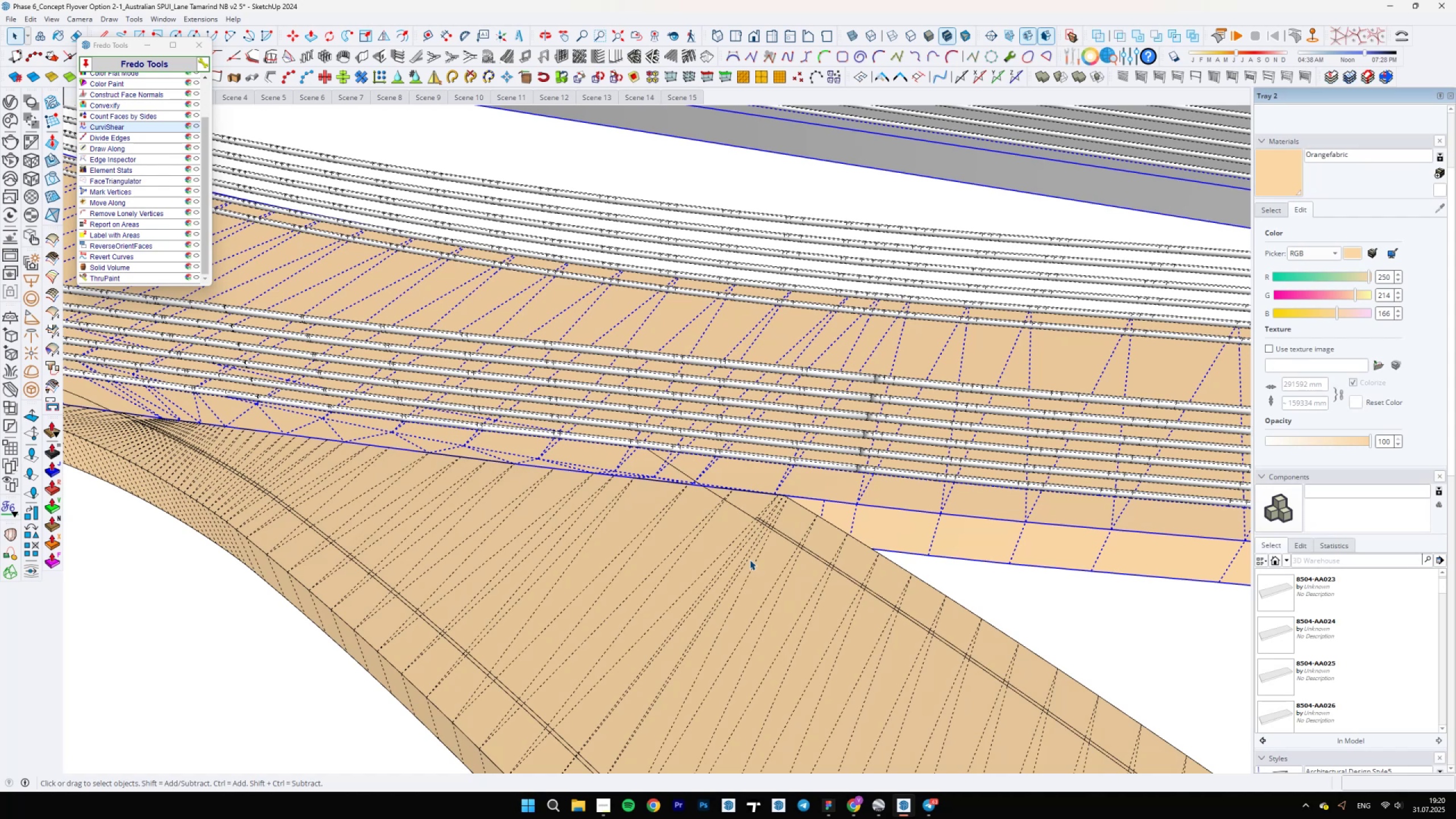 
scroll: coordinate [580, 457], scroll_direction: down, amount: 17.0
 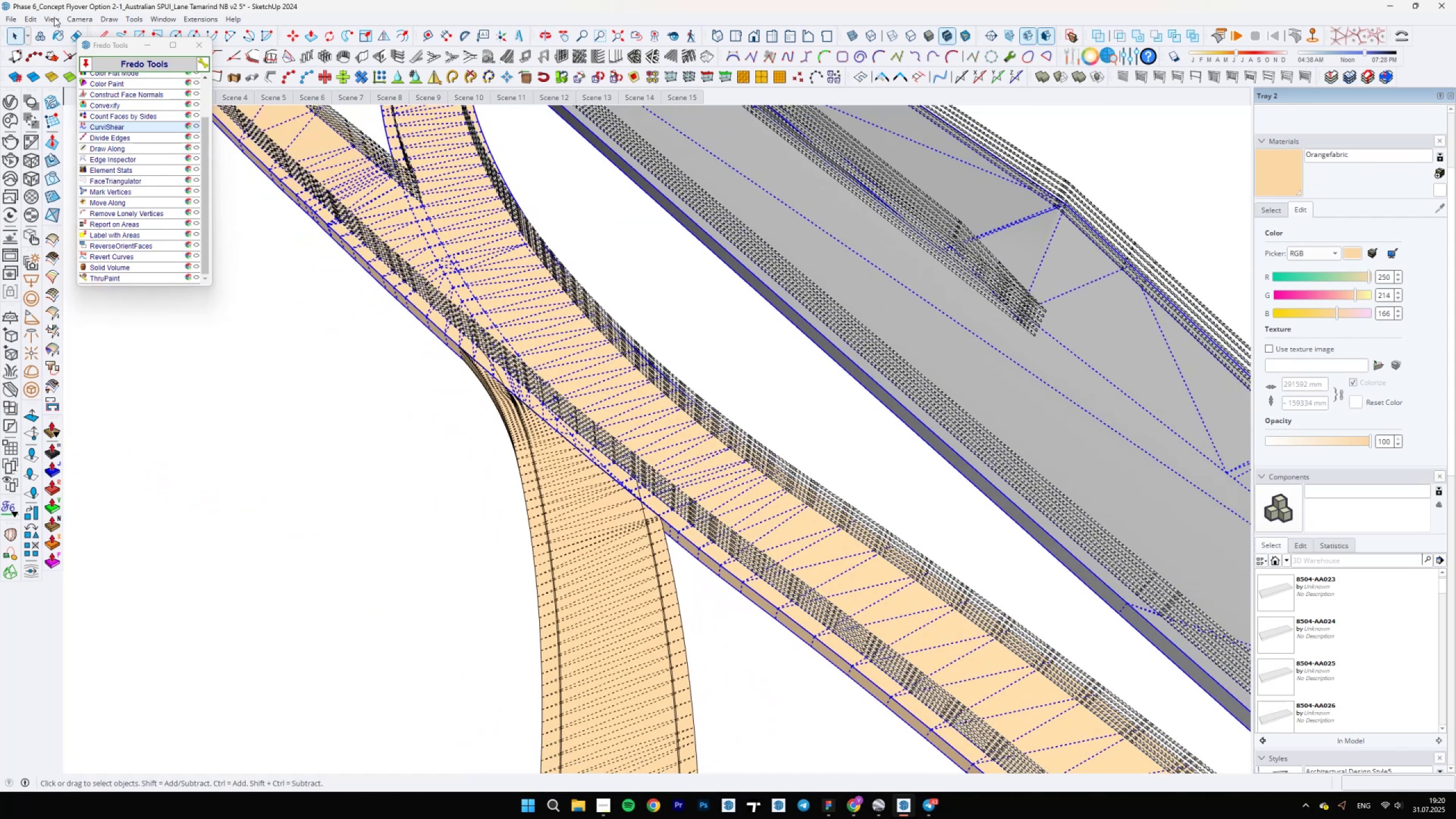 
left_click([42, 20])
 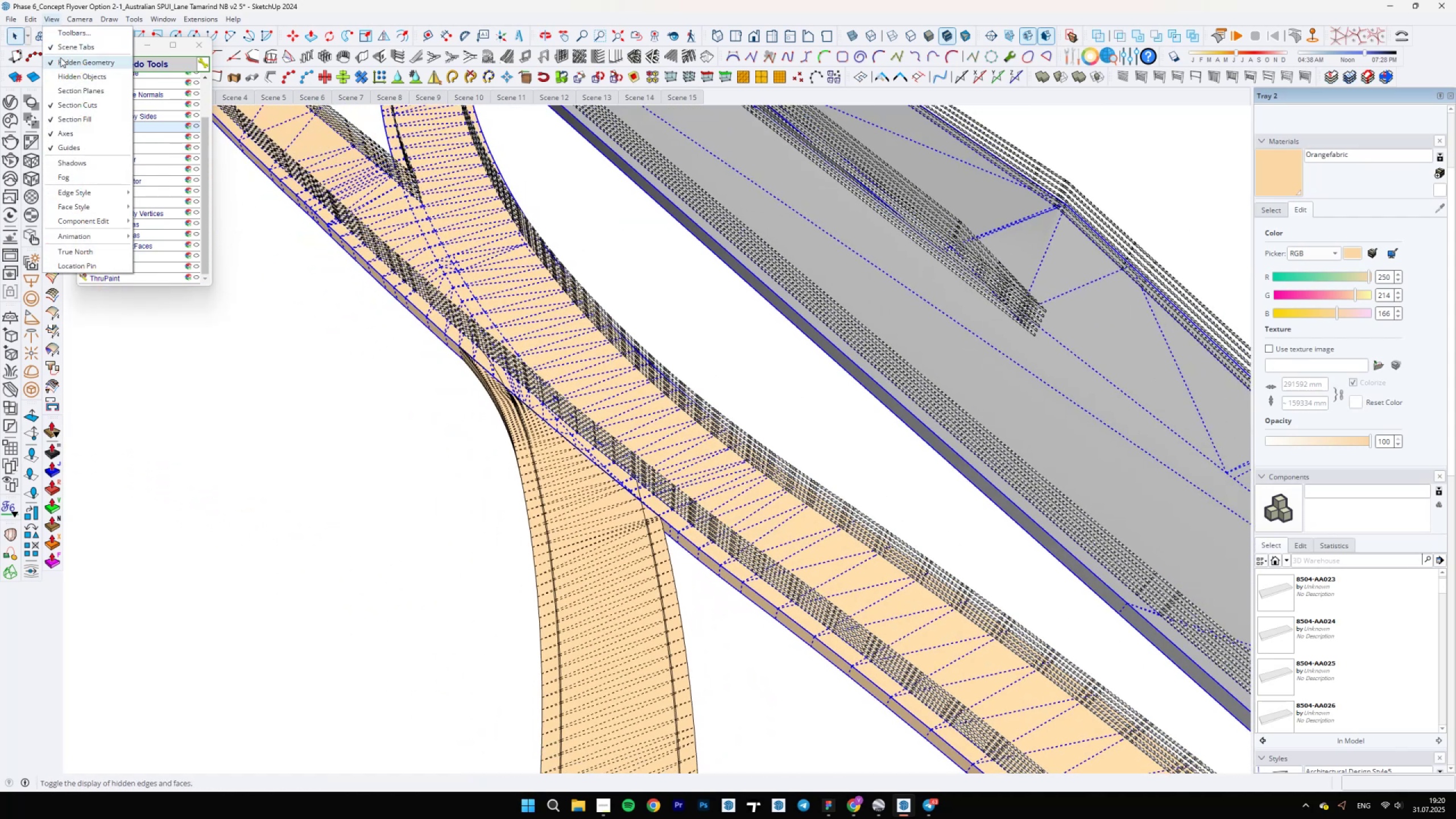 
left_click([61, 58])
 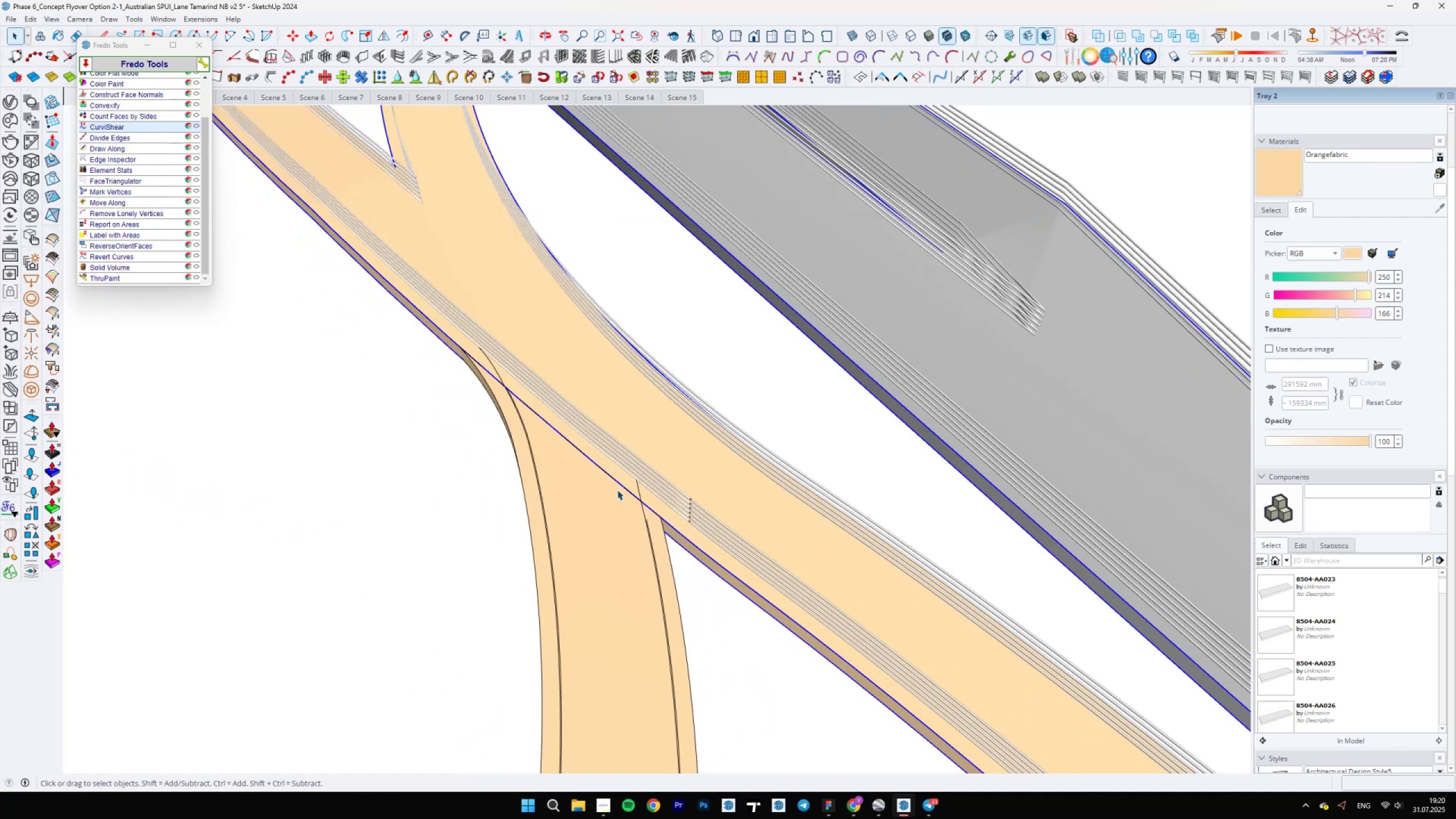 
scroll: coordinate [527, 407], scroll_direction: up, amount: 11.0
 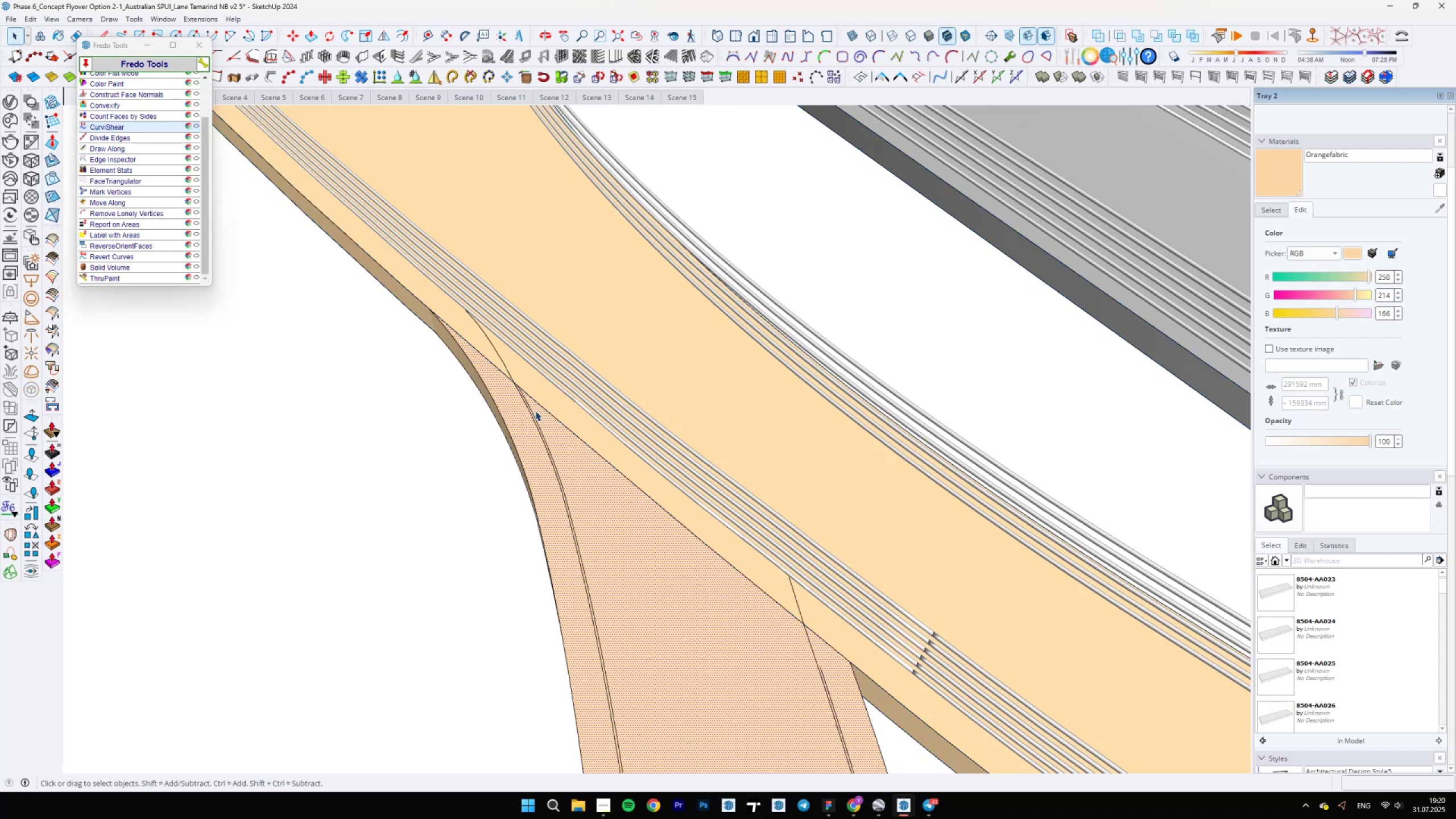 
left_click([541, 420])
 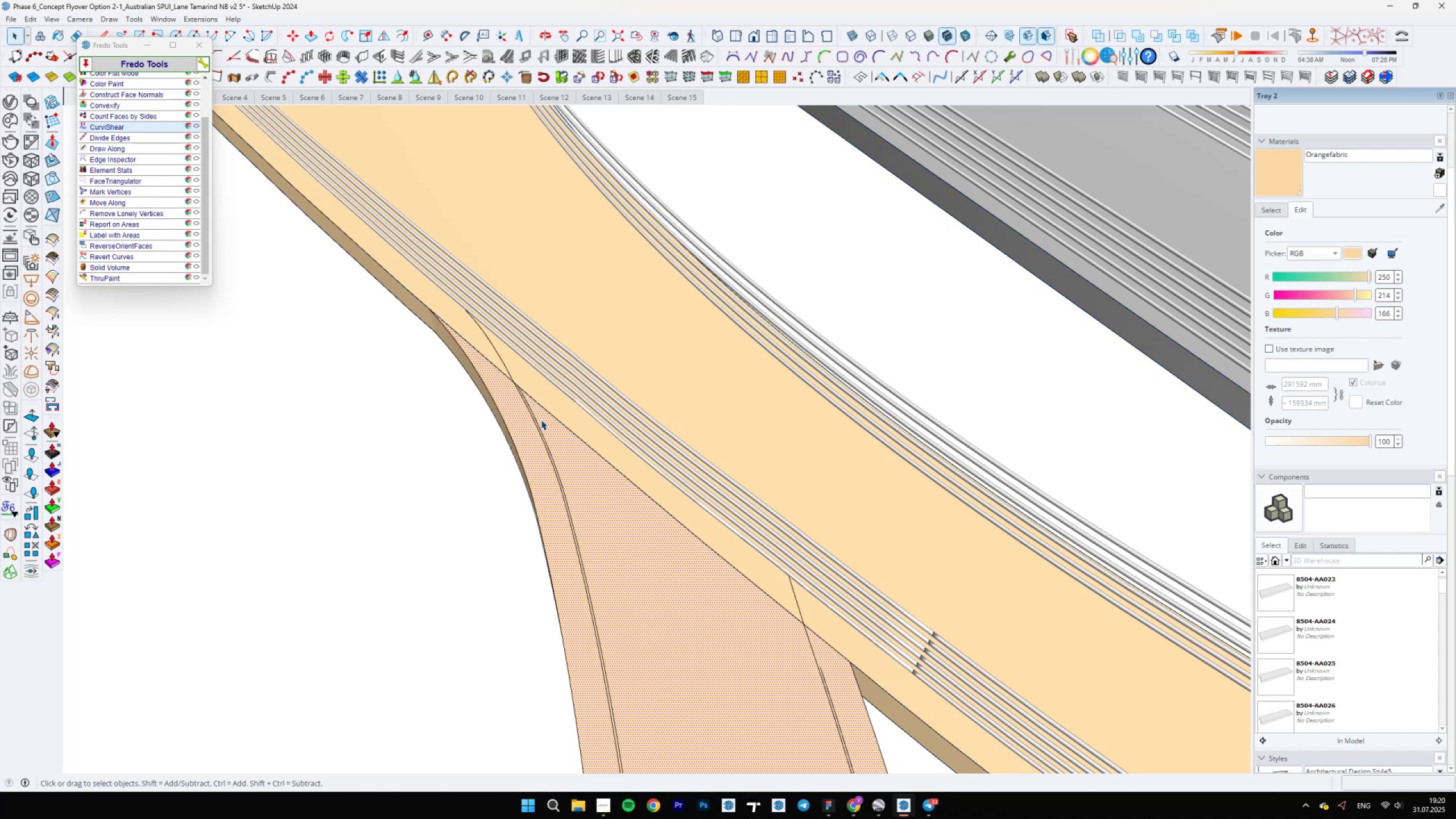 
scroll: coordinate [533, 413], scroll_direction: up, amount: 9.0
 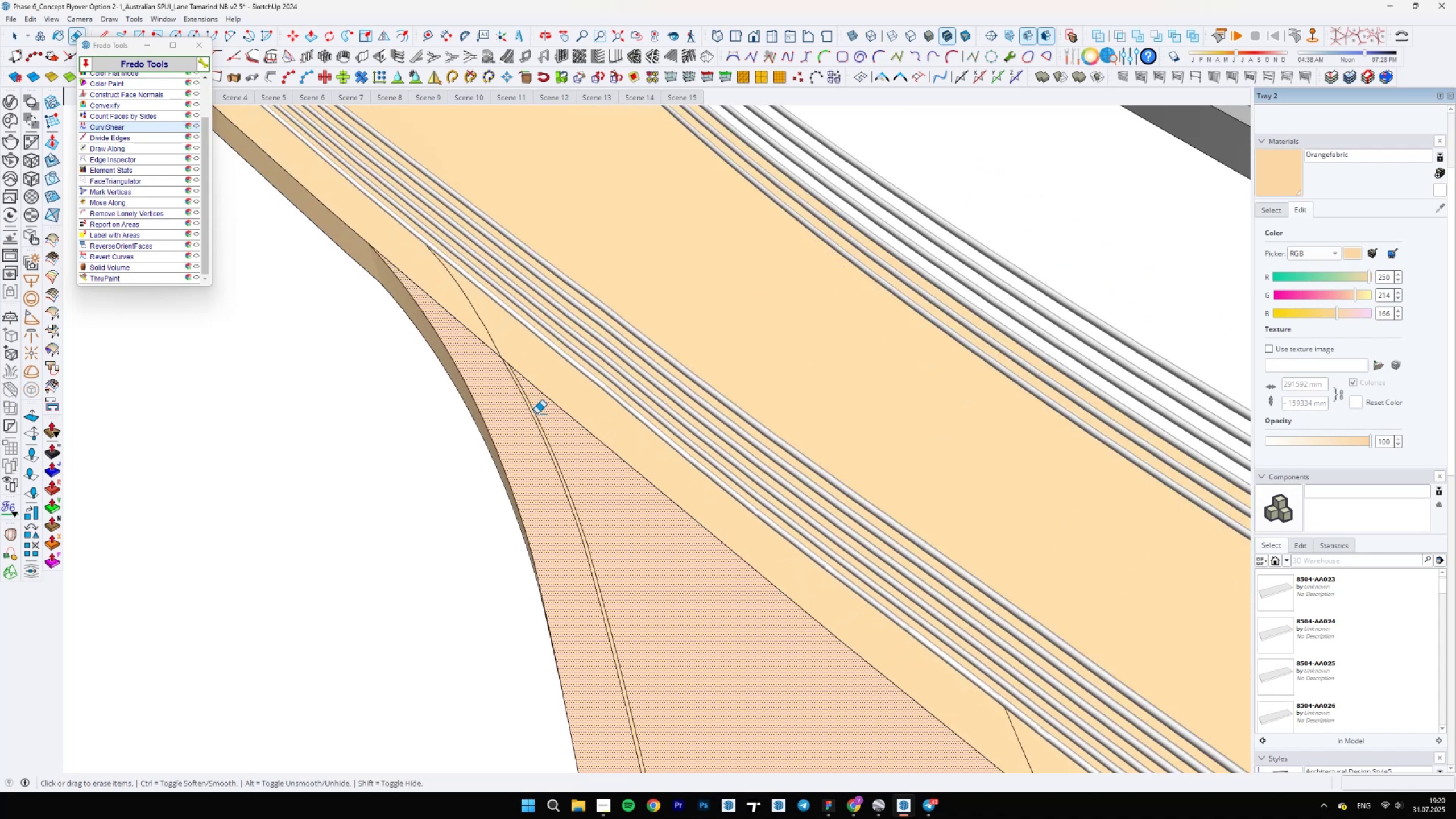 
key(E)
 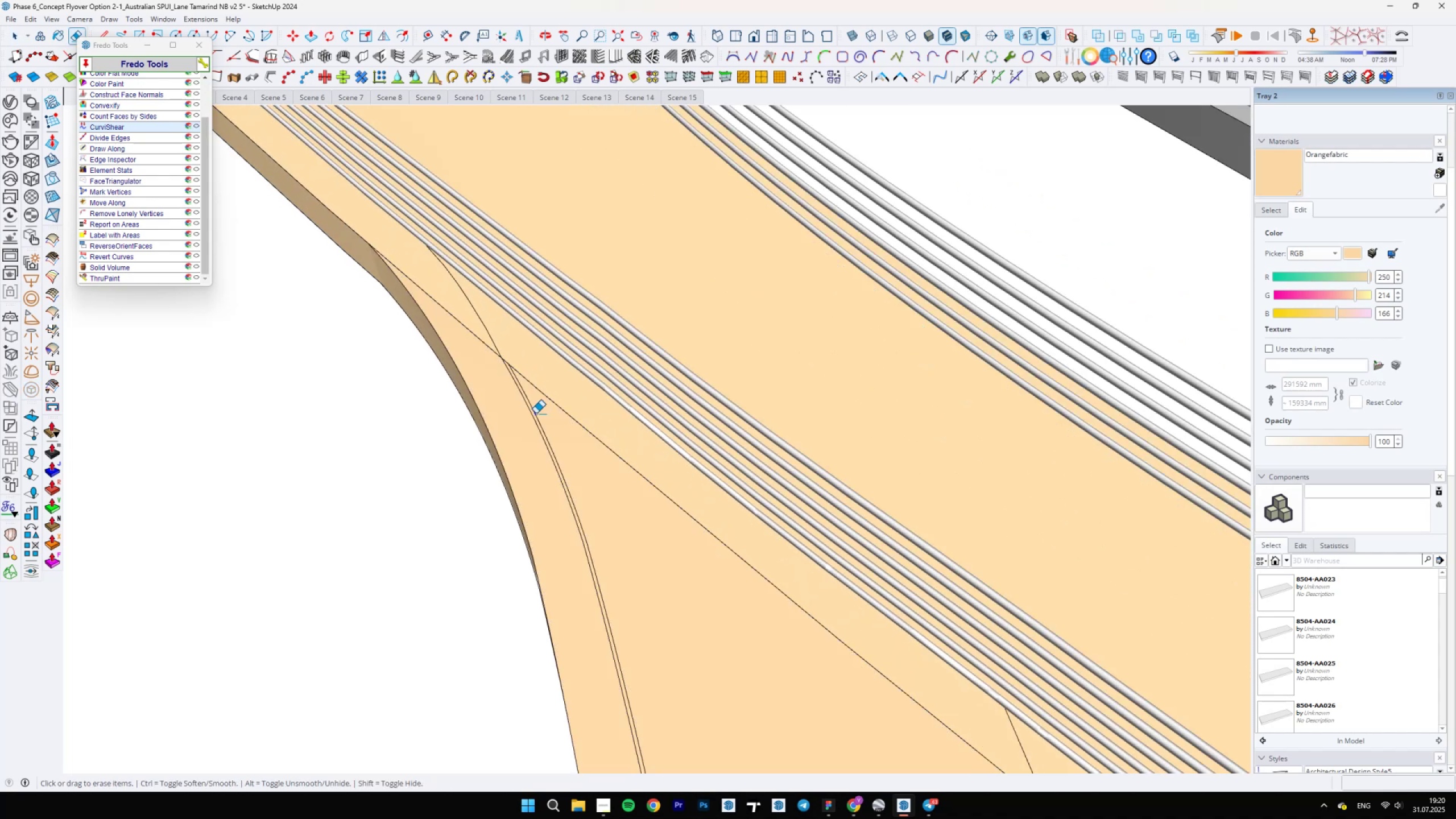 
key(Control+Z)
 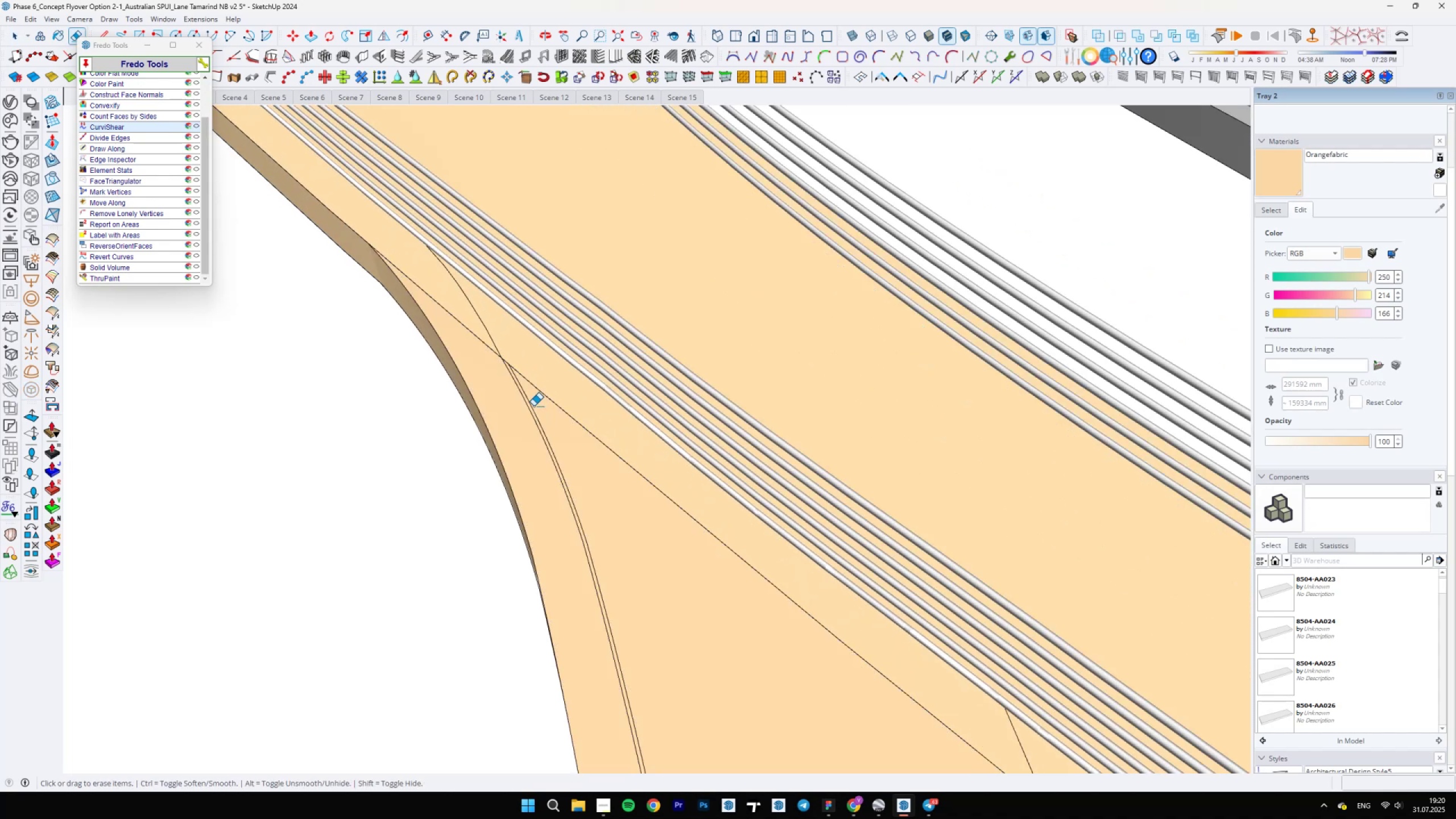 
key(Space)
 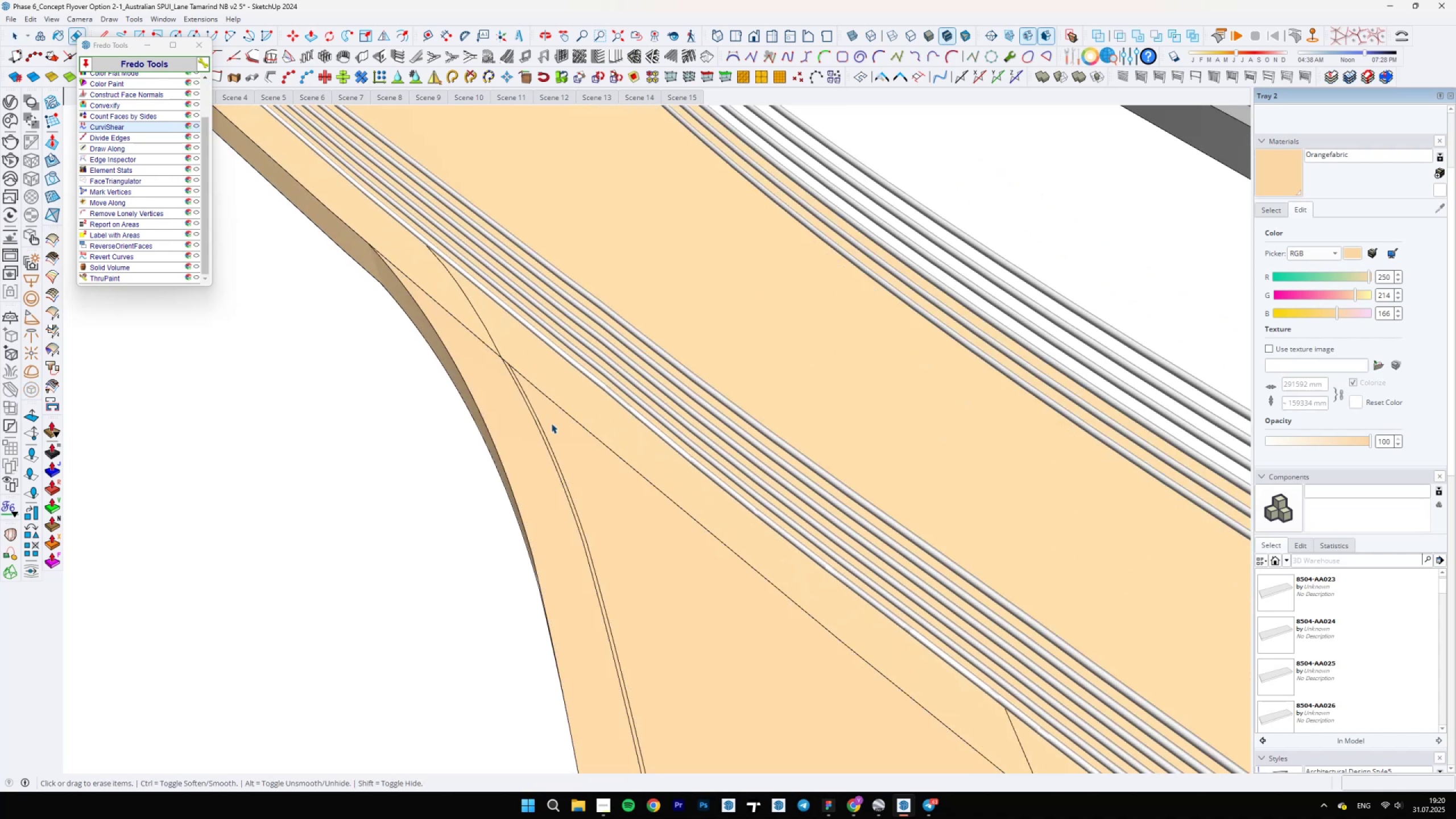 
double_click([551, 423])
 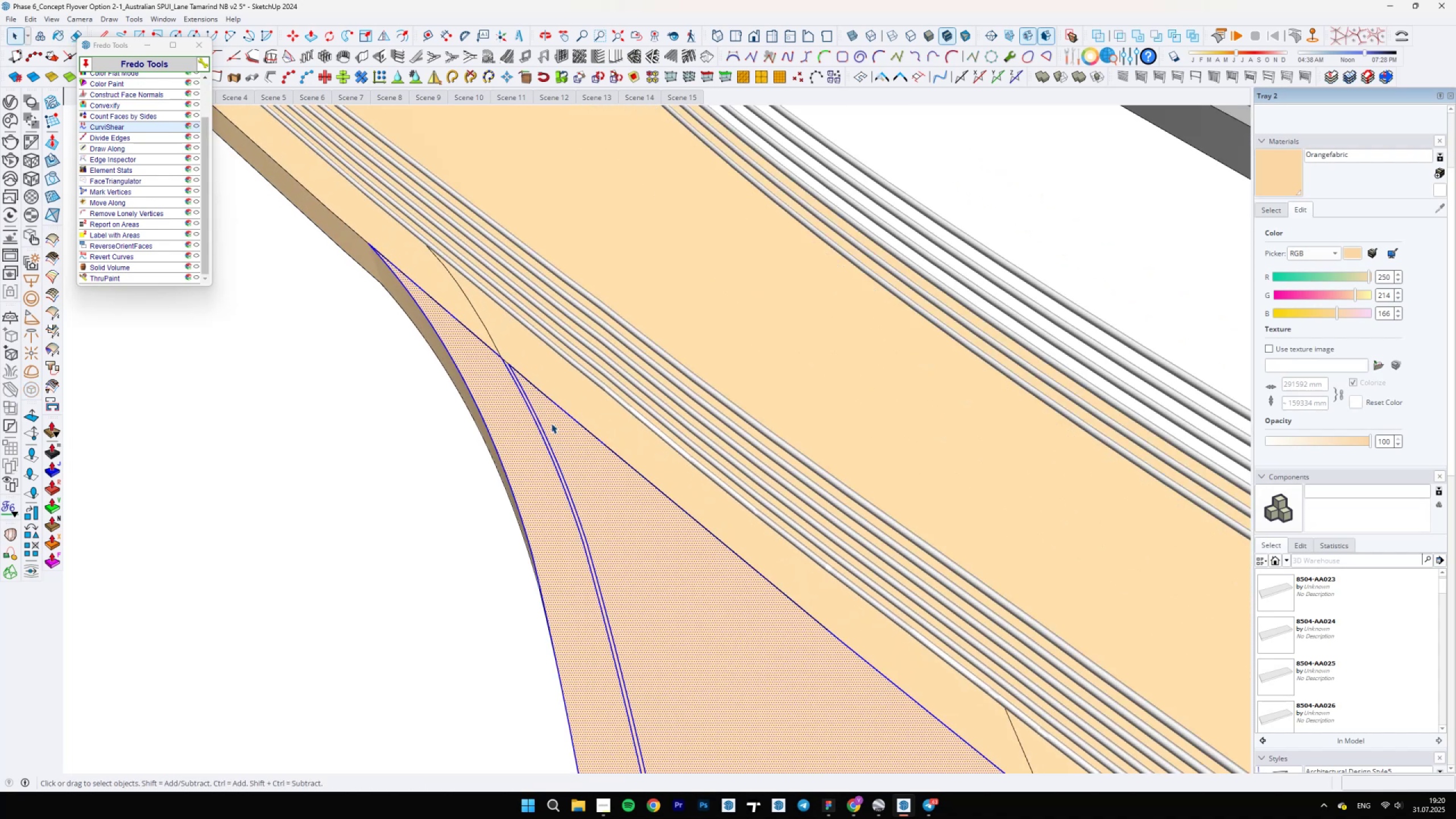 
scroll: coordinate [555, 430], scroll_direction: down, amount: 5.0
 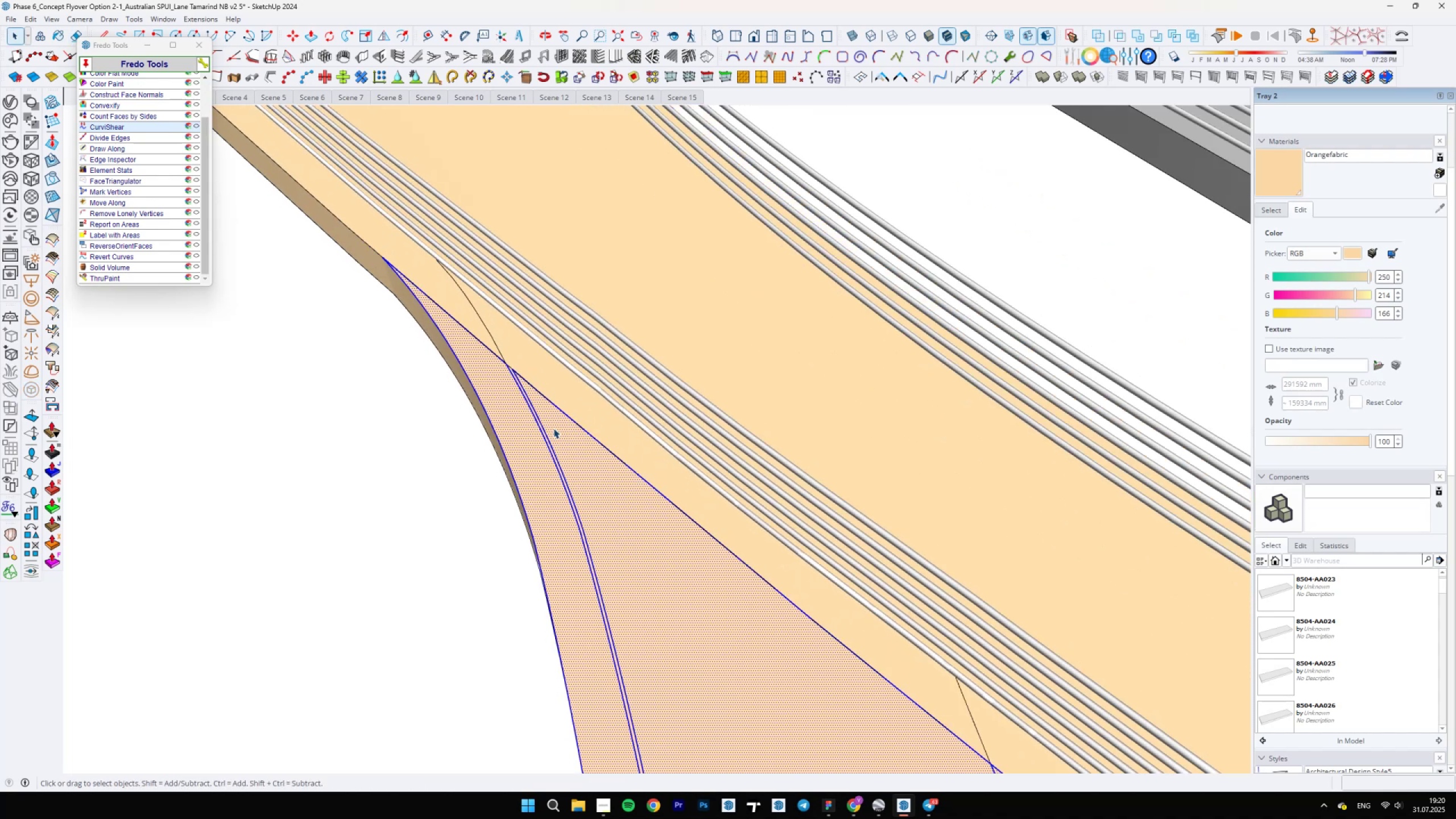 
hold_key(key=ShiftLeft, duration=0.72)
 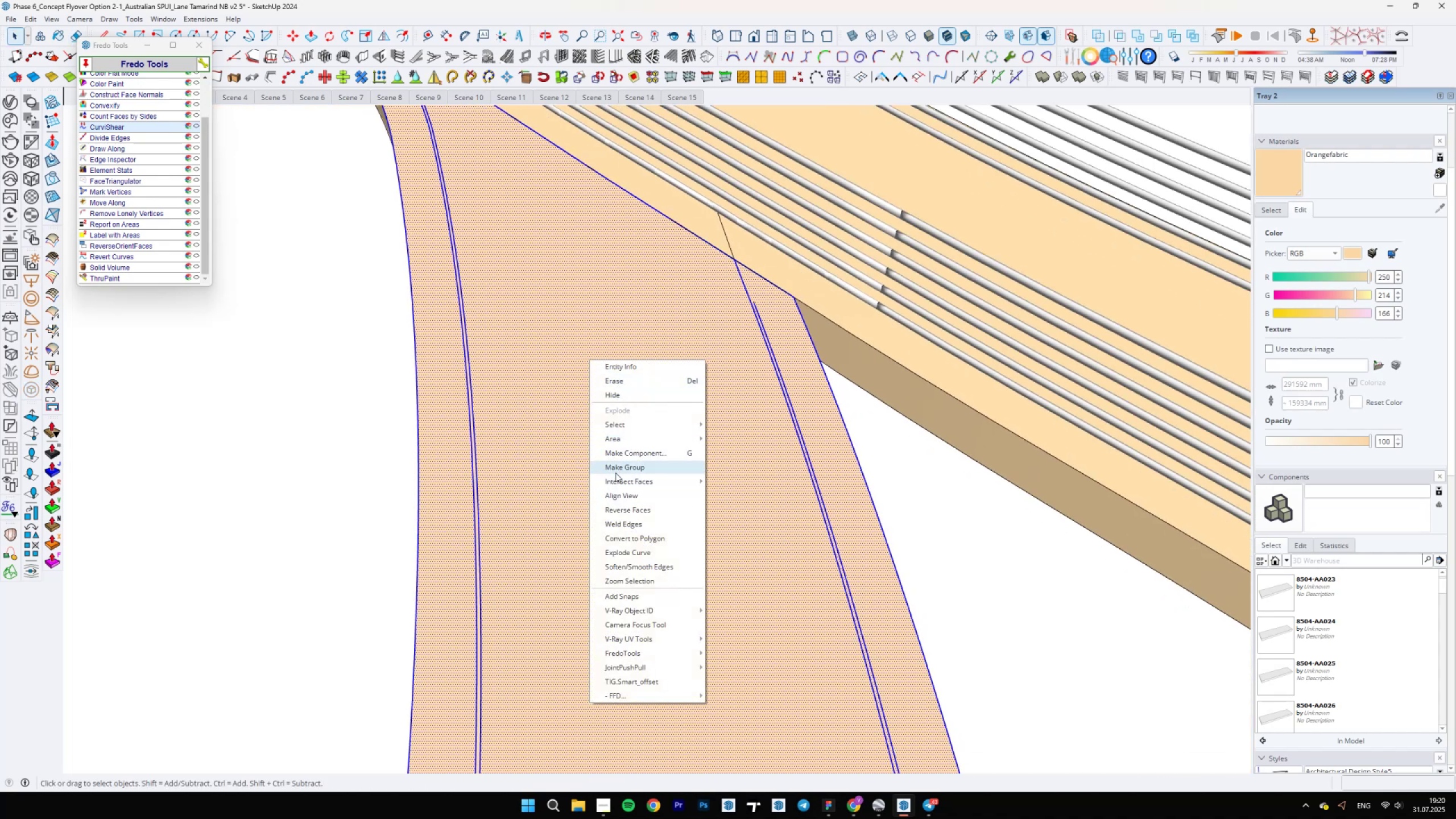 
left_click([615, 521])
 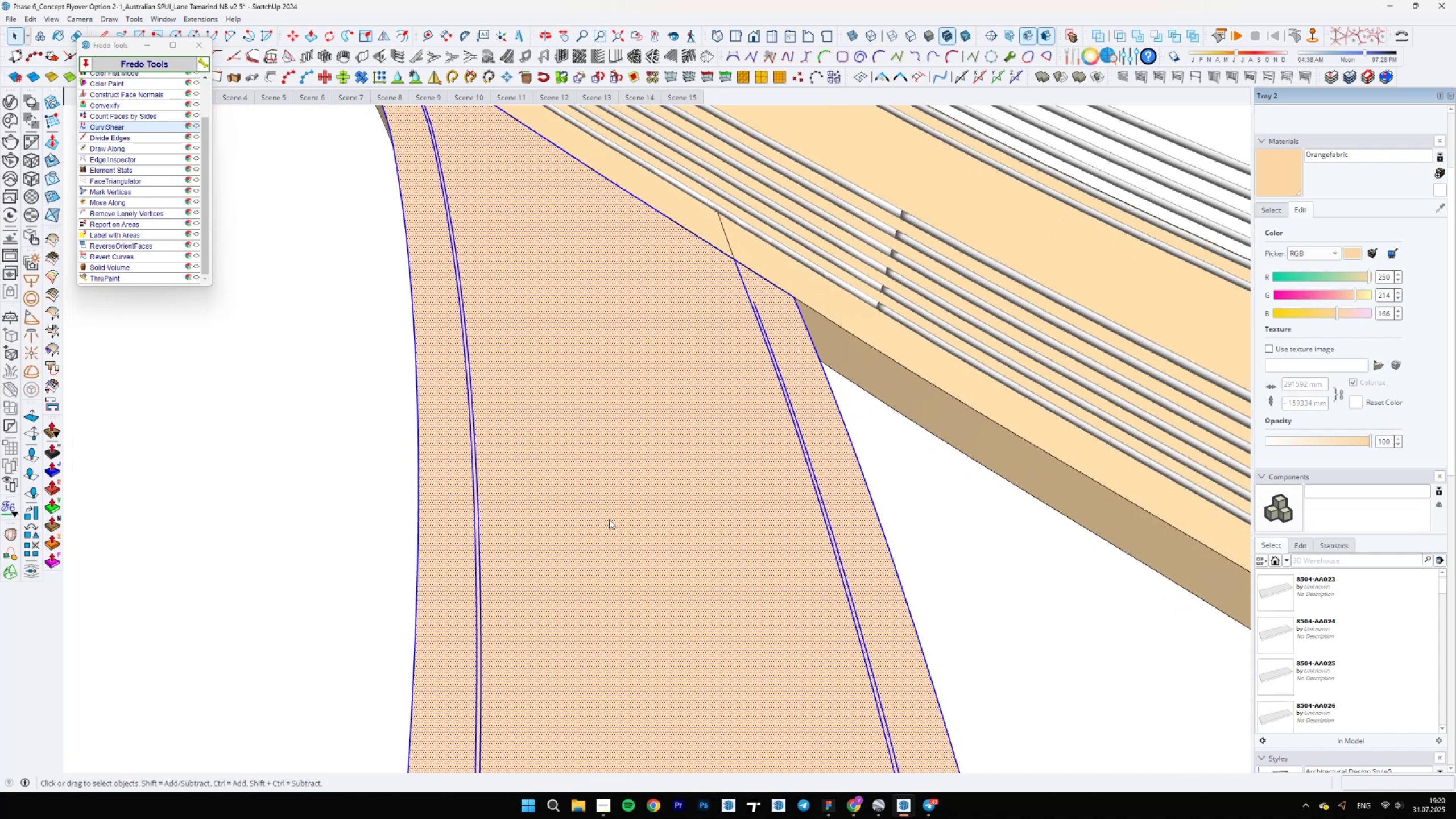 
hold_key(key=ShiftLeft, duration=0.51)
 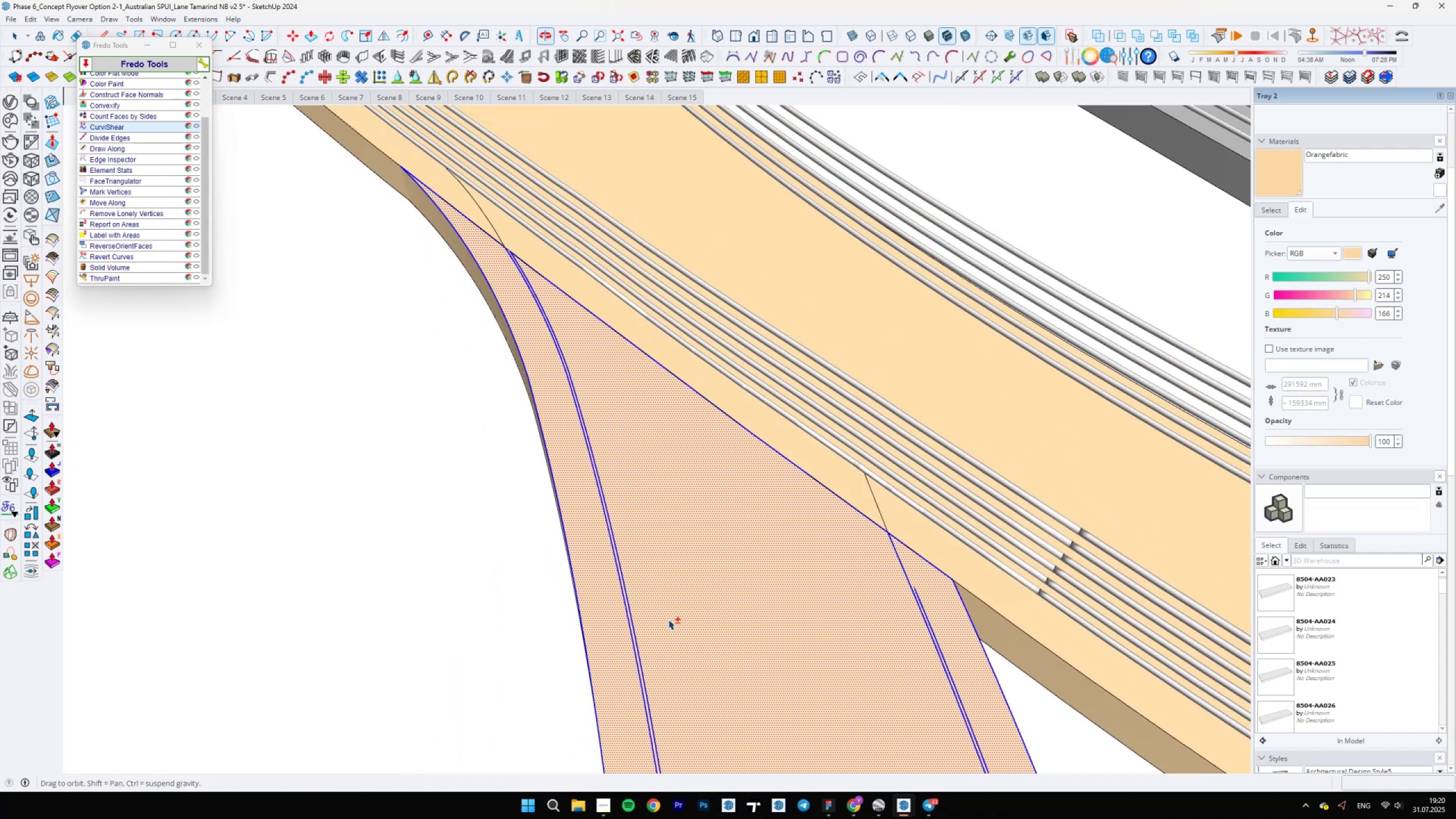 
scroll: coordinate [560, 355], scroll_direction: up, amount: 5.0
 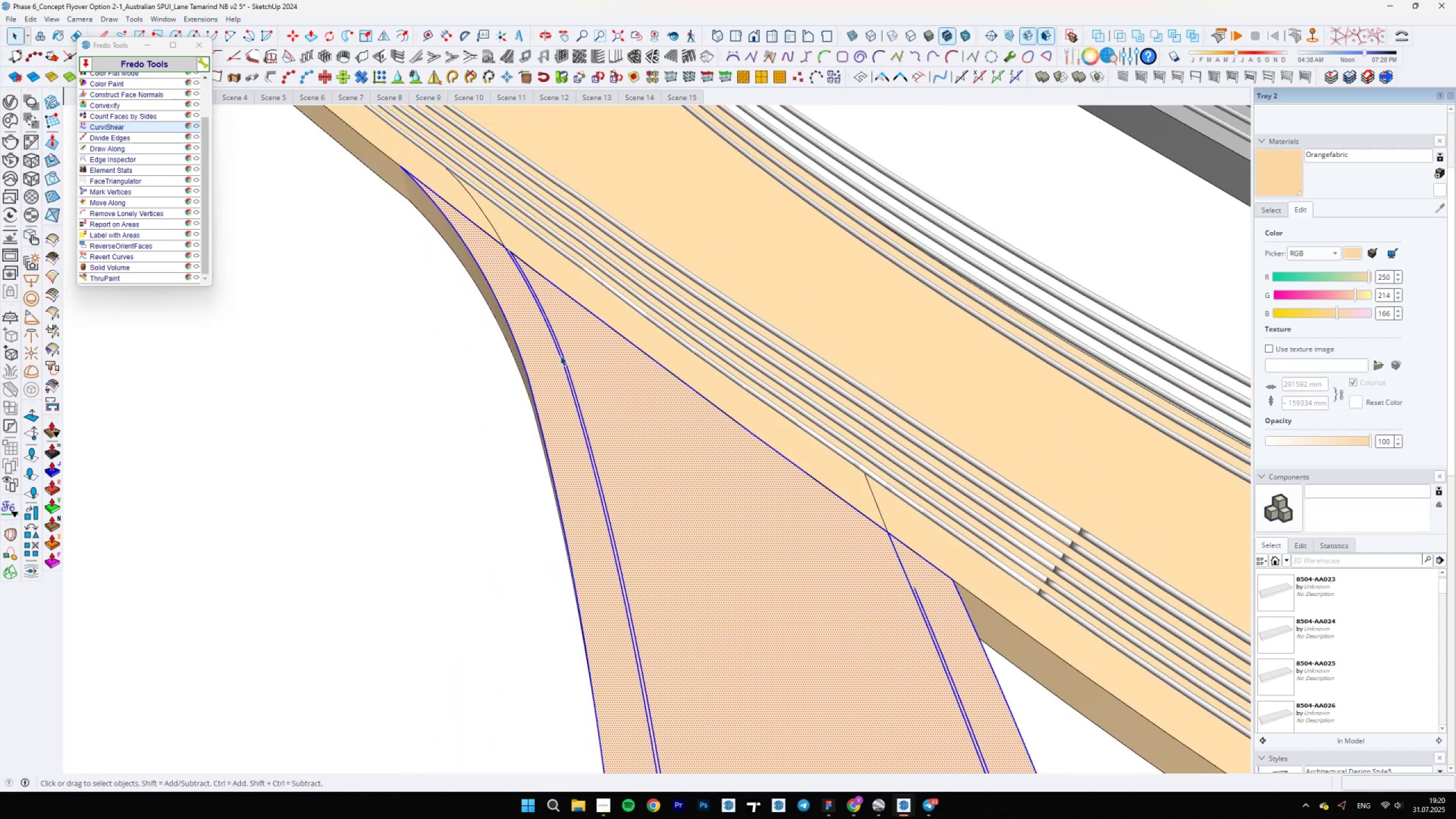 
key(E)
 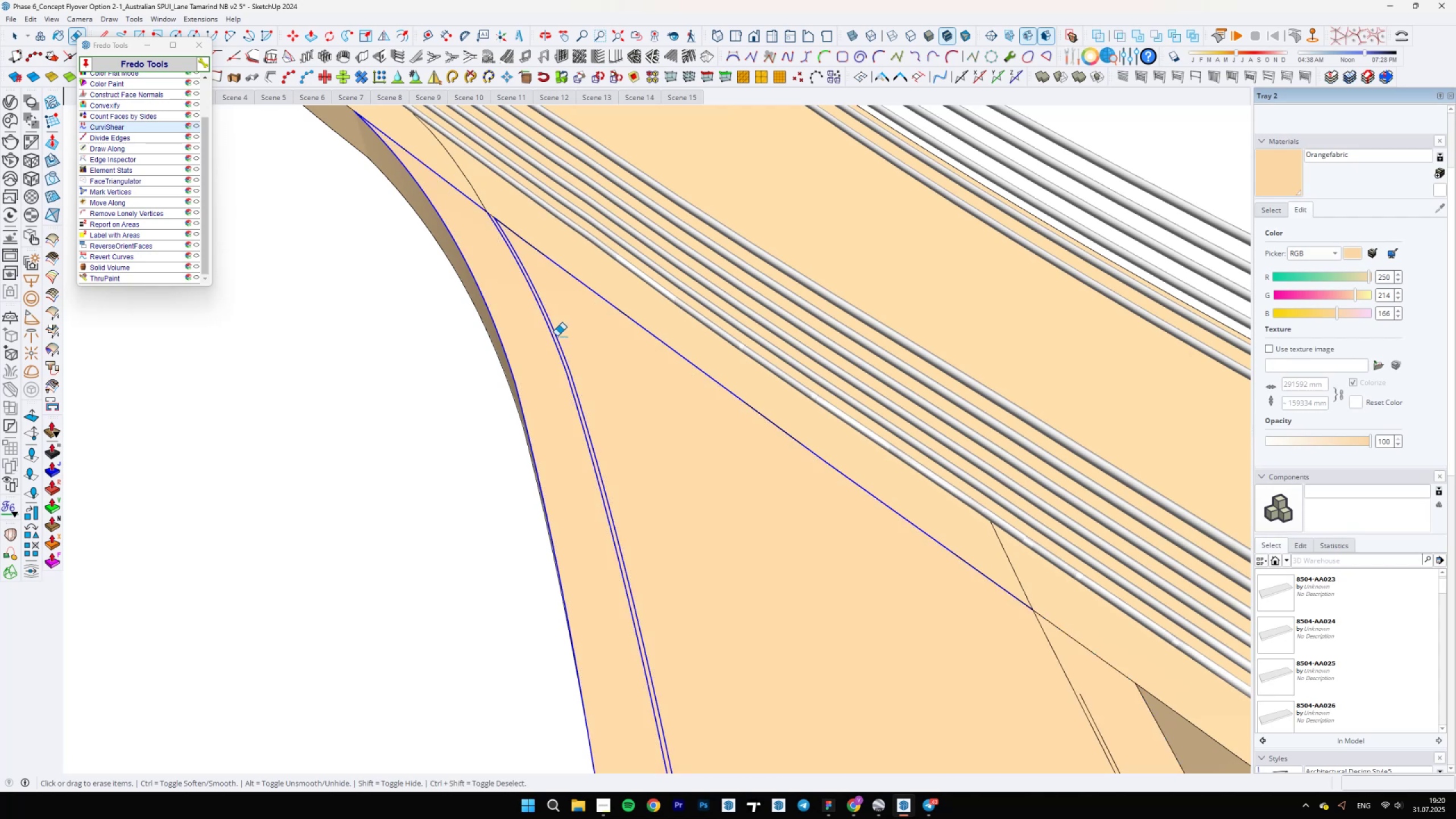 
key(Control+ControlLeft)
 